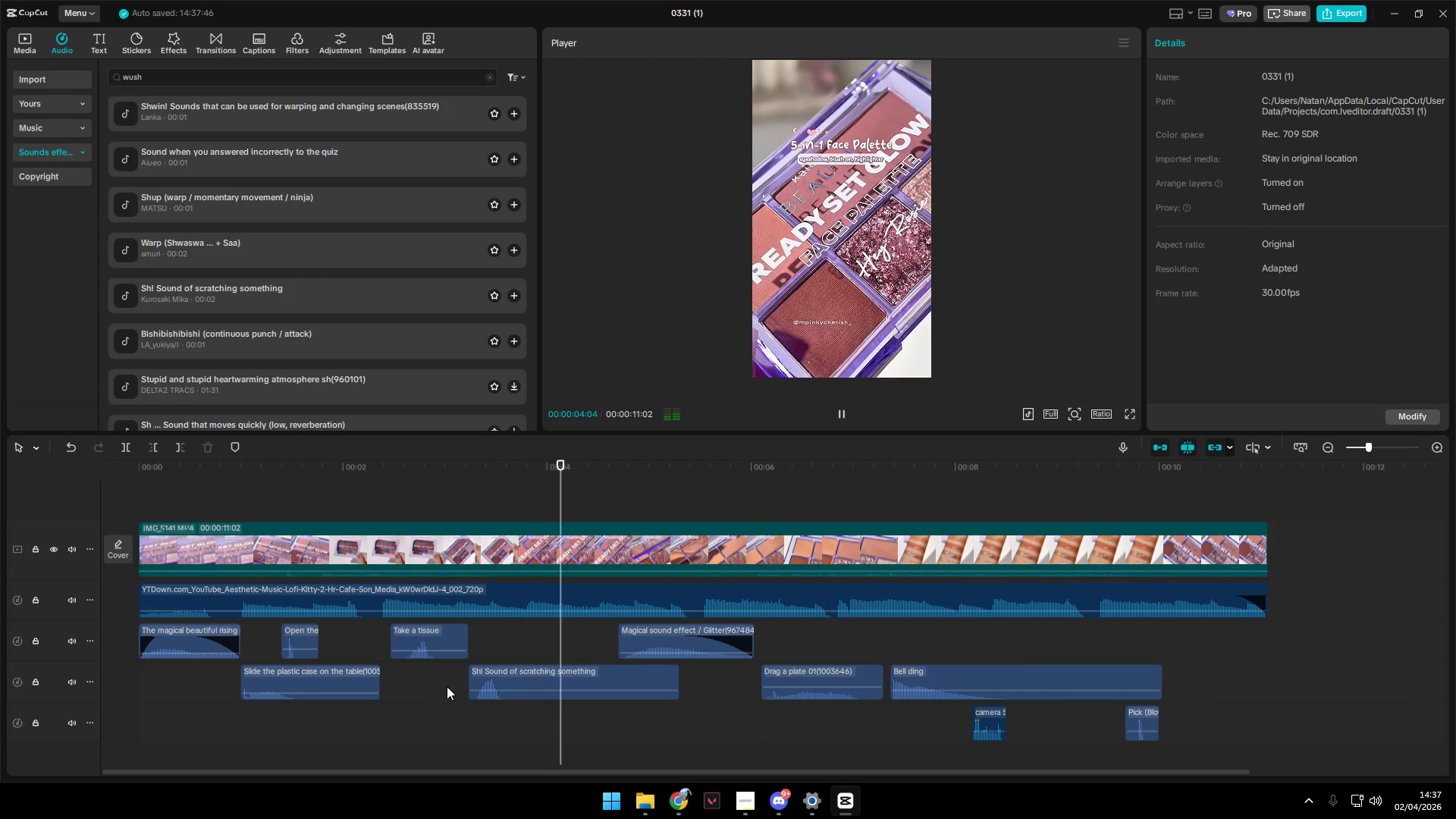 
key(Space)
 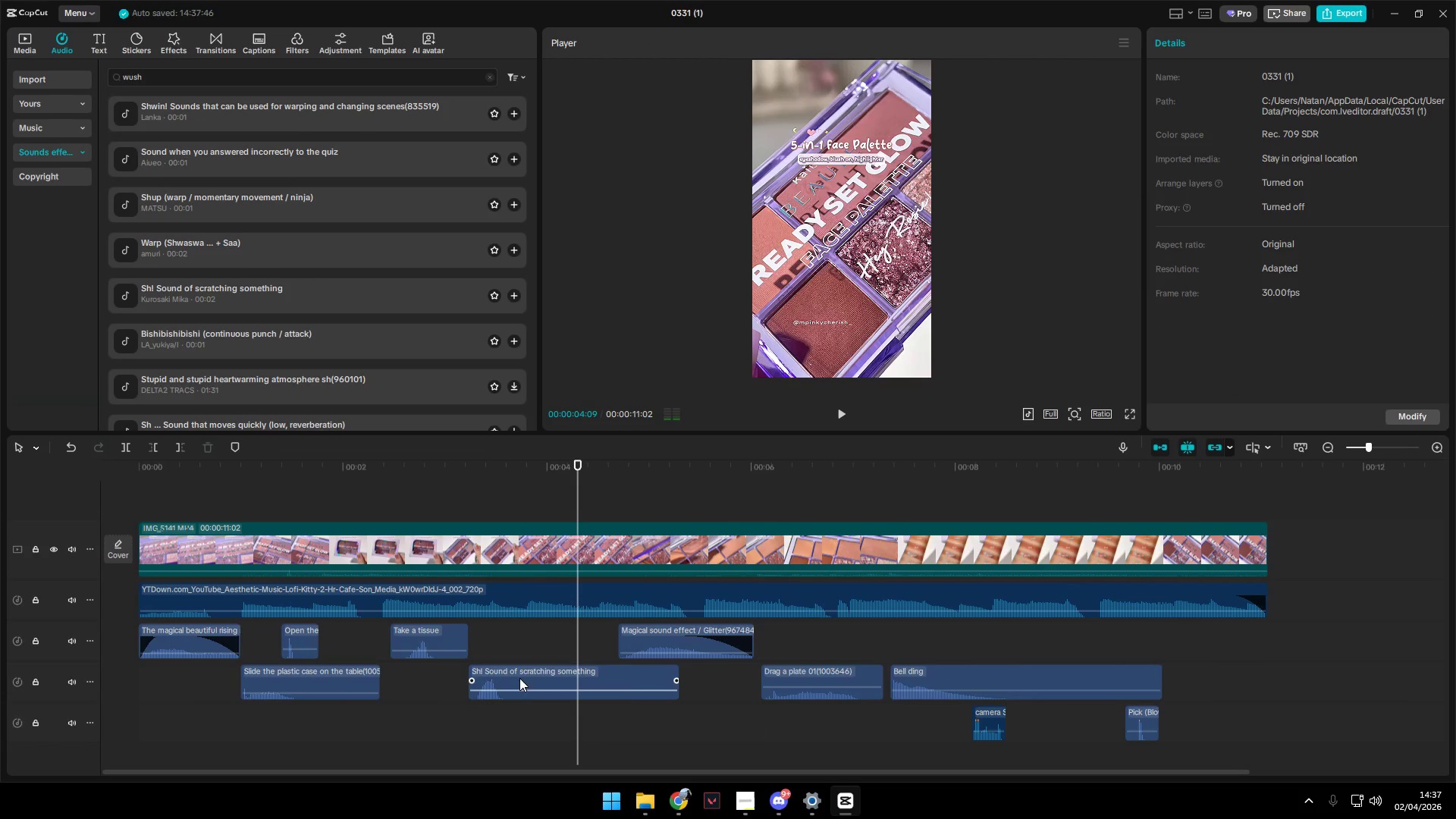 
left_click_drag(start_coordinate=[532, 673], to_coordinate=[558, 675])
 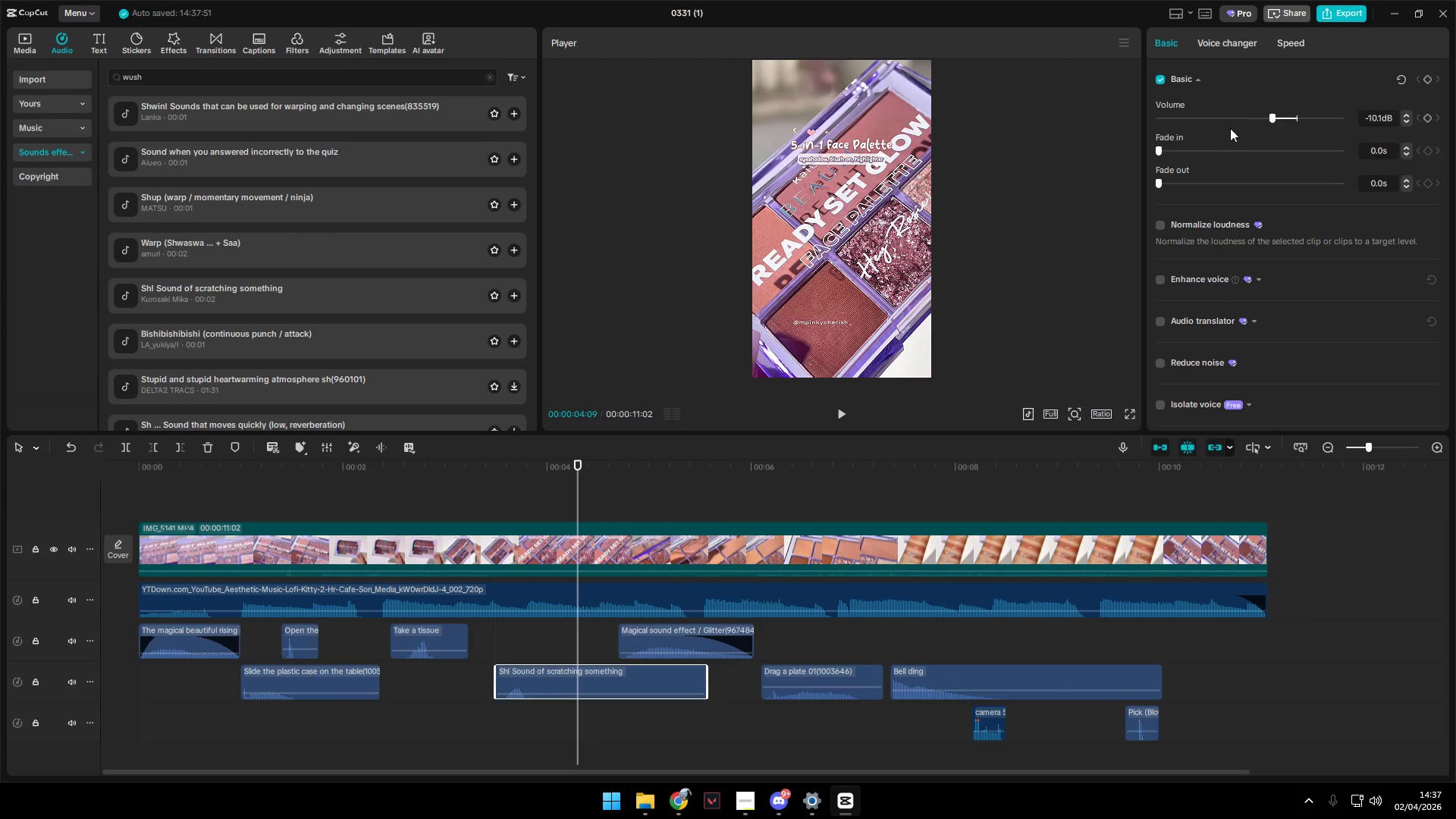 
left_click([1216, 49])
 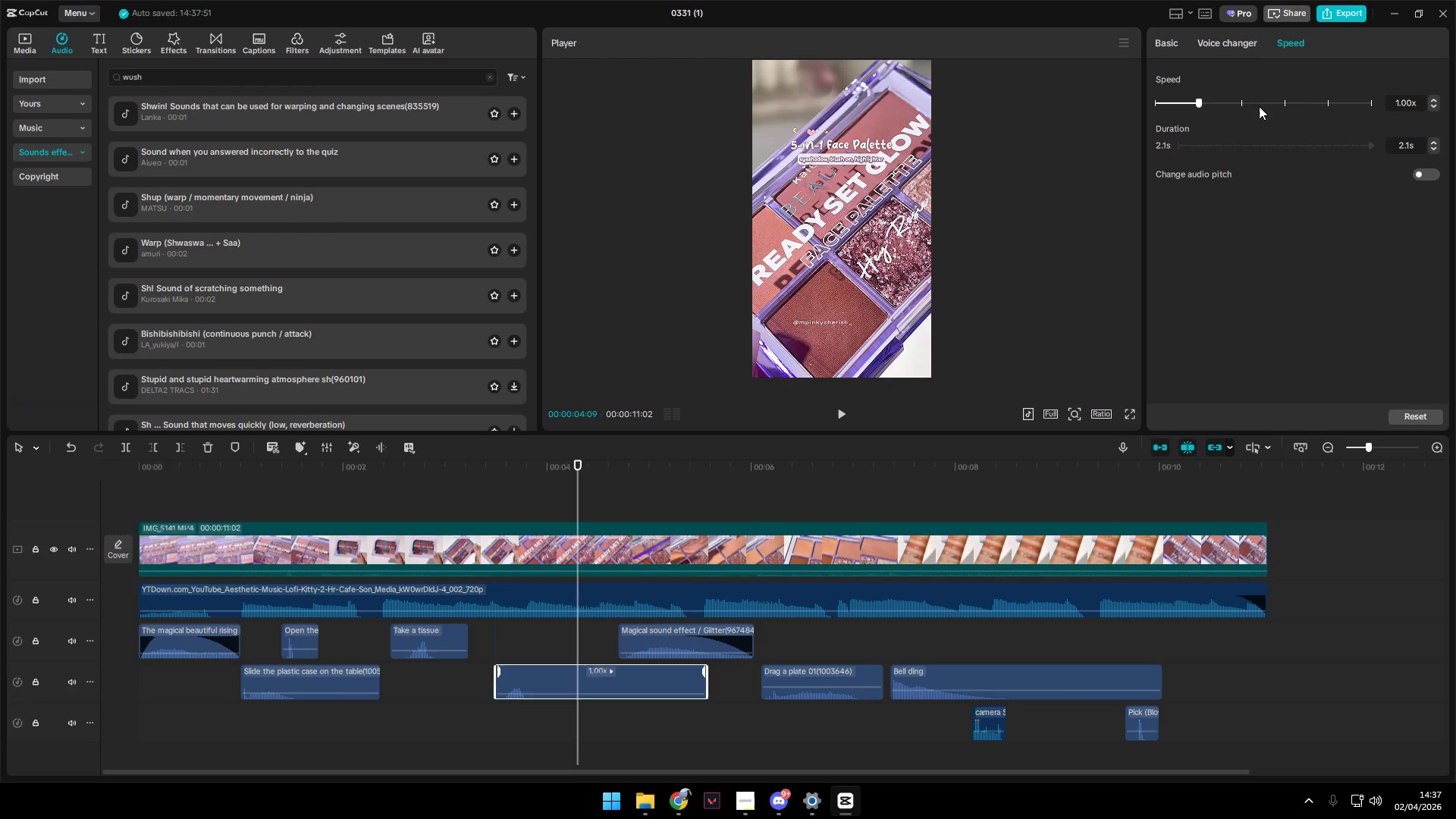 
left_click_drag(start_coordinate=[1191, 101], to_coordinate=[1175, 100])
 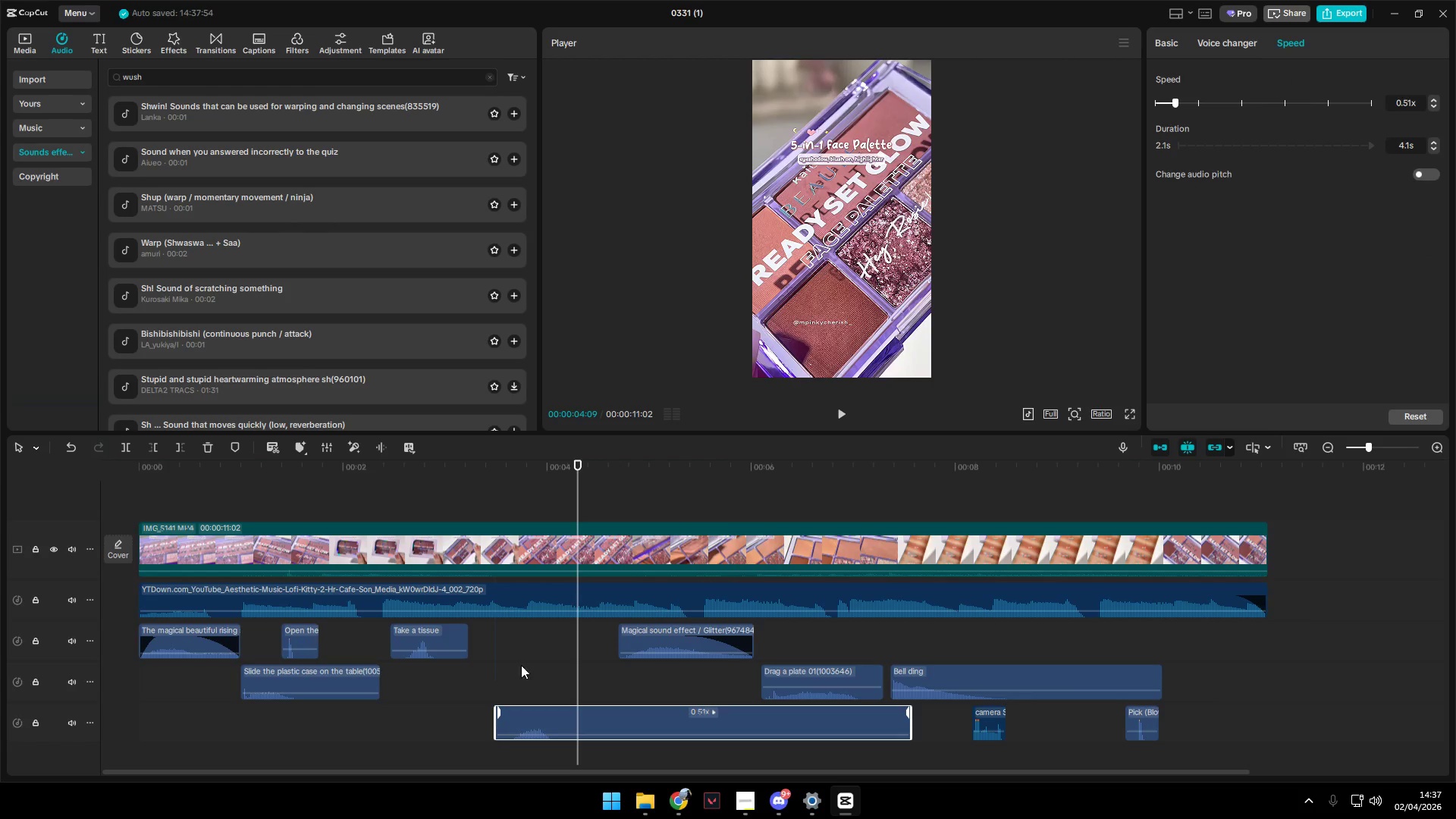 
left_click_drag(start_coordinate=[501, 659], to_coordinate=[490, 661])
 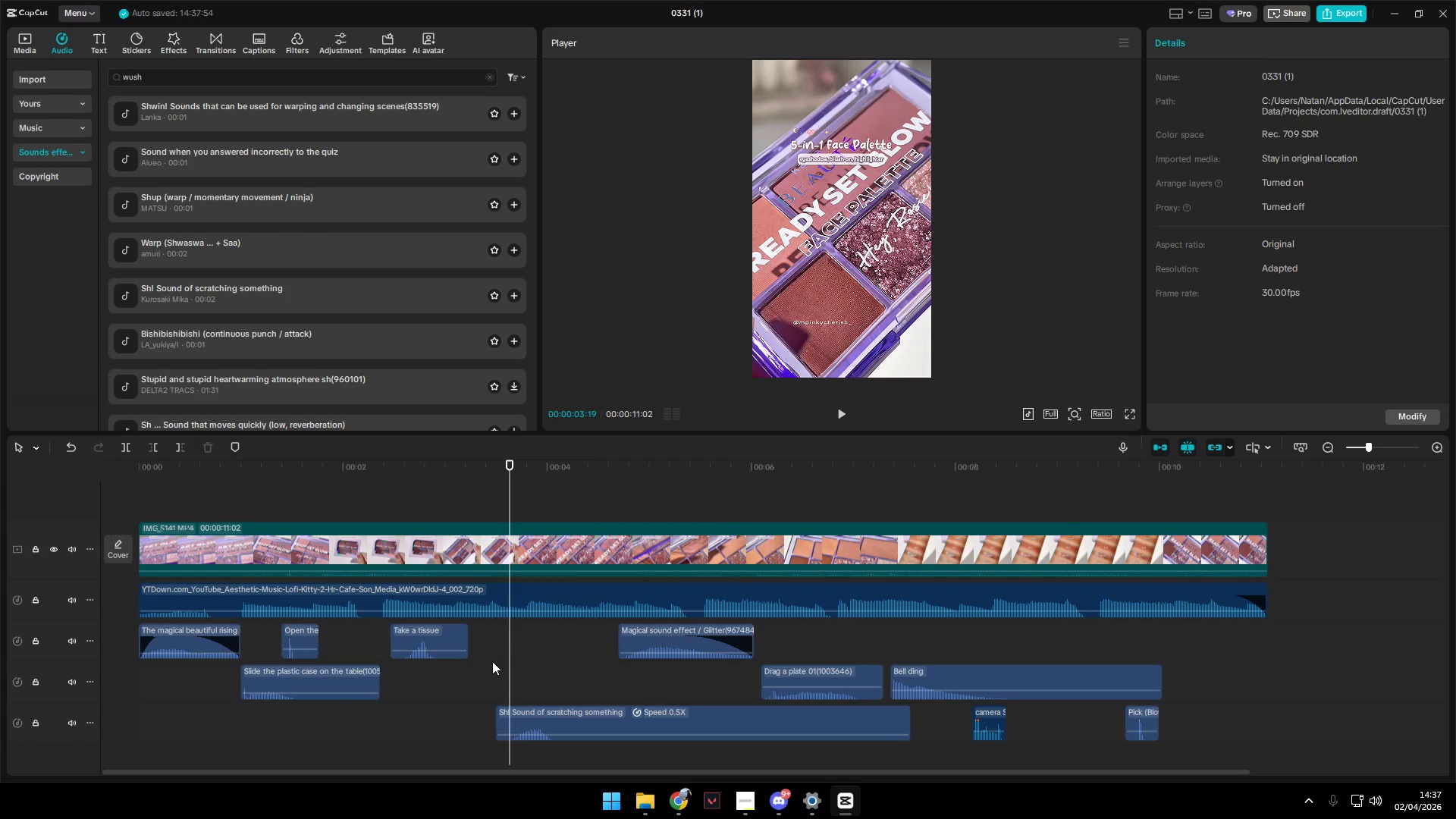 
left_click([492, 661])
 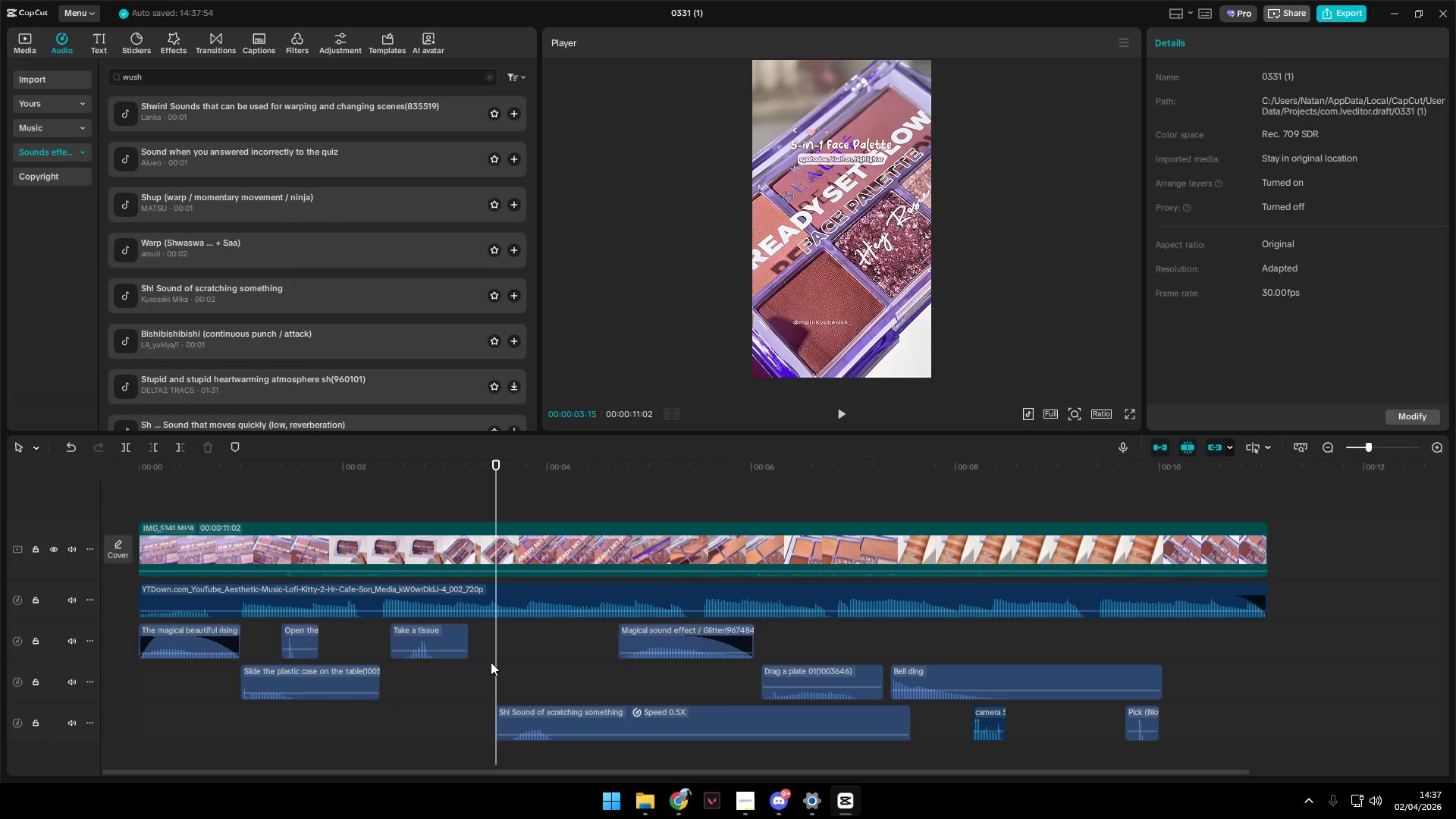 
key(Space)
 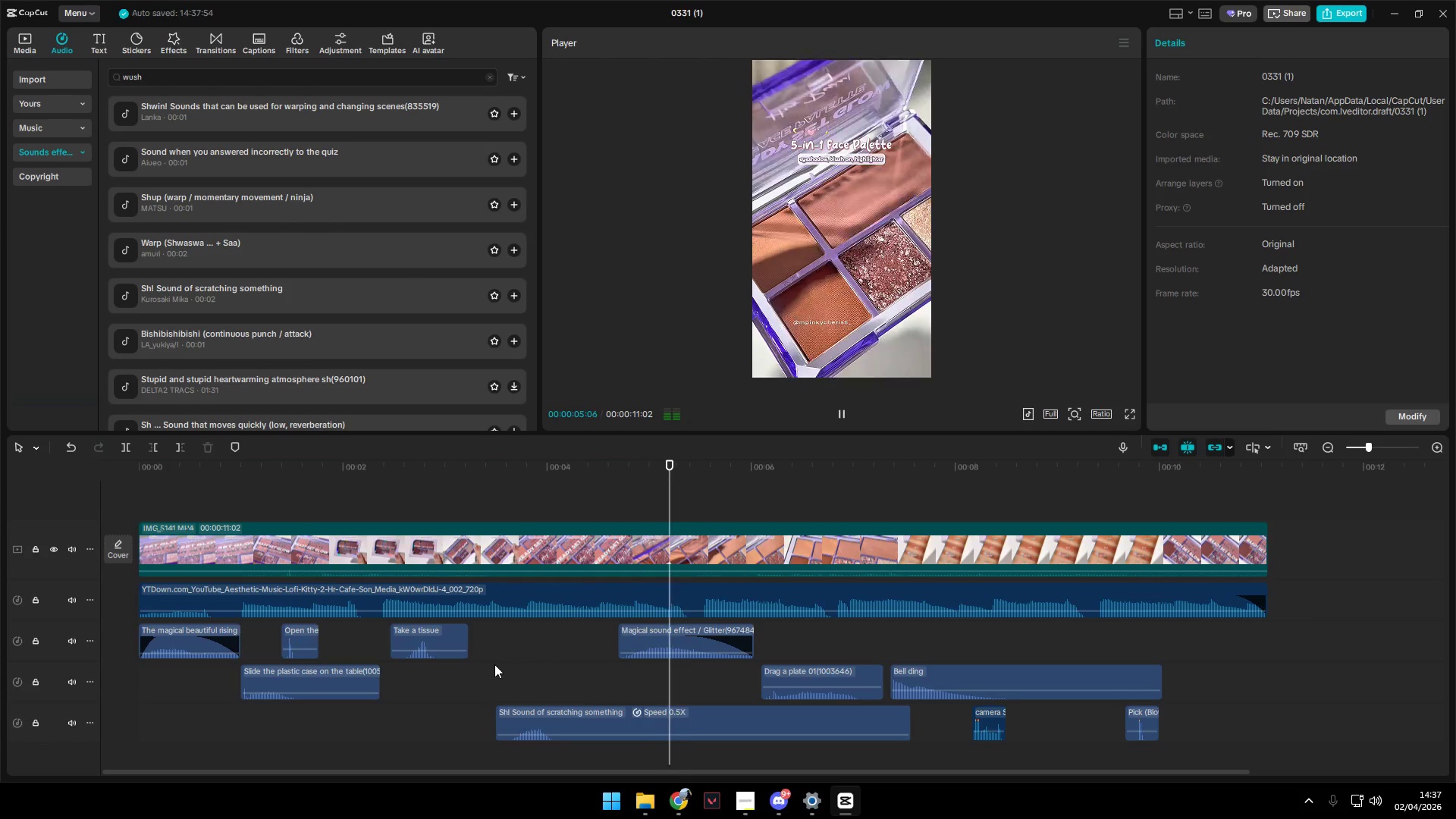 
key(Space)
 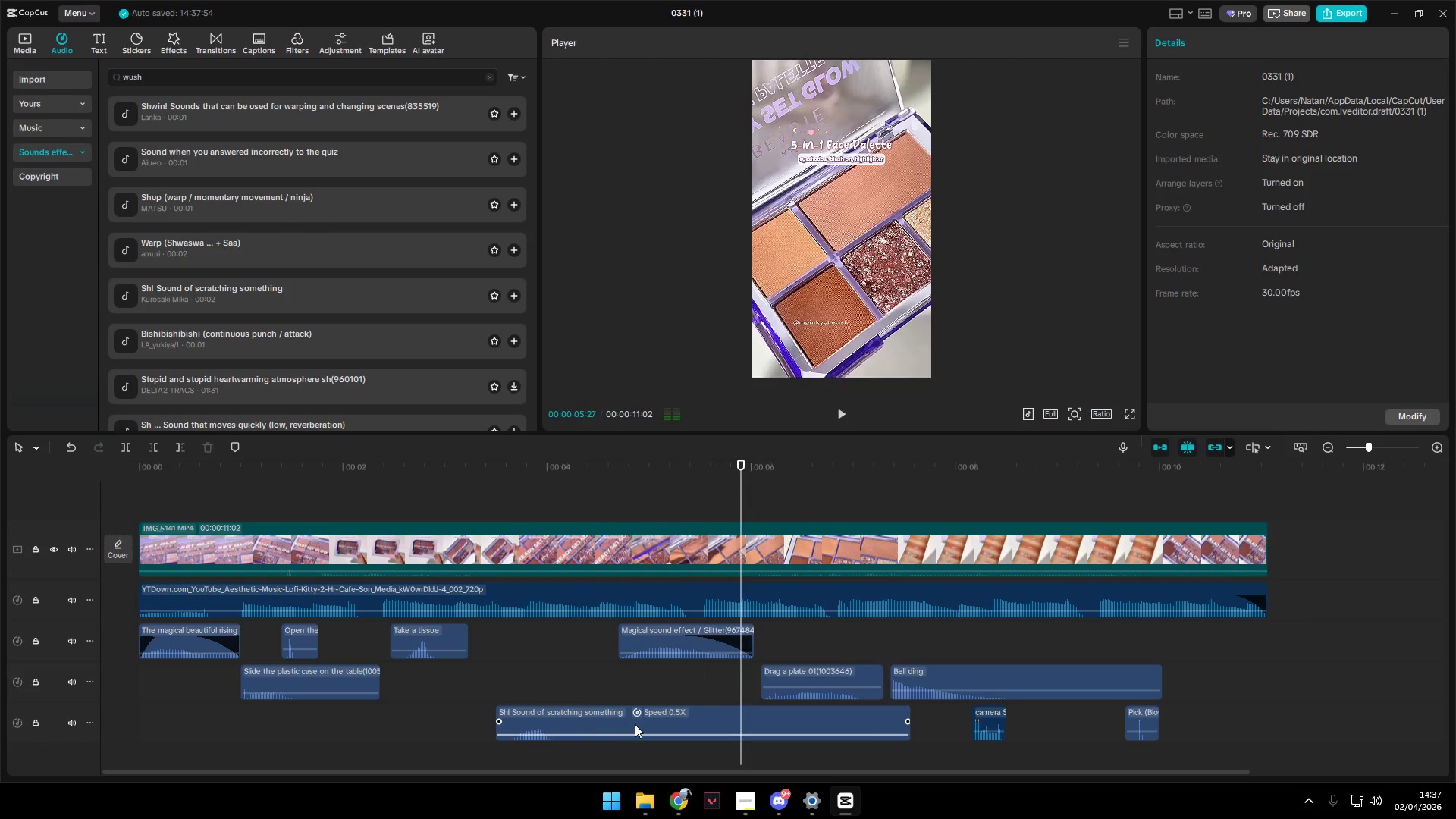 
left_click_drag(start_coordinate=[638, 717], to_coordinate=[759, 713])
 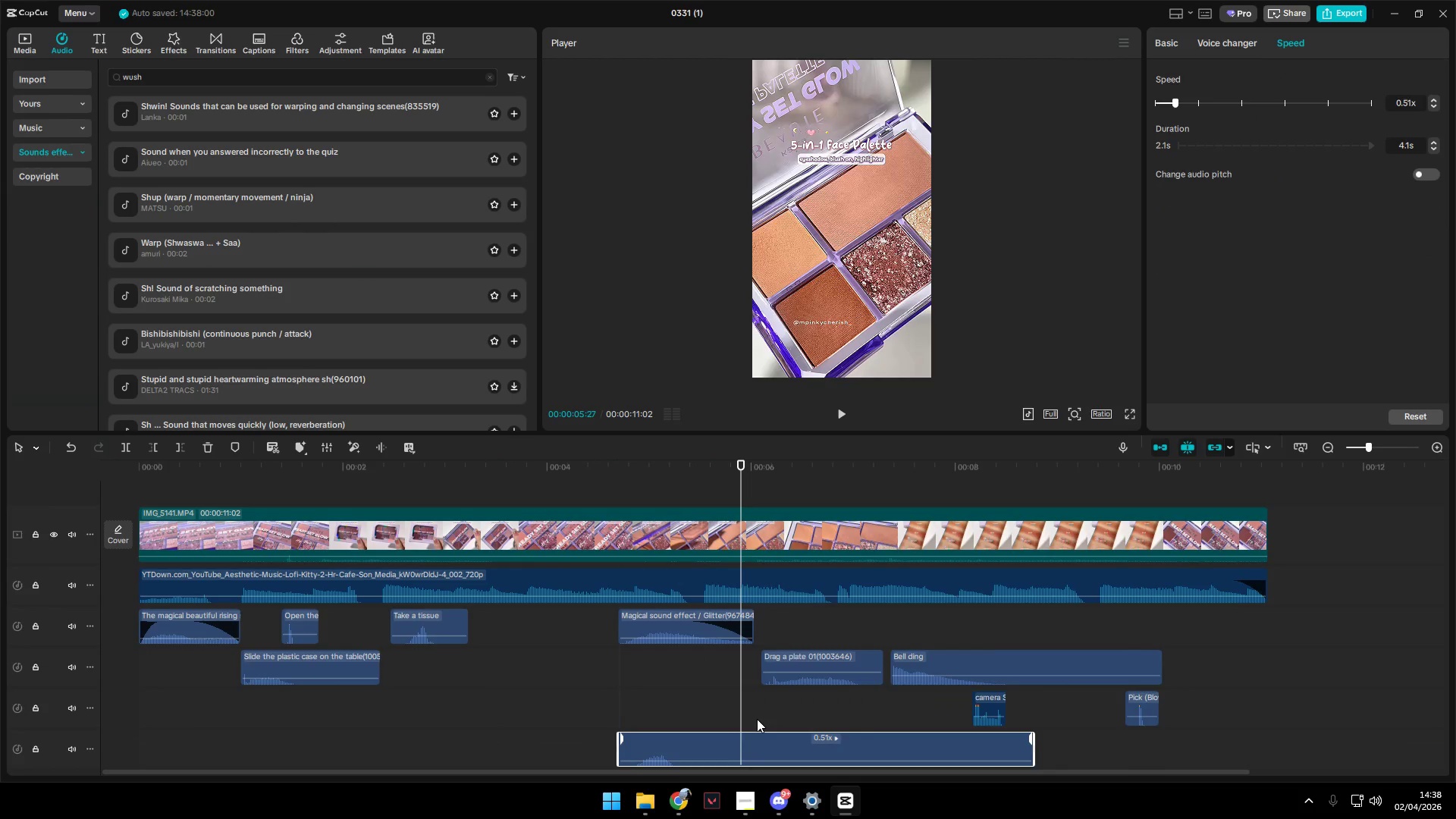 
key(Space)
 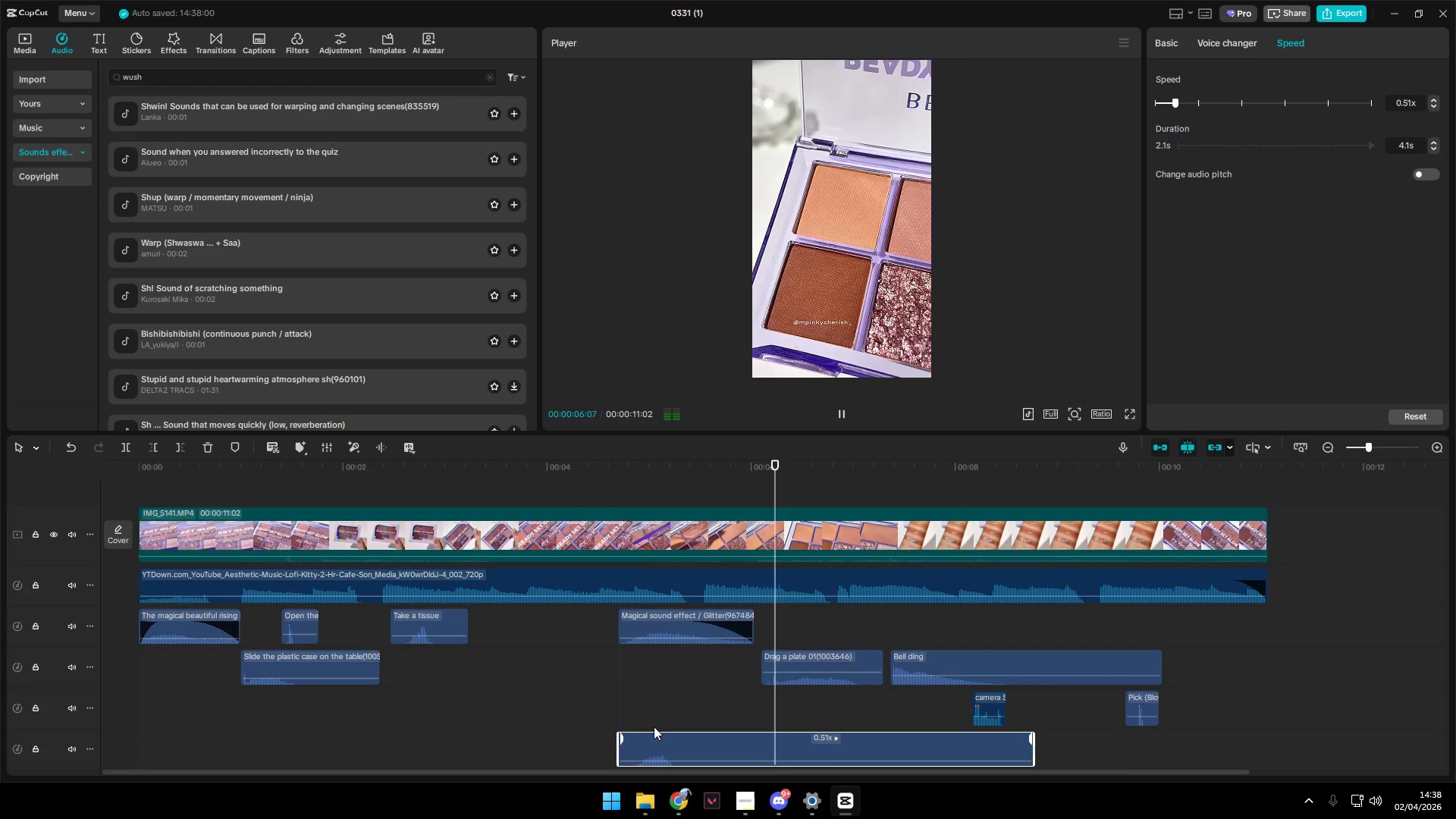 
left_click([610, 730])
 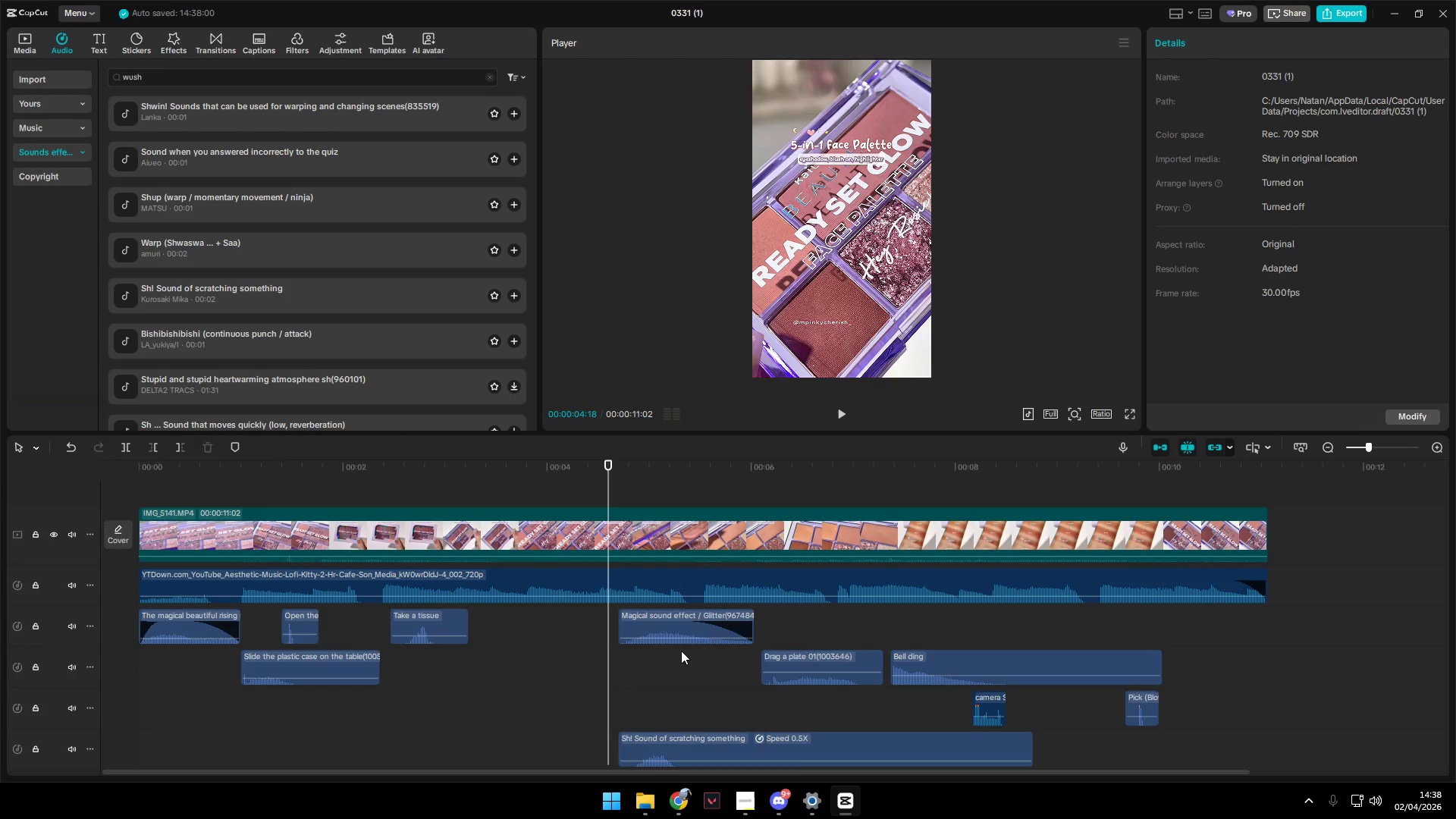 
left_click([679, 617])
 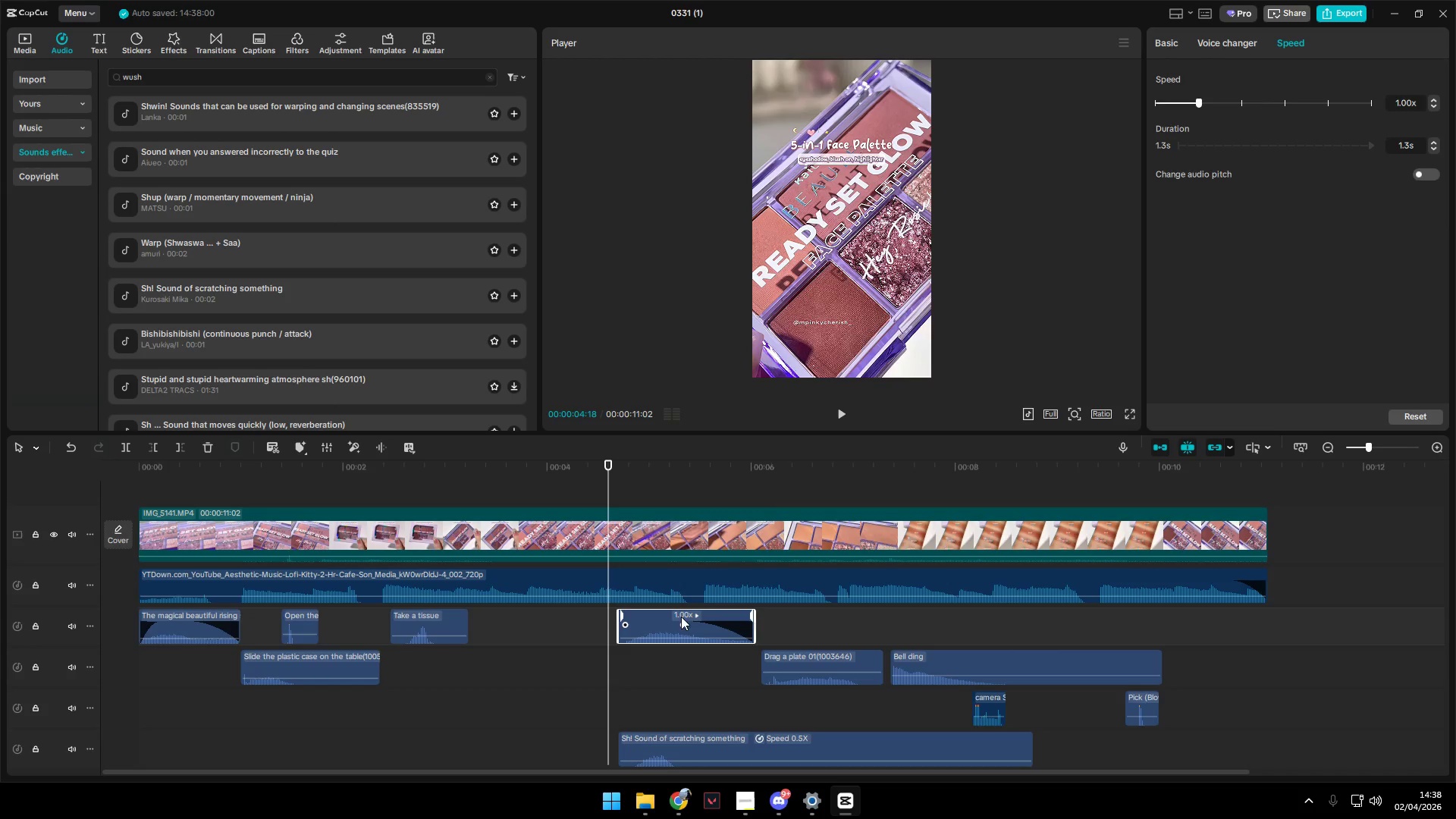 
left_click_drag(start_coordinate=[684, 615], to_coordinate=[579, 642])
 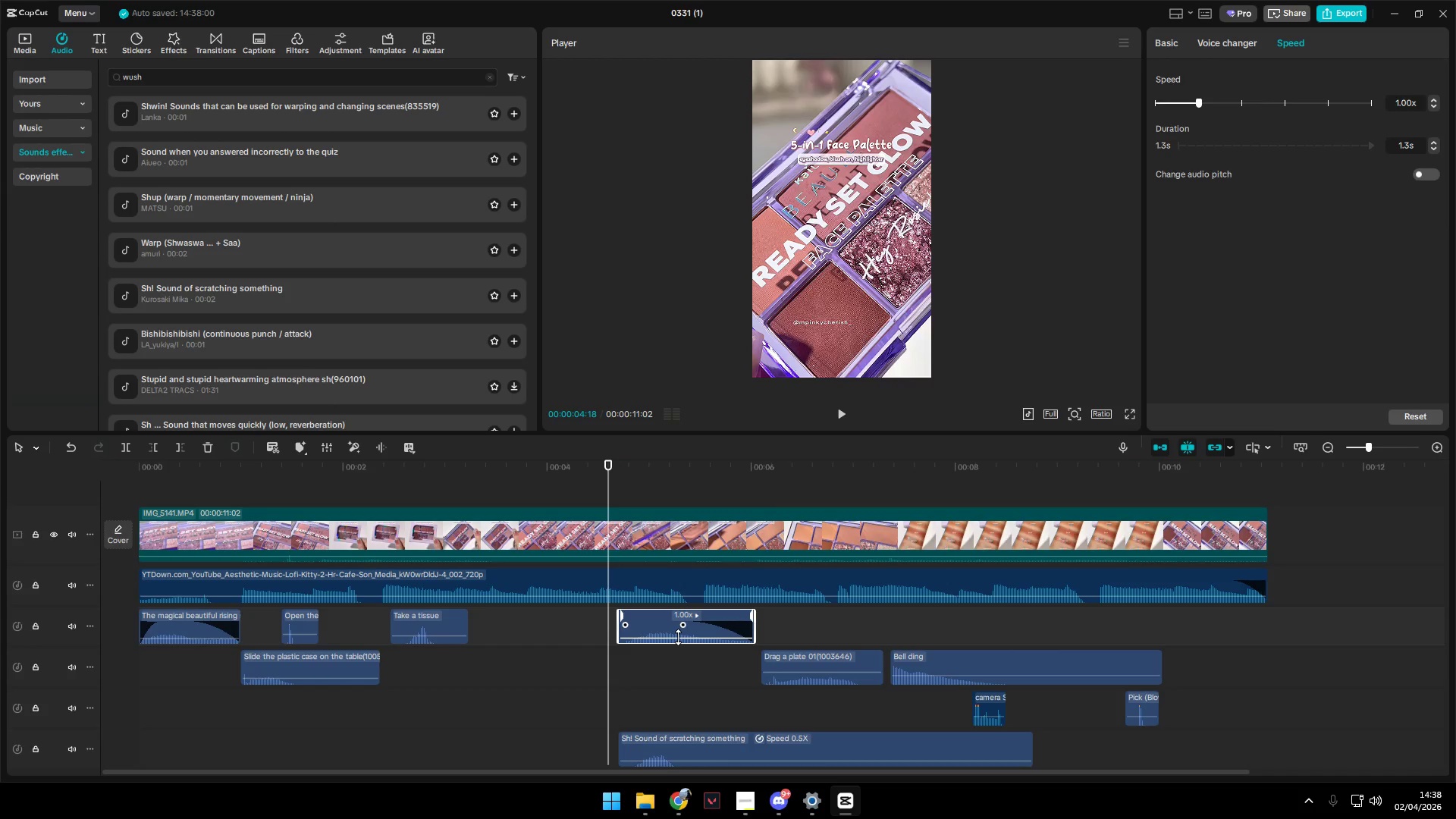 
left_click_drag(start_coordinate=[678, 637], to_coordinate=[692, 707])
 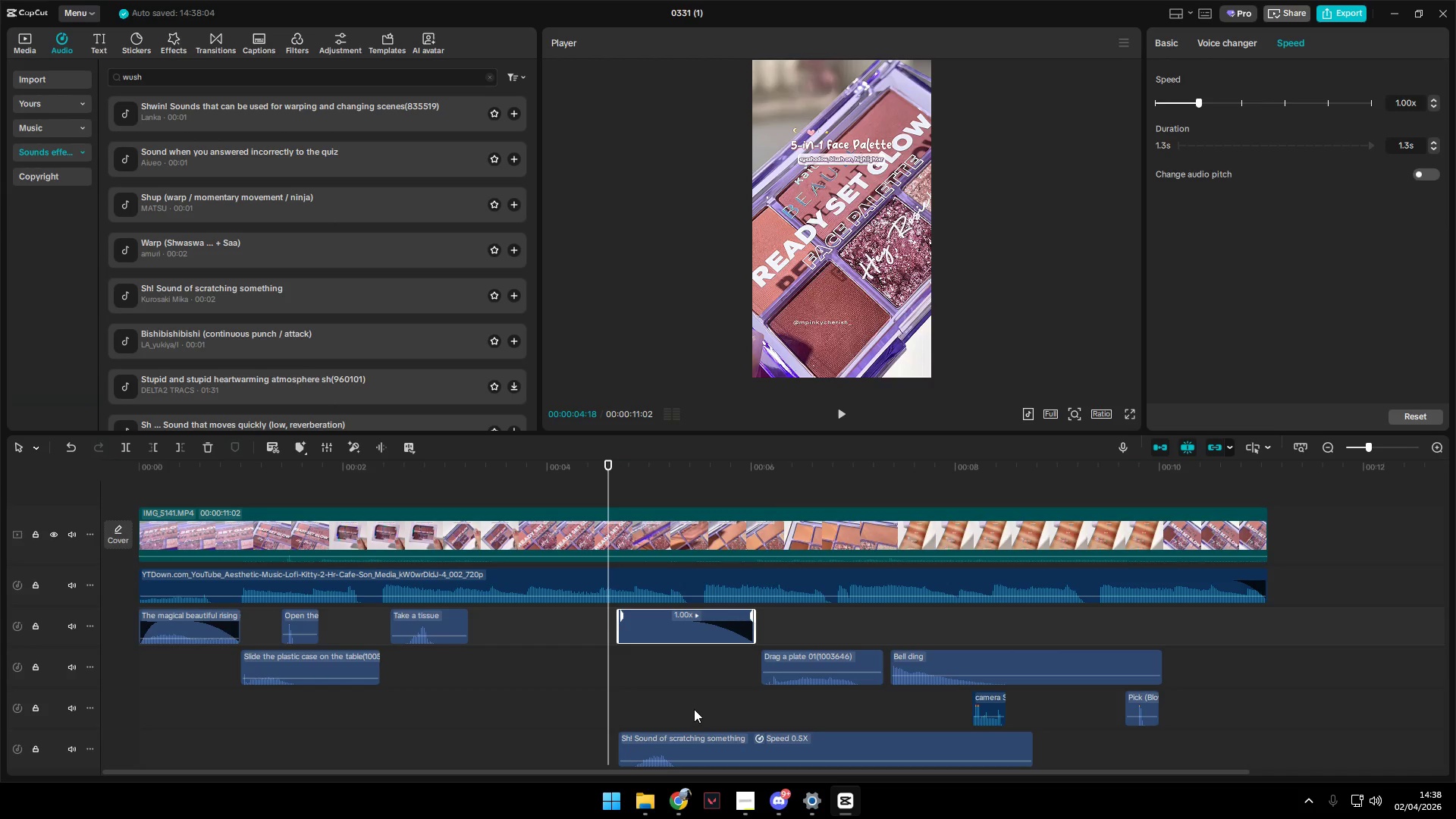 
key(Space)
 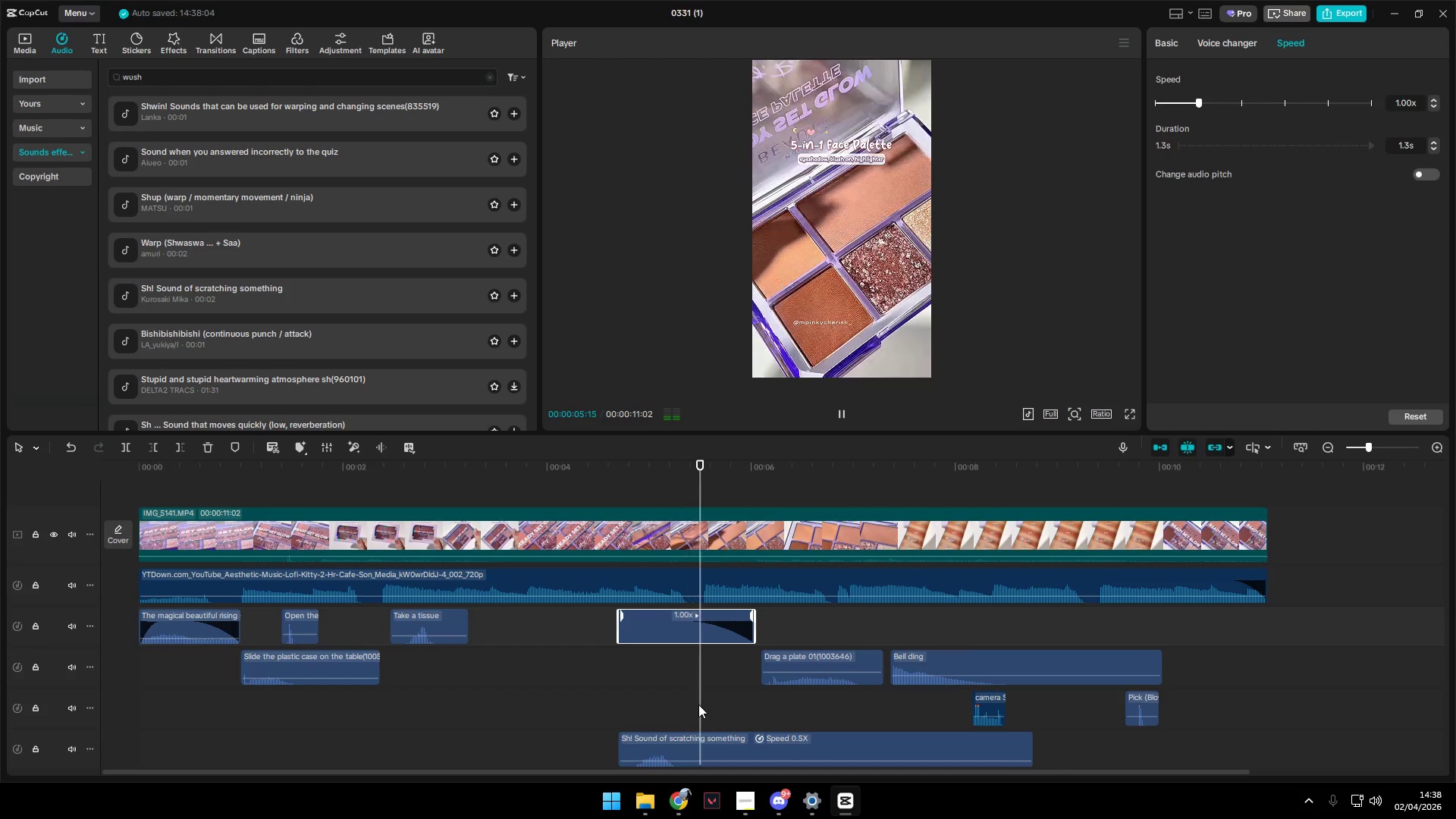 
key(Space)
 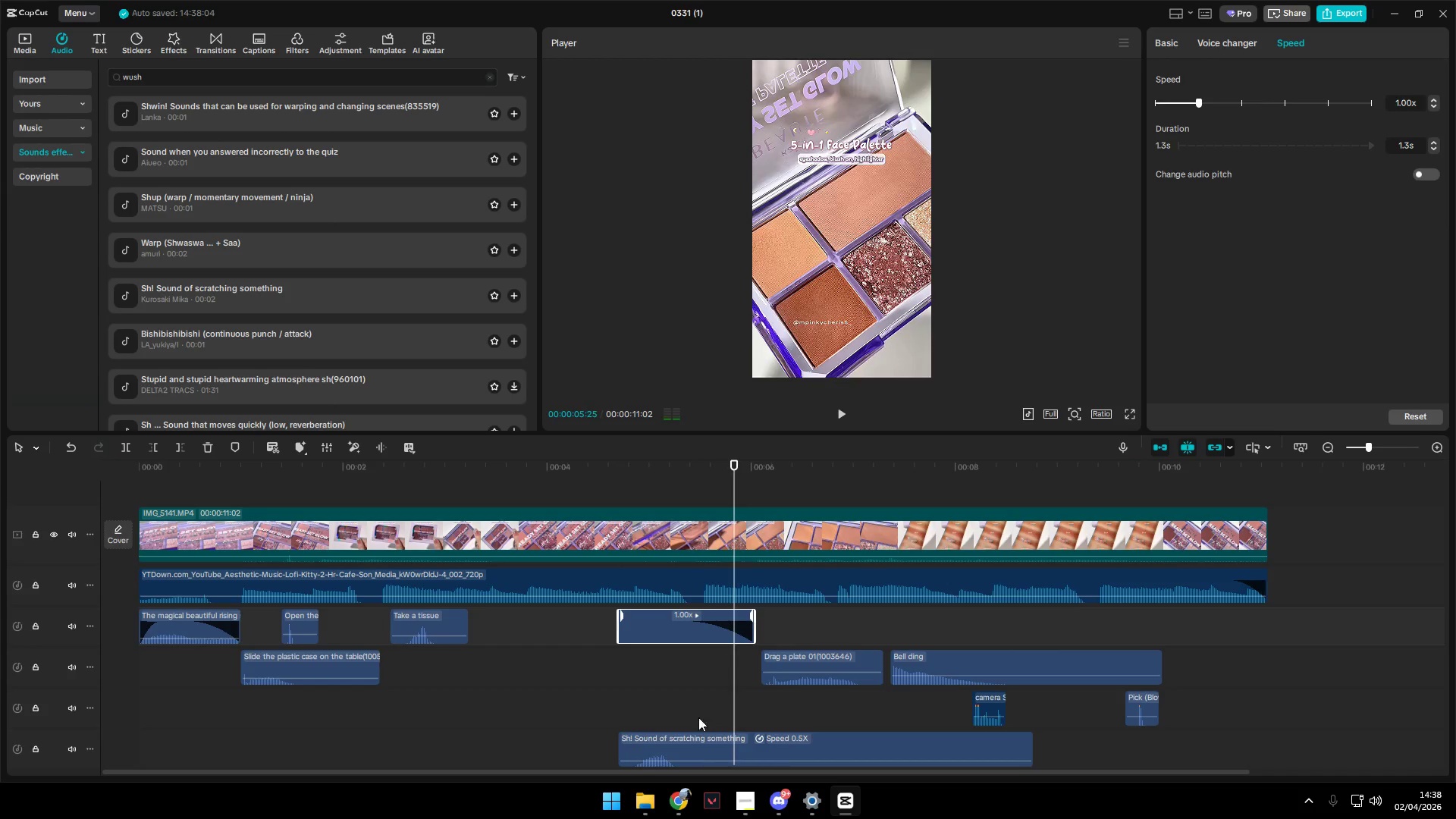 
mouse_move([677, 739])
 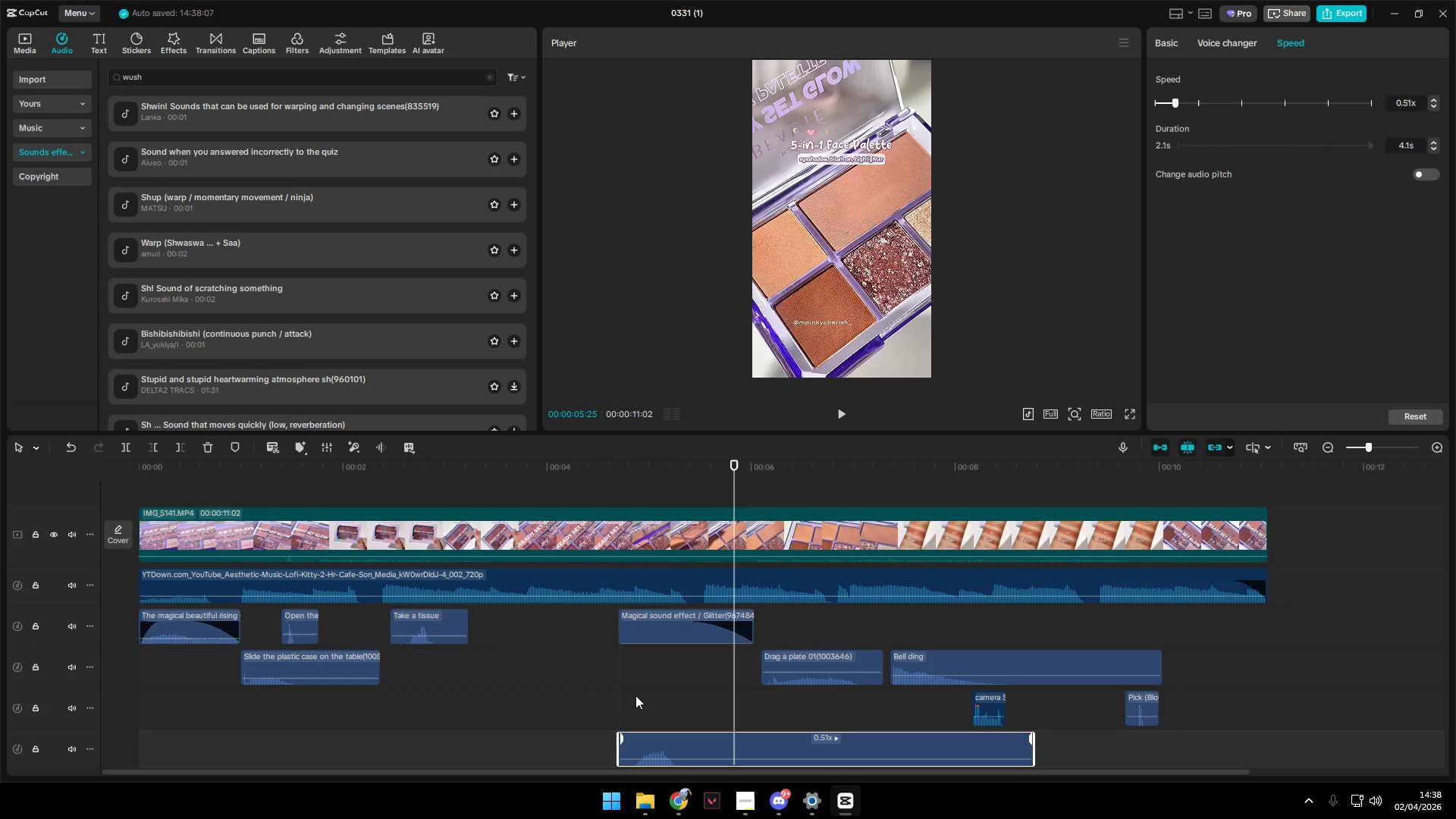 
left_click([634, 694])
 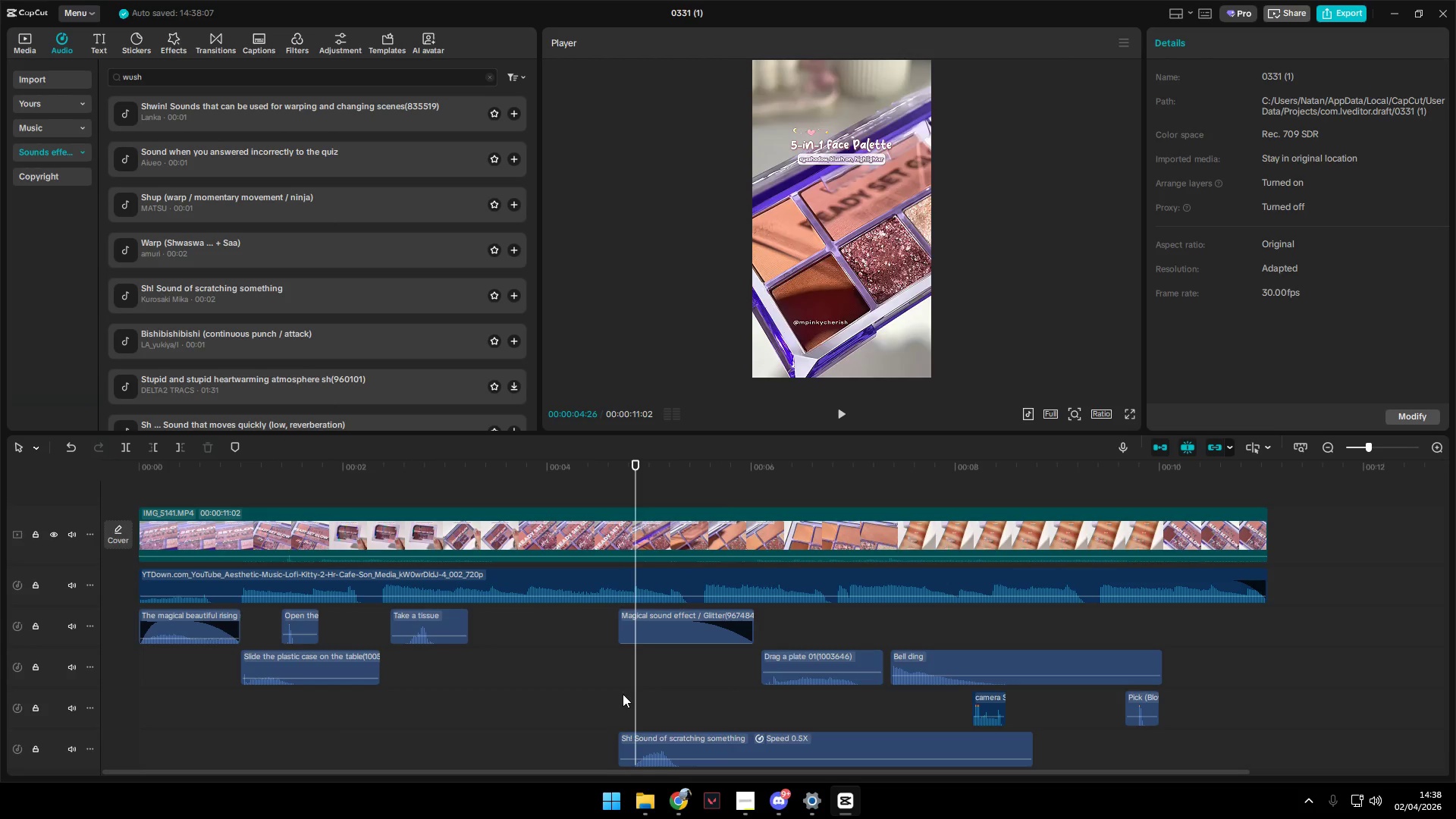 
triple_click([620, 694])
 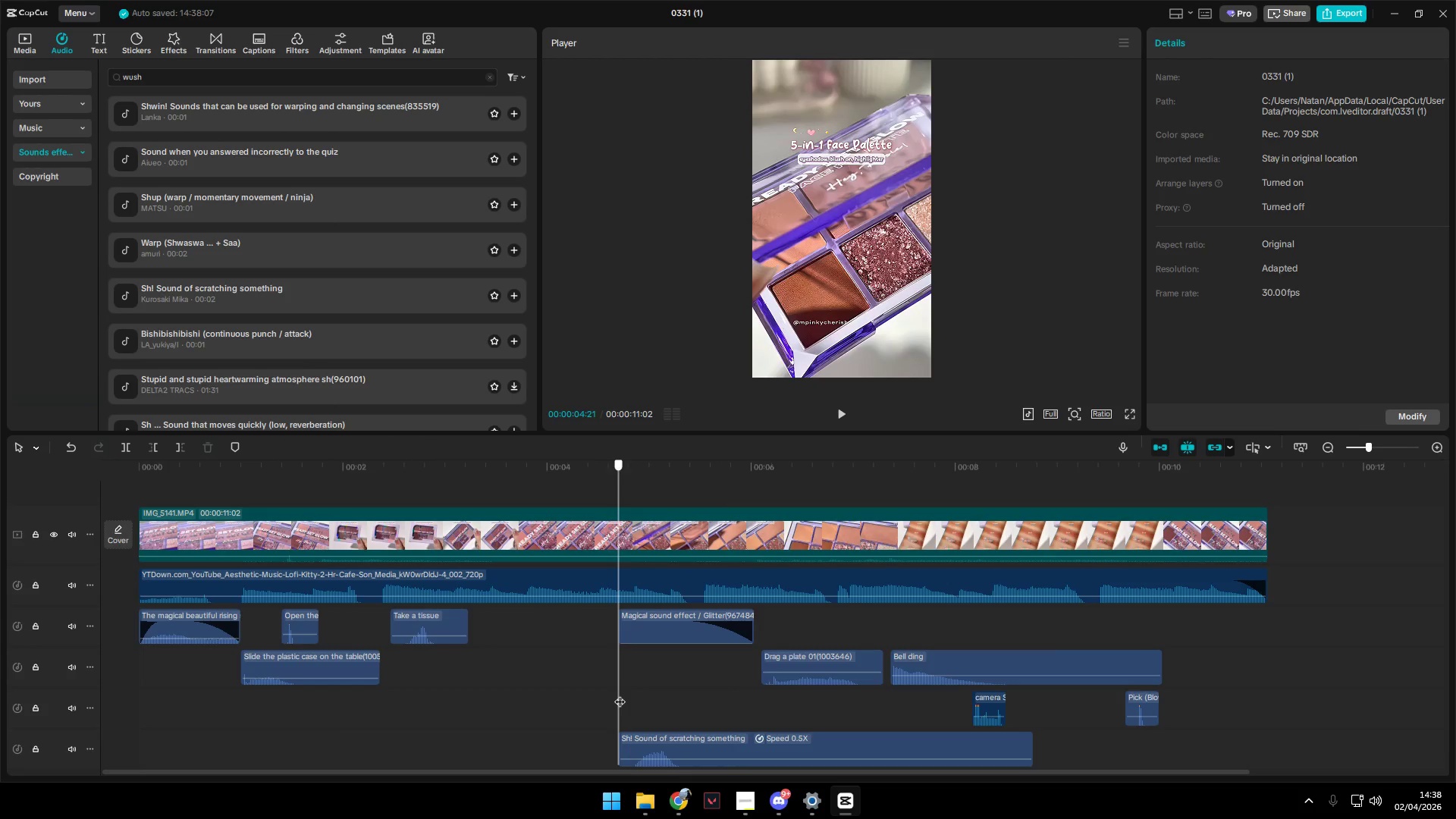 
key(Space)
 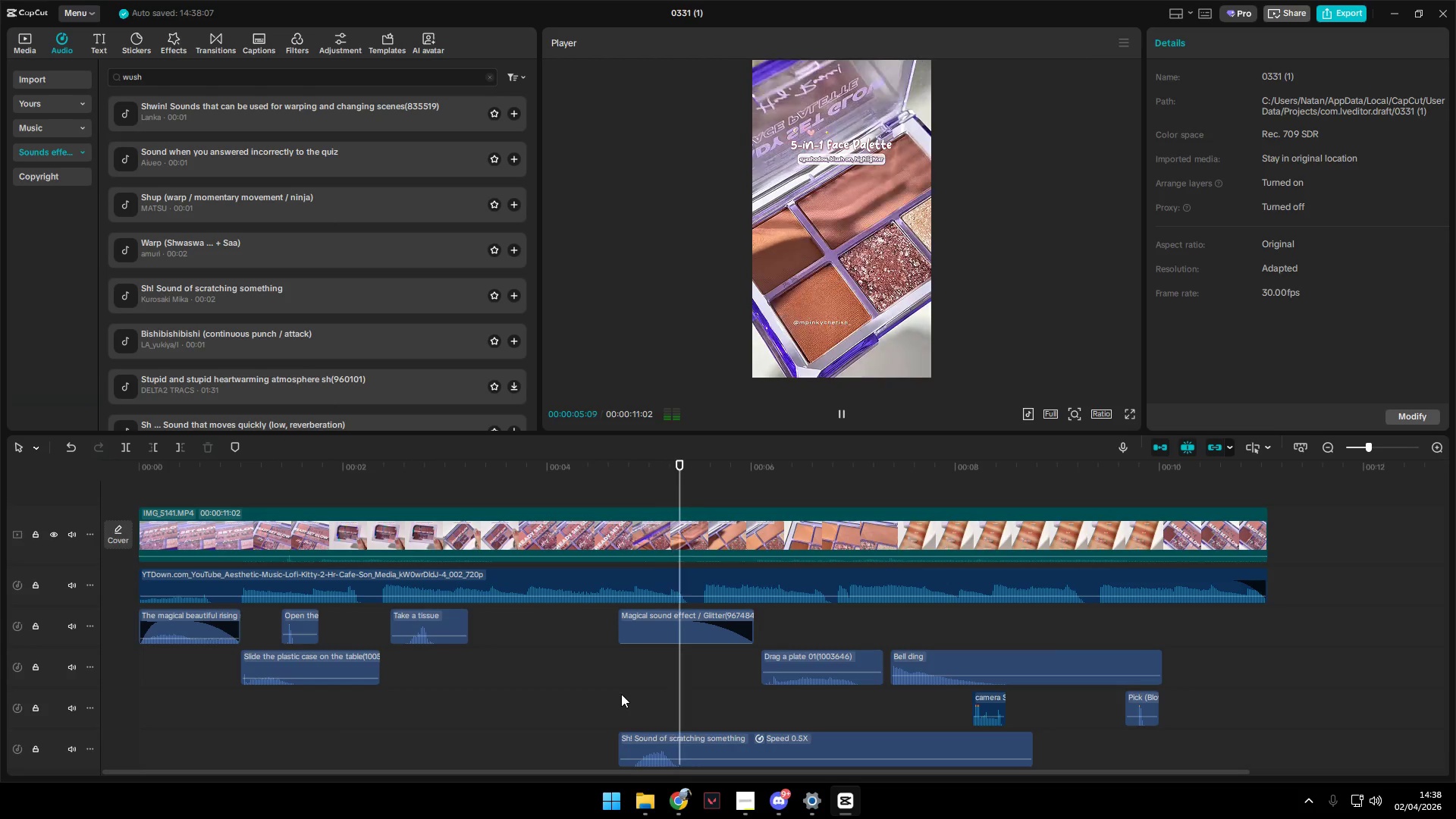 
key(Space)
 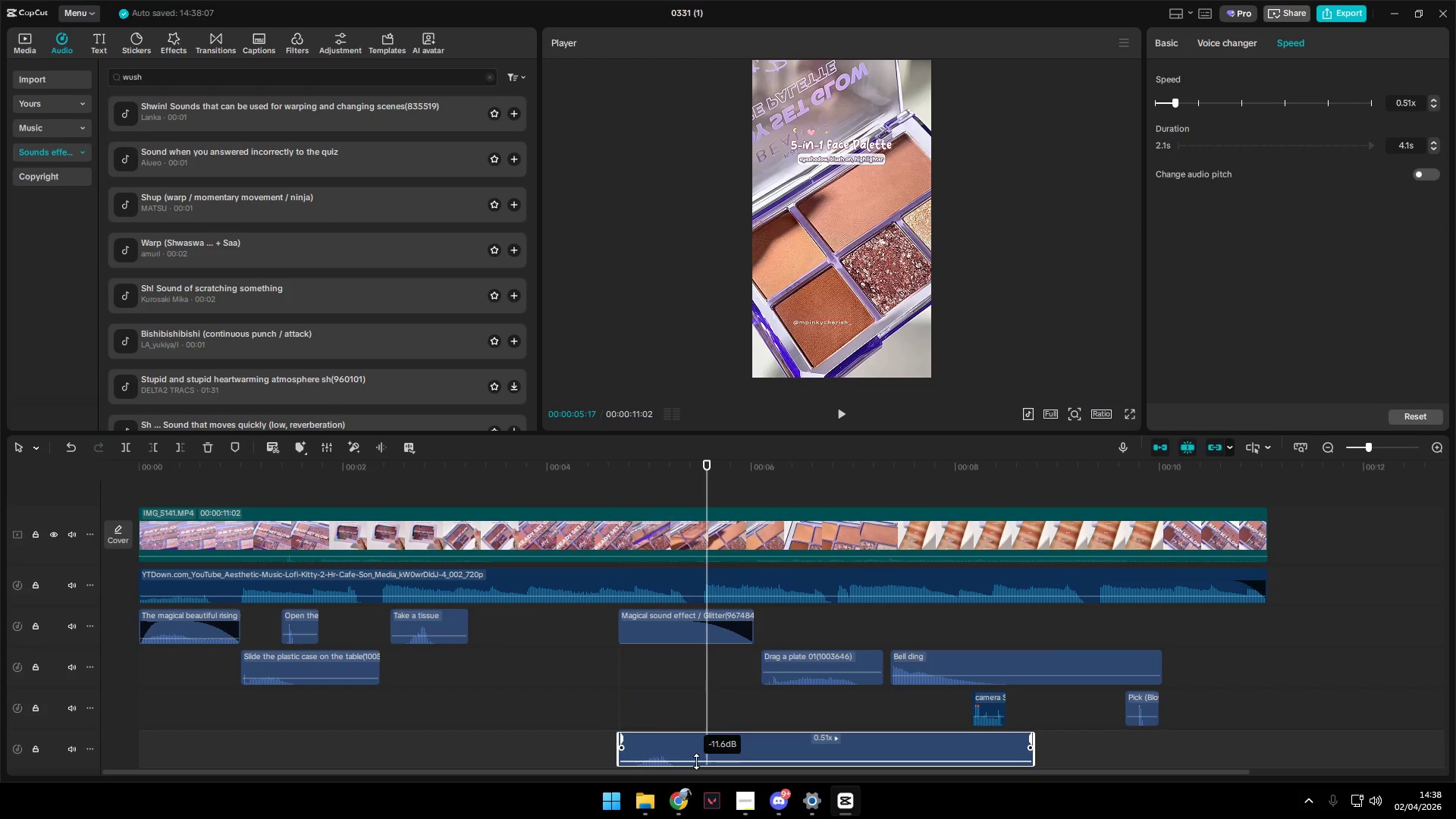 
left_click([623, 704])
 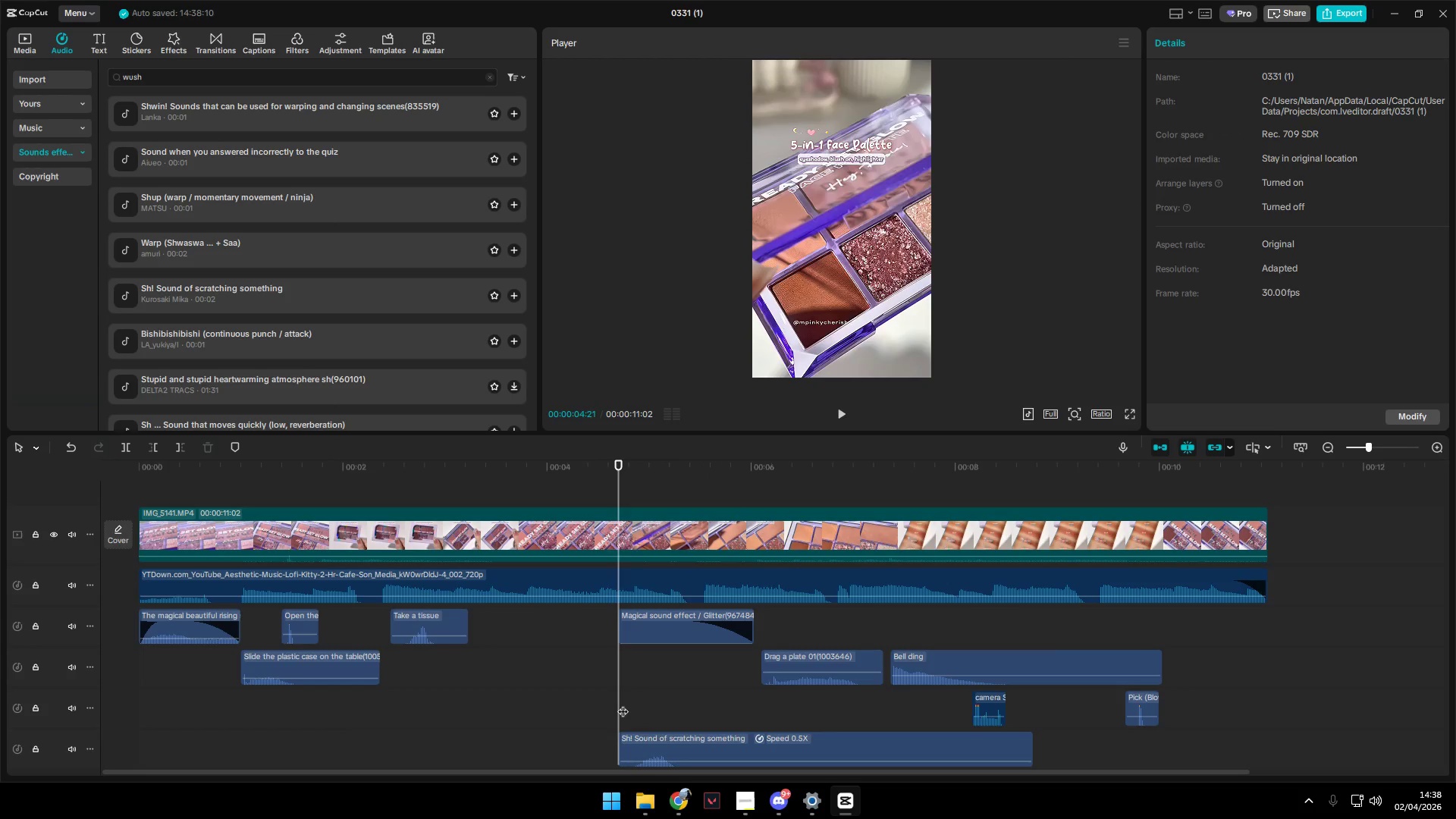 
key(Space)
 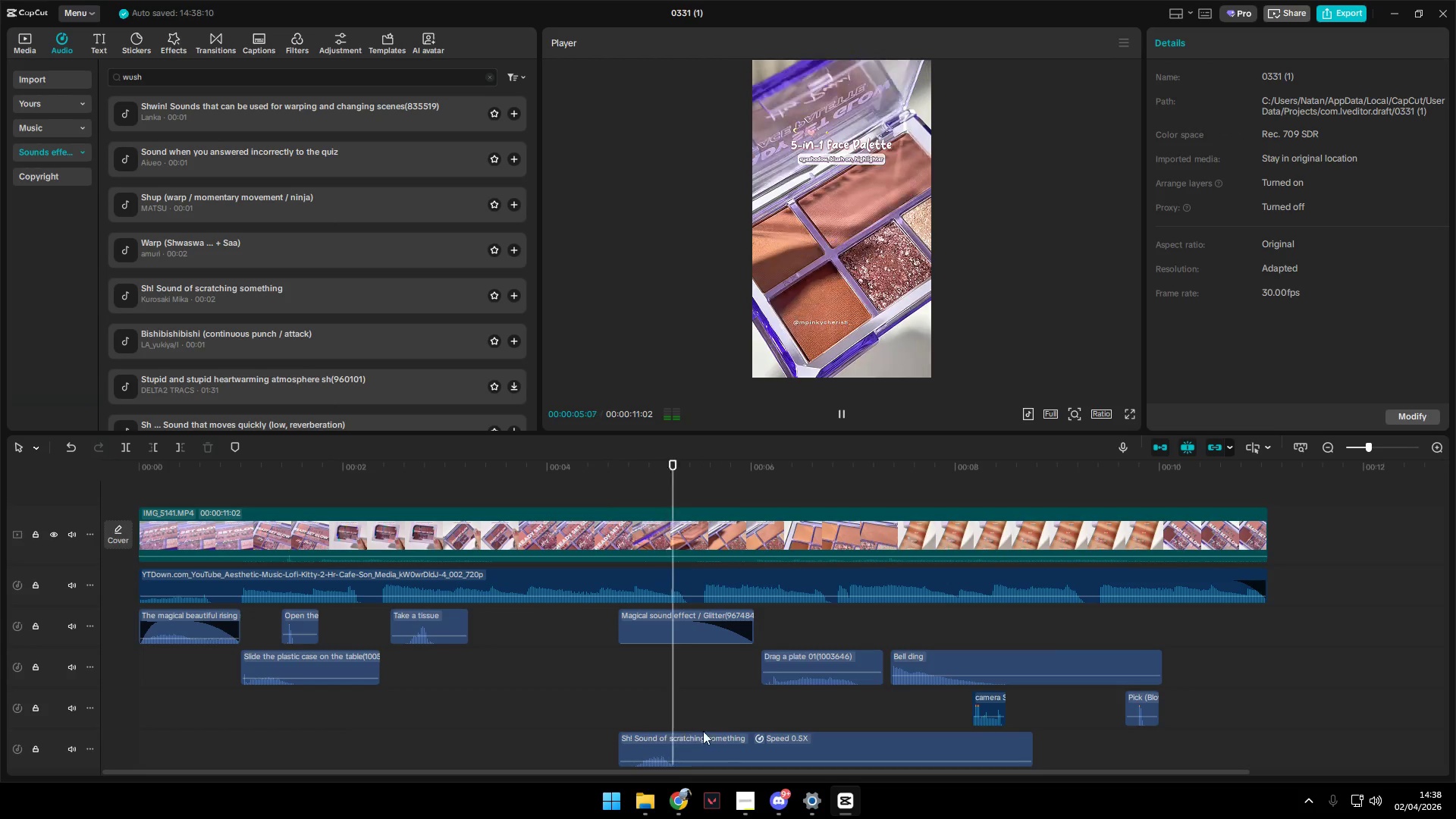 
key(Space)
 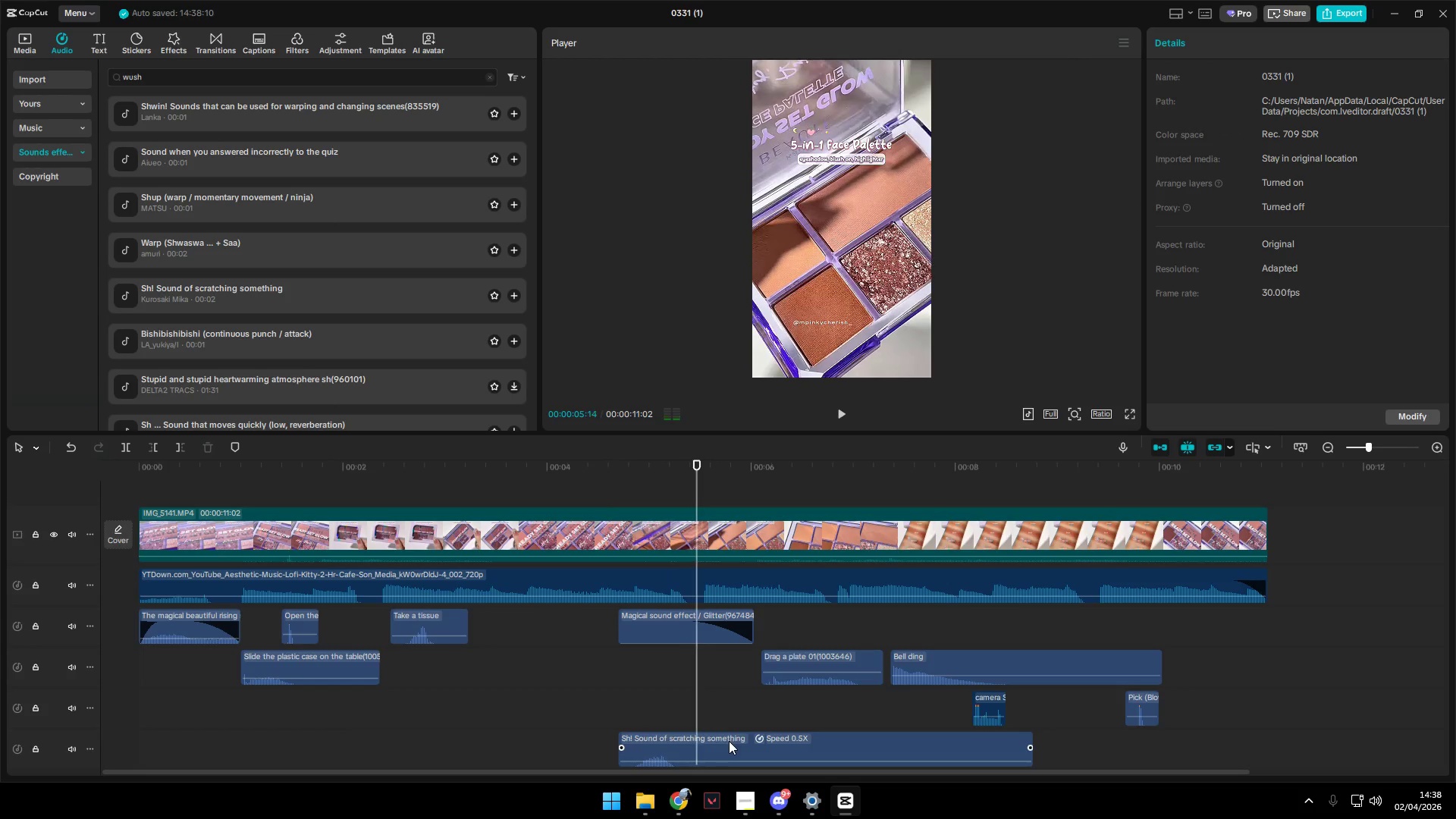 
left_click([729, 741])
 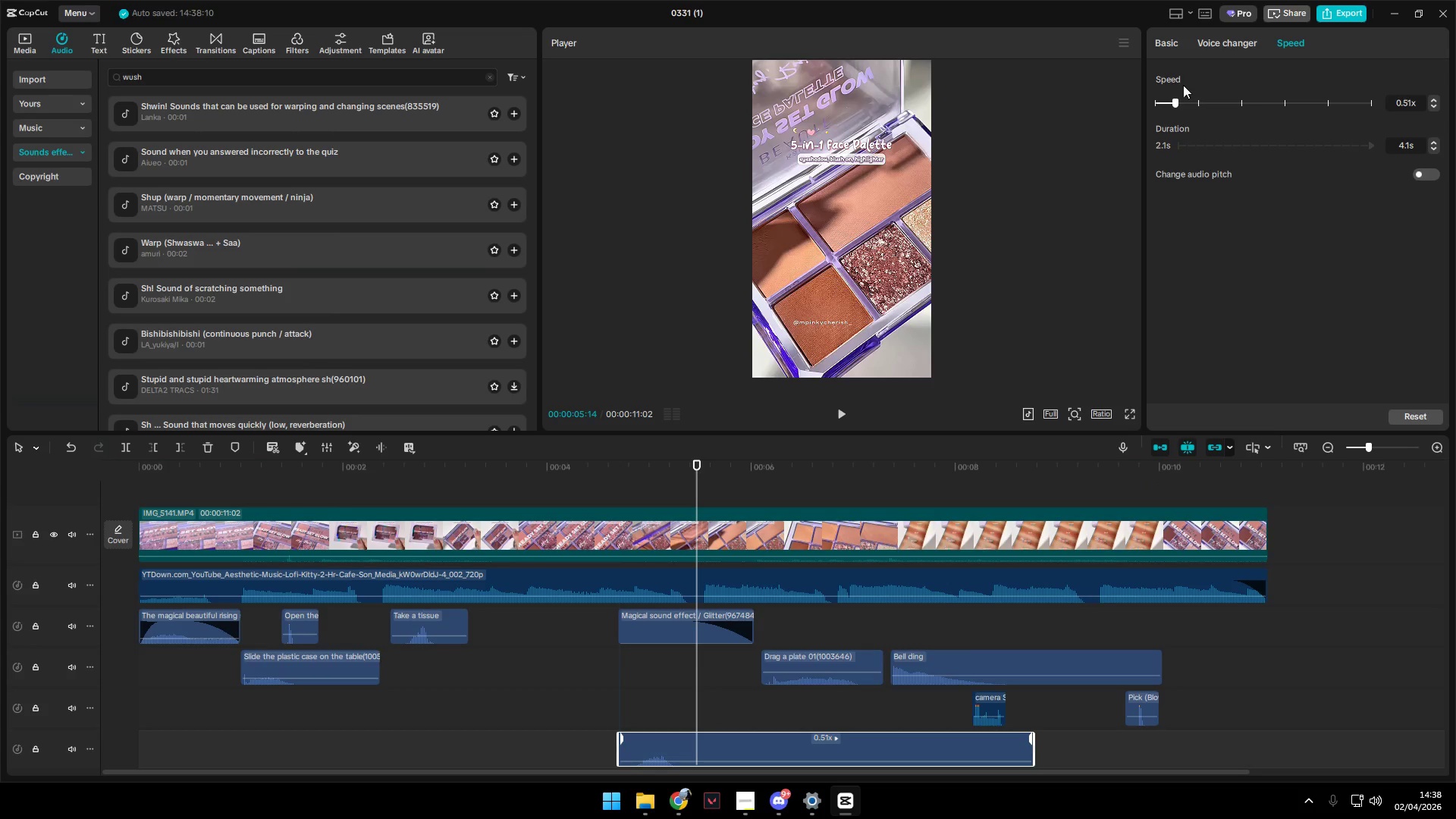 
left_click_drag(start_coordinate=[1172, 104], to_coordinate=[1169, 104])
 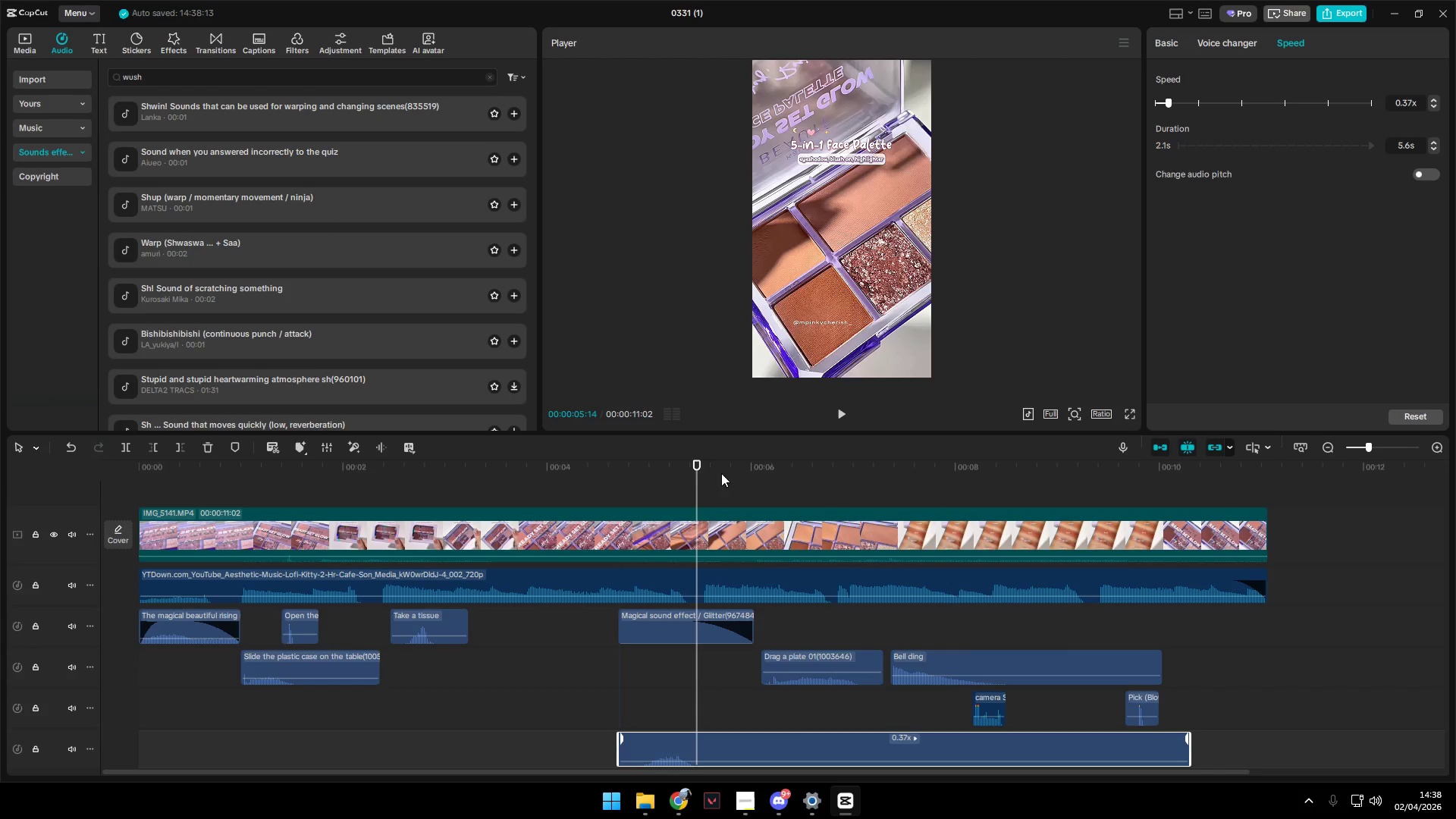 
left_click_drag(start_coordinate=[635, 689], to_coordinate=[632, 690])
 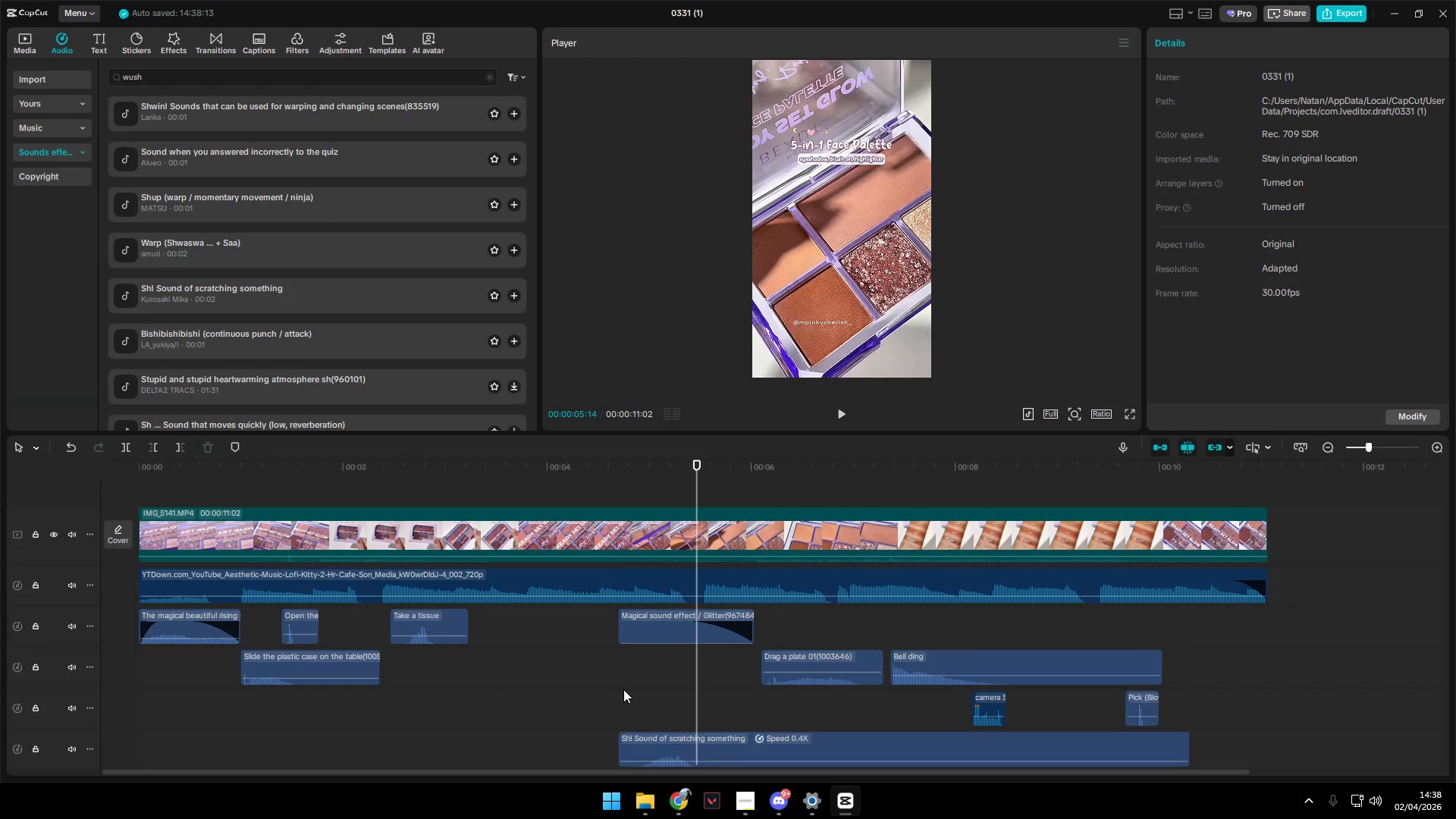 
left_click_drag(start_coordinate=[620, 689], to_coordinate=[616, 689])
 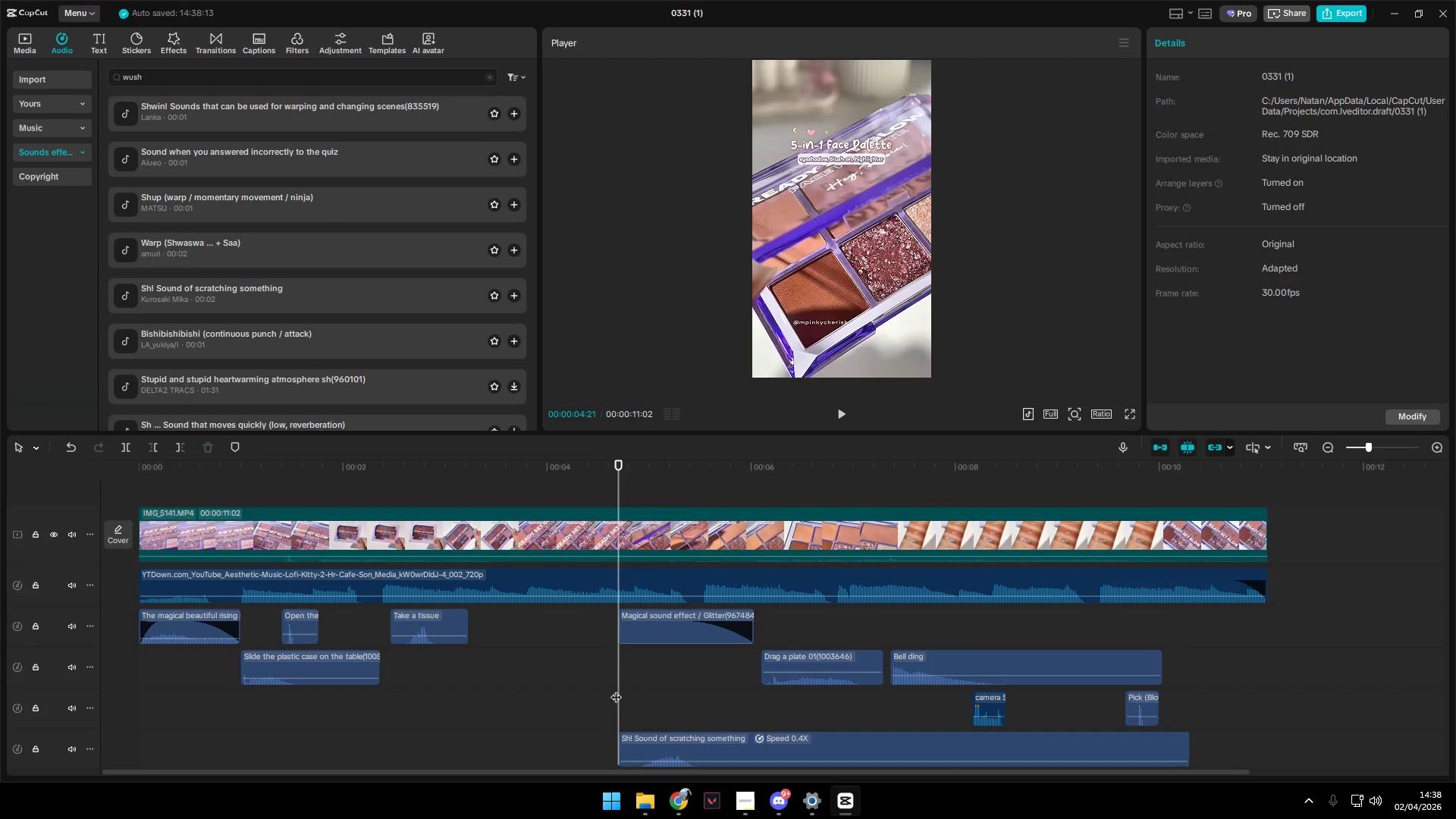 
key(Space)
 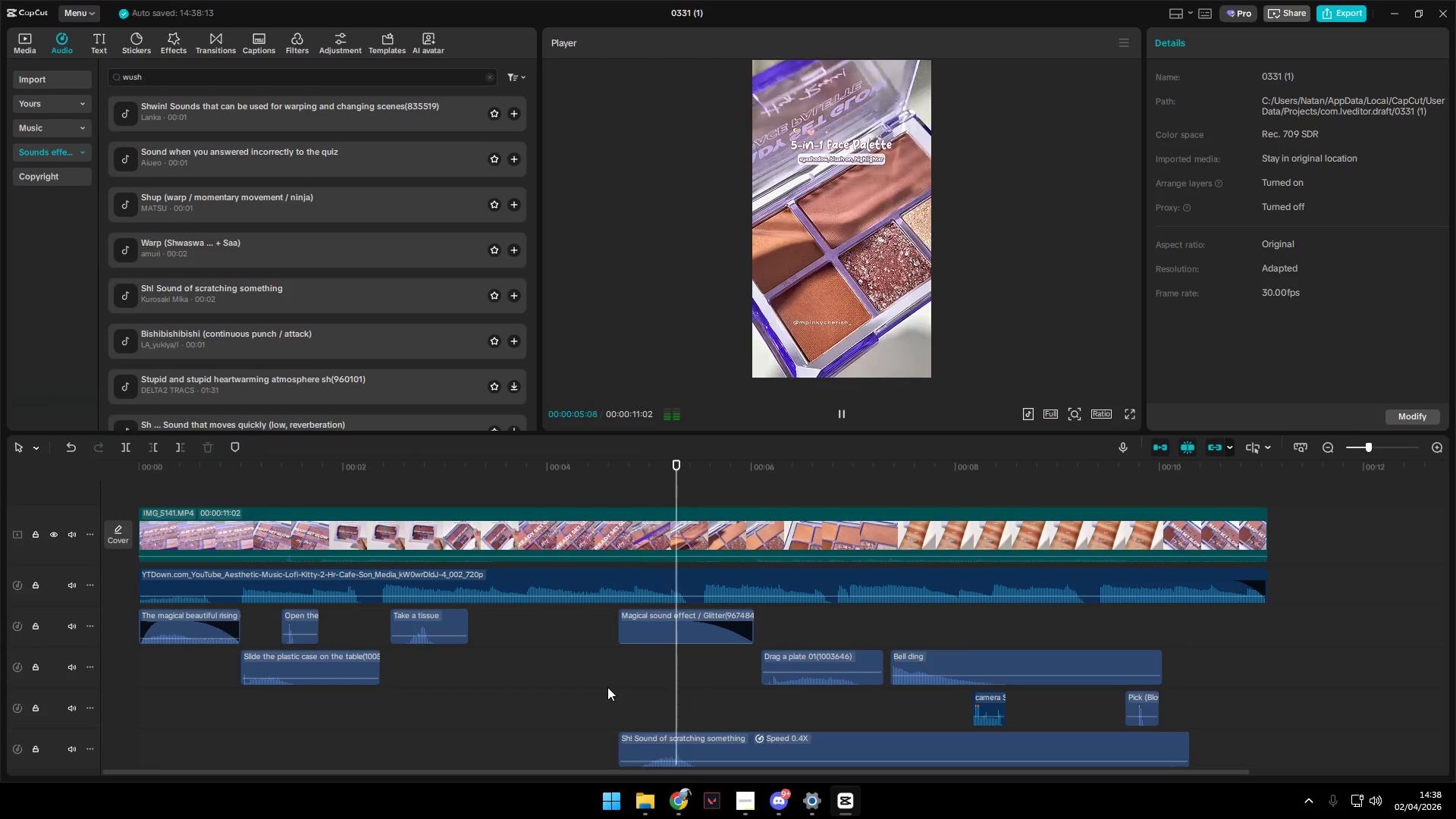 
key(Space)
 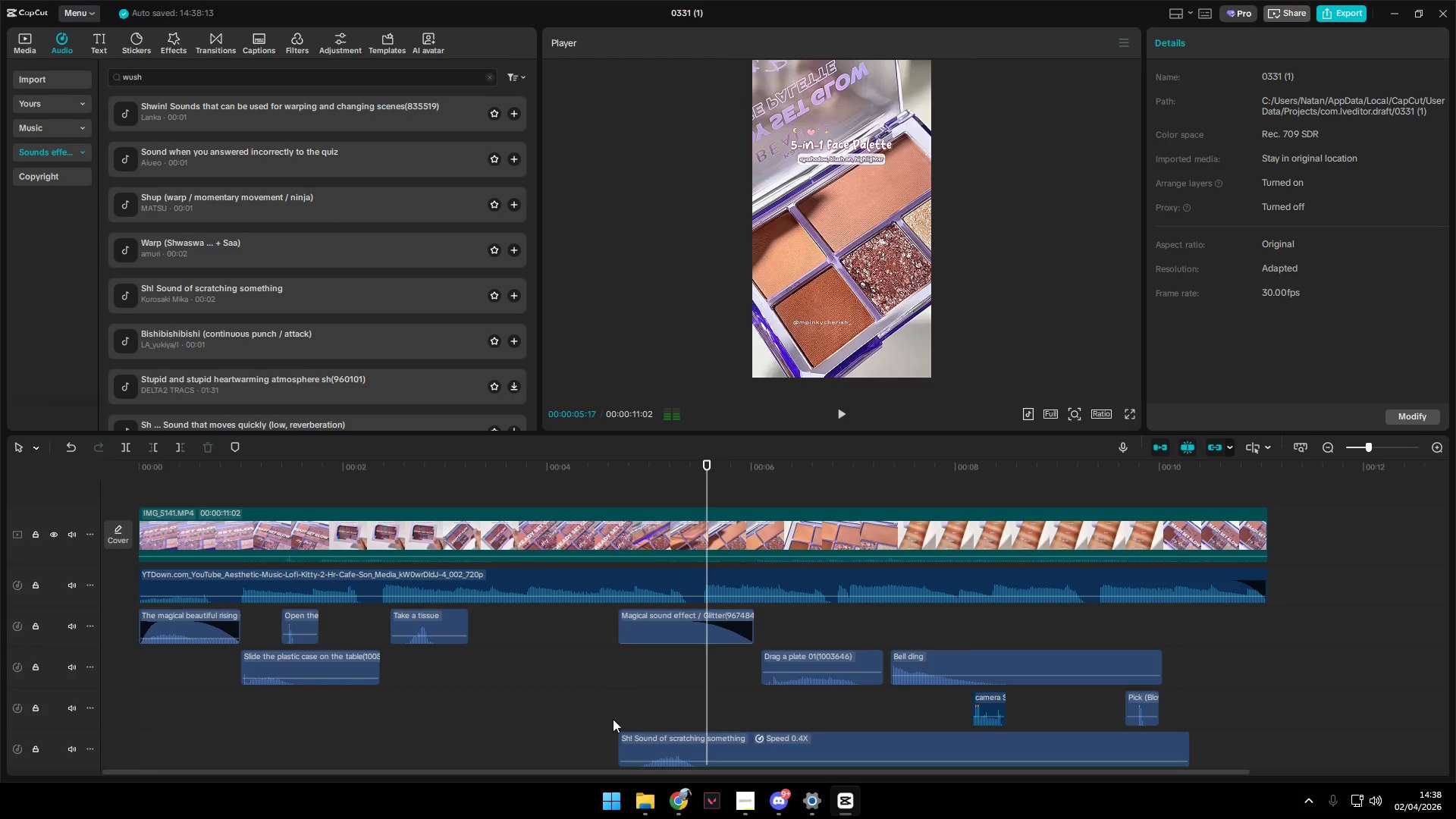 
left_click([613, 720])
 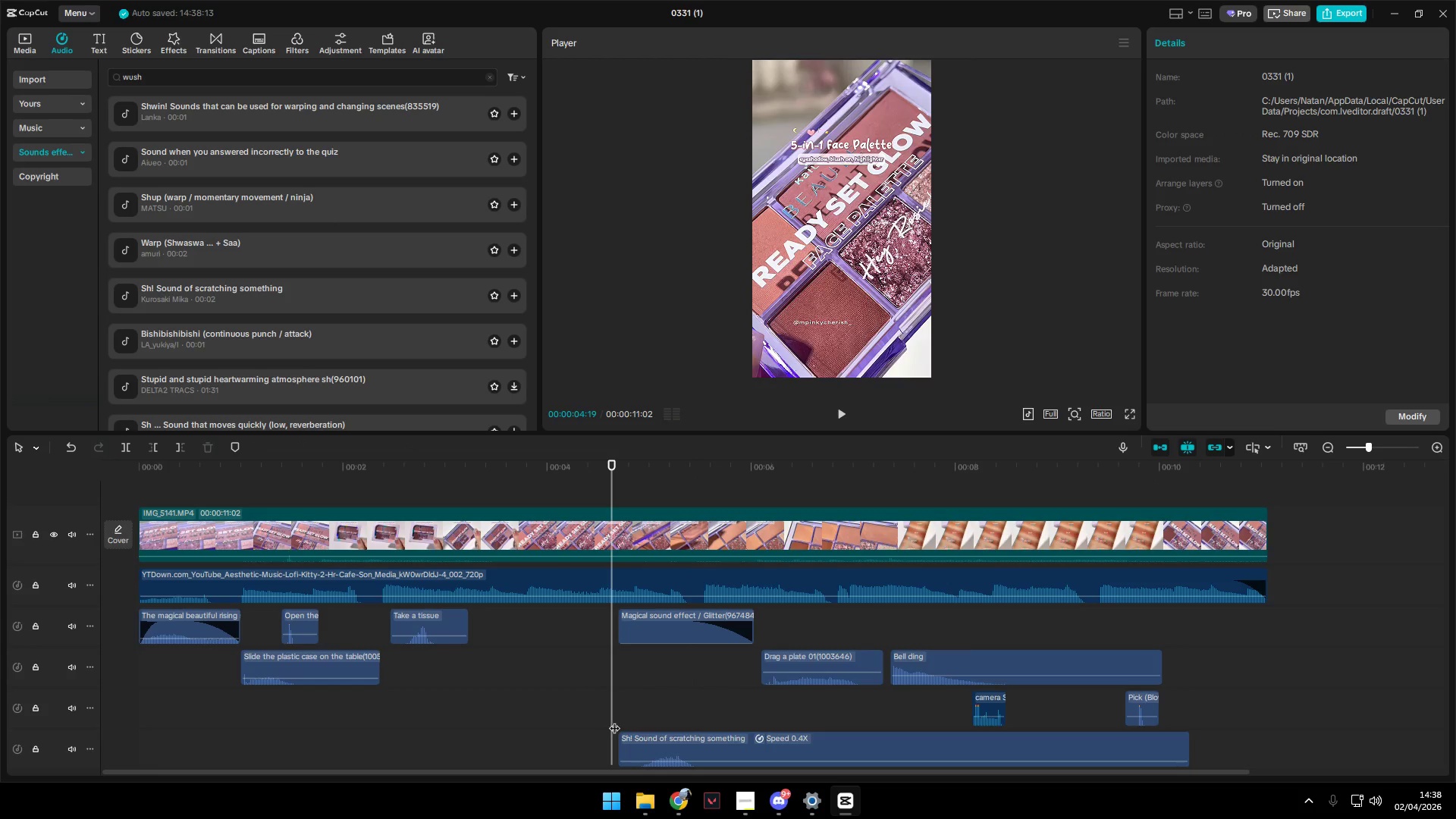 
key(Space)
 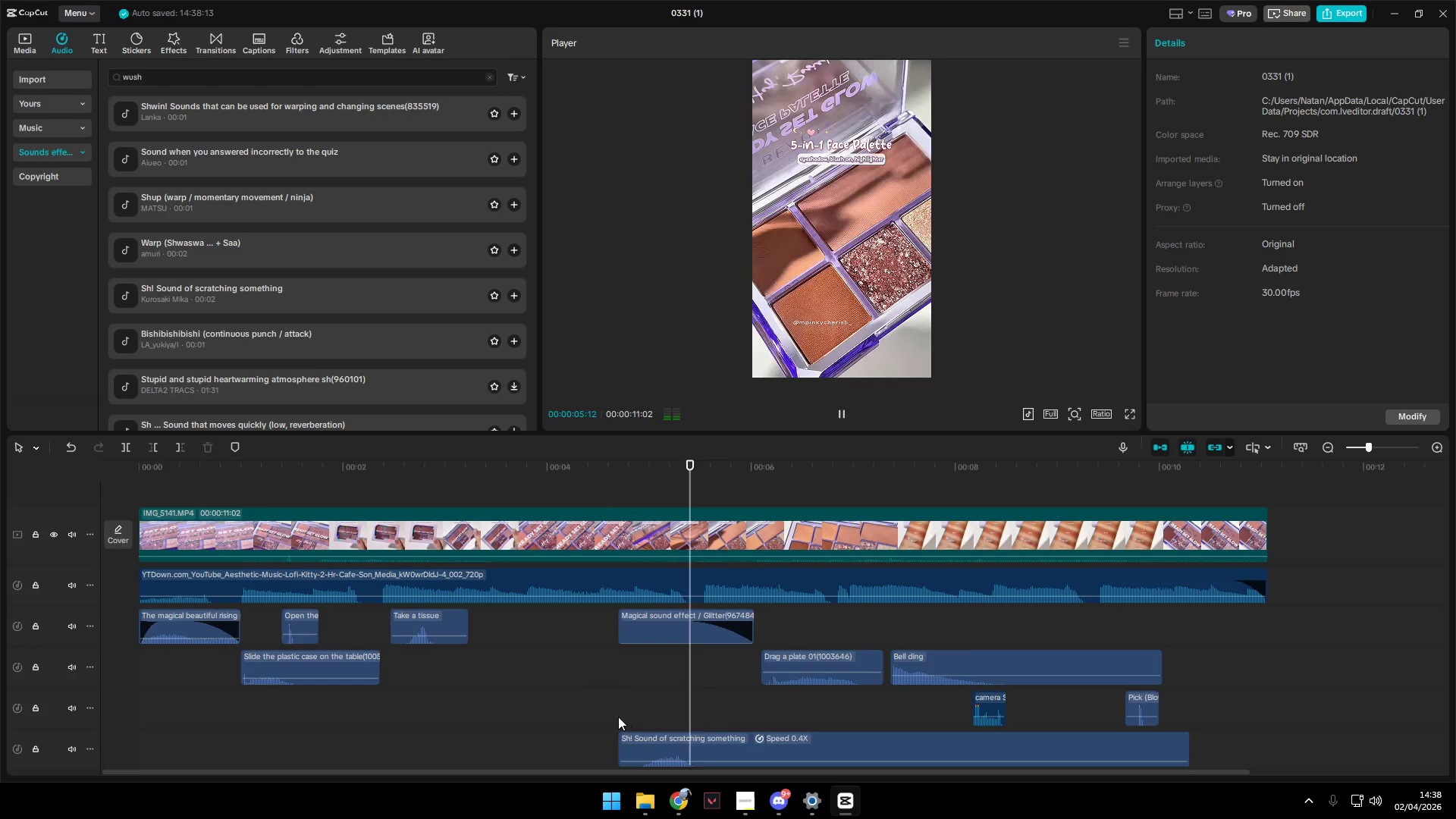 
left_click([614, 714])
 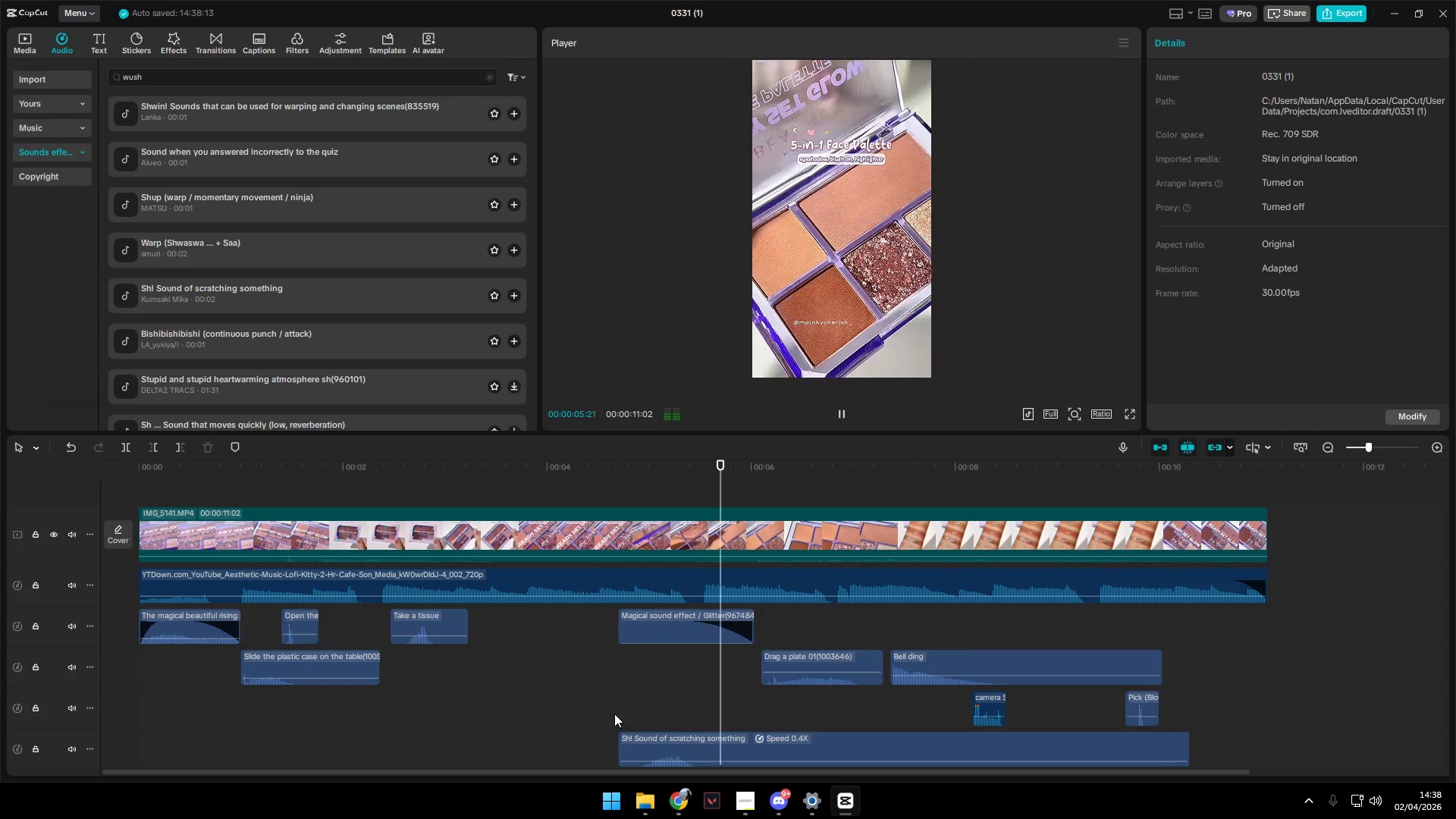 
key(Space)
 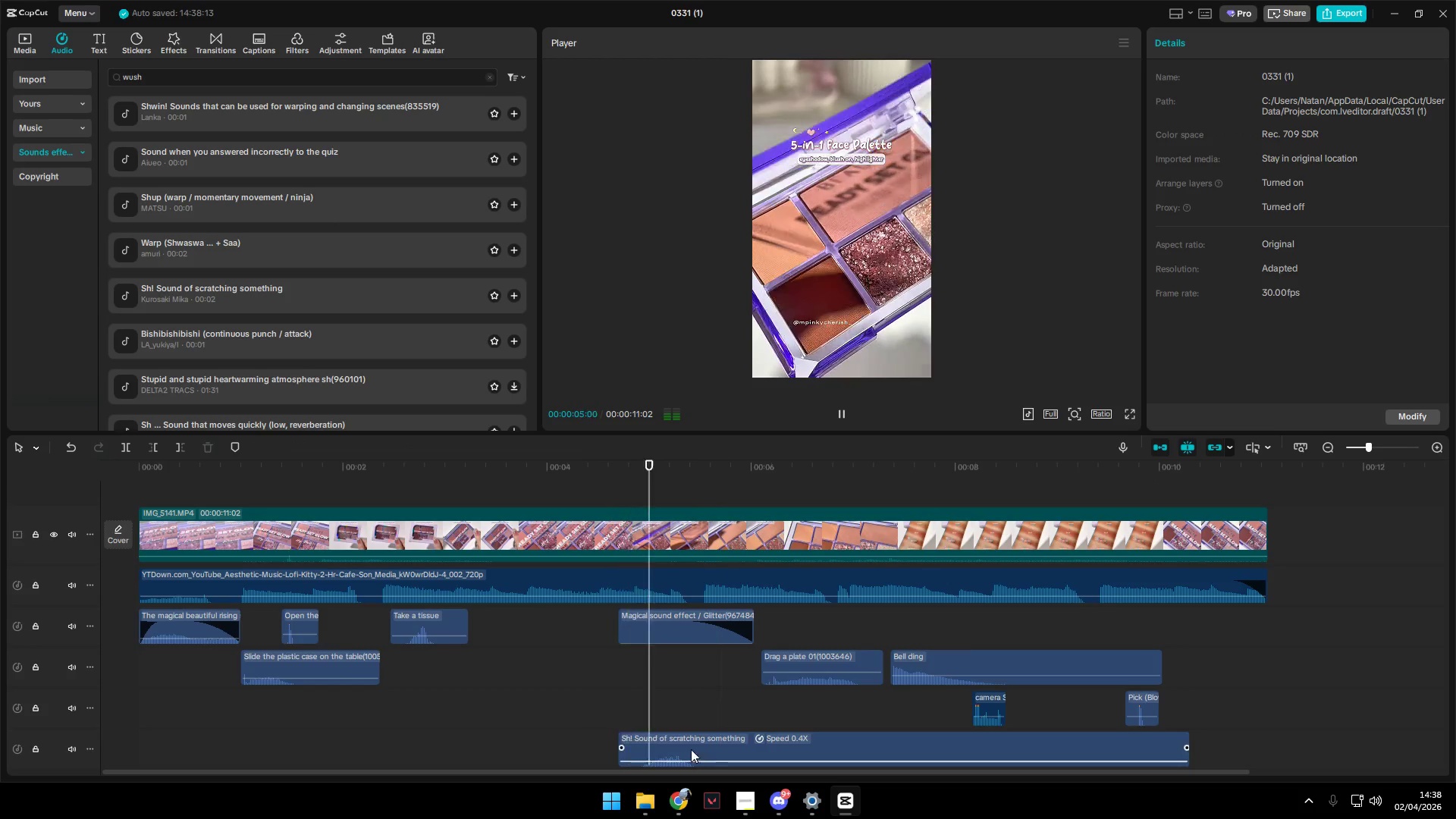 
key(Space)
 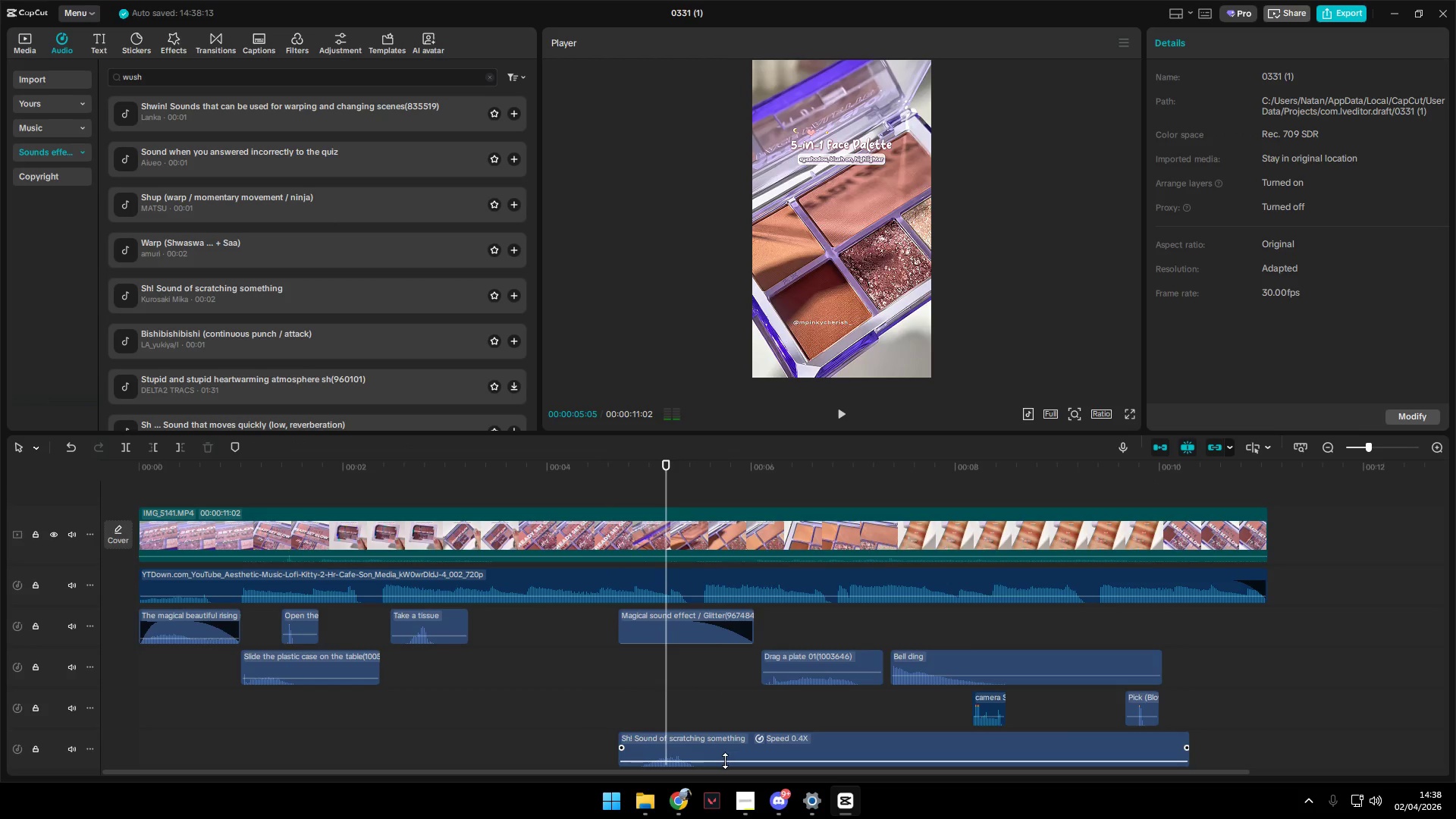 
left_click_drag(start_coordinate=[725, 761], to_coordinate=[729, 760])
 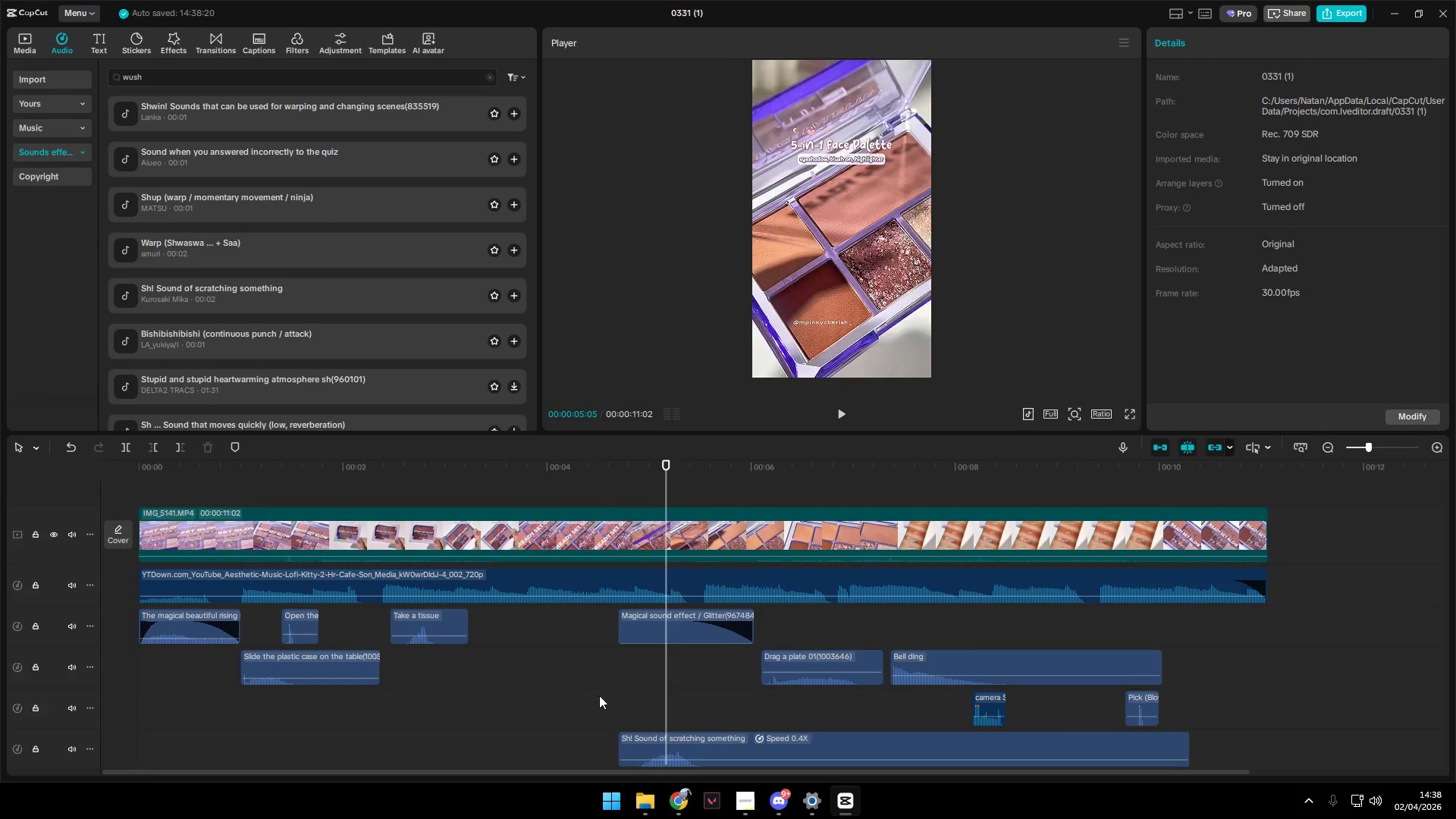 
key(Space)
 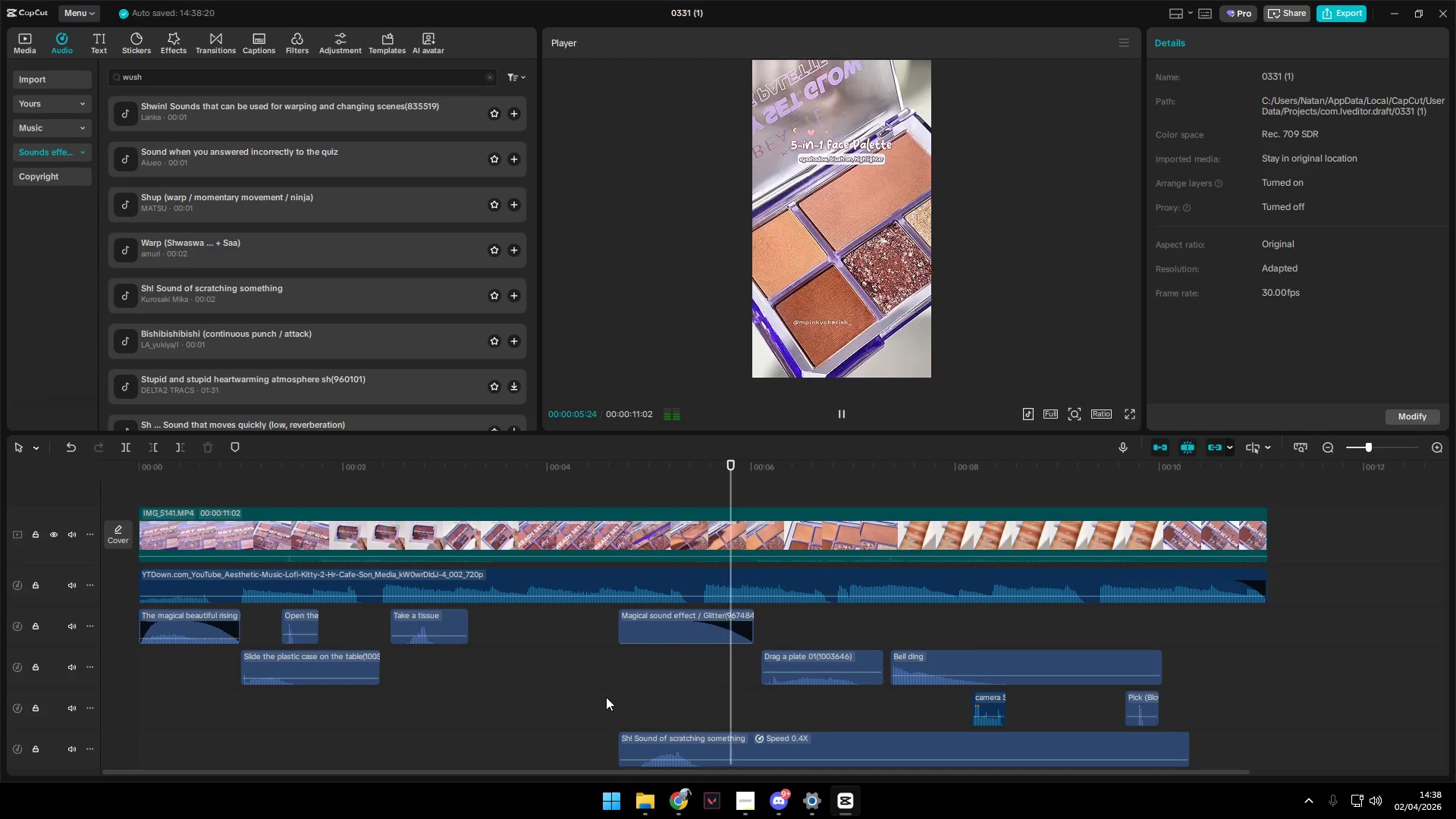 
key(Space)
 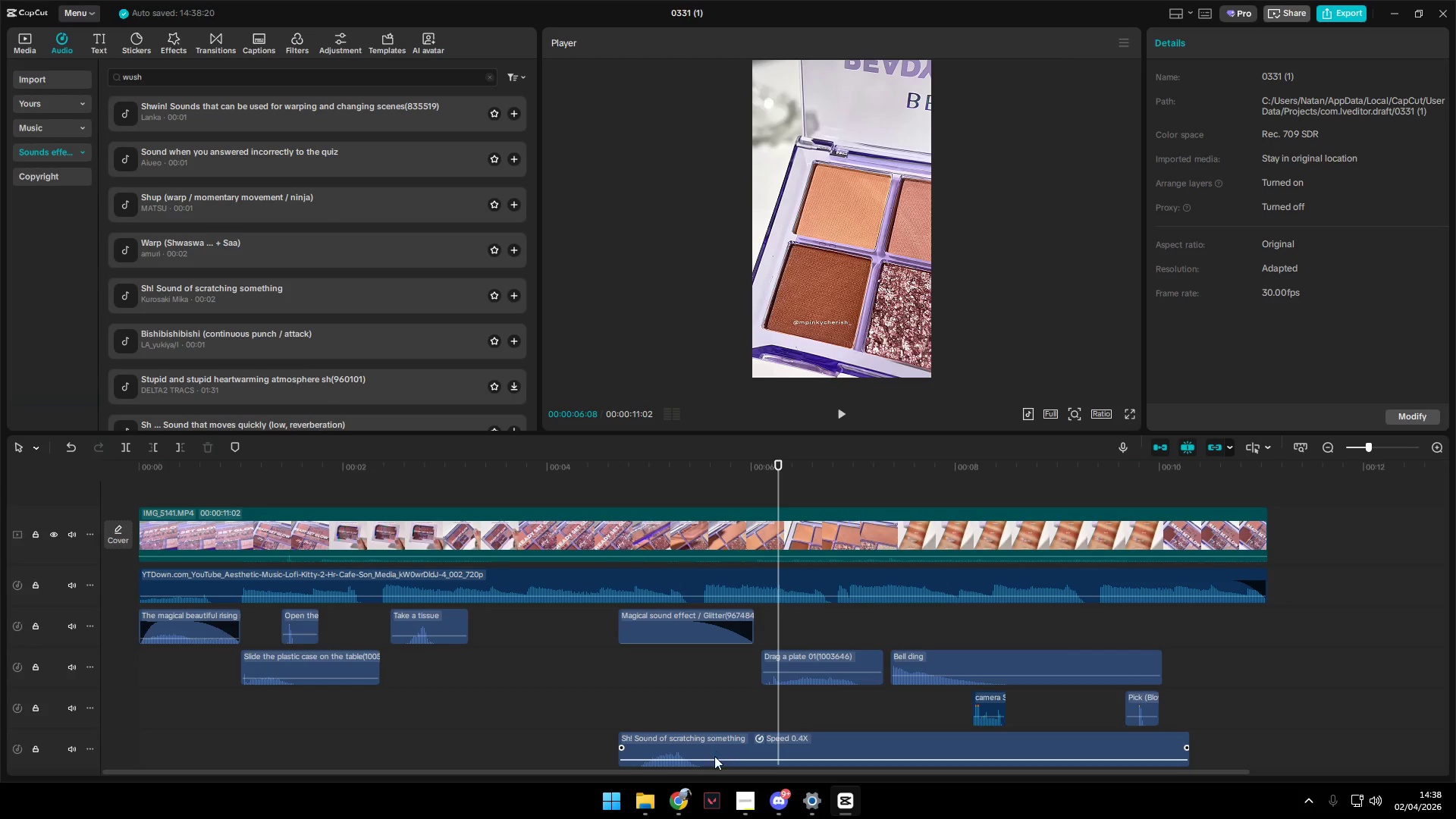 
left_click([714, 750])
 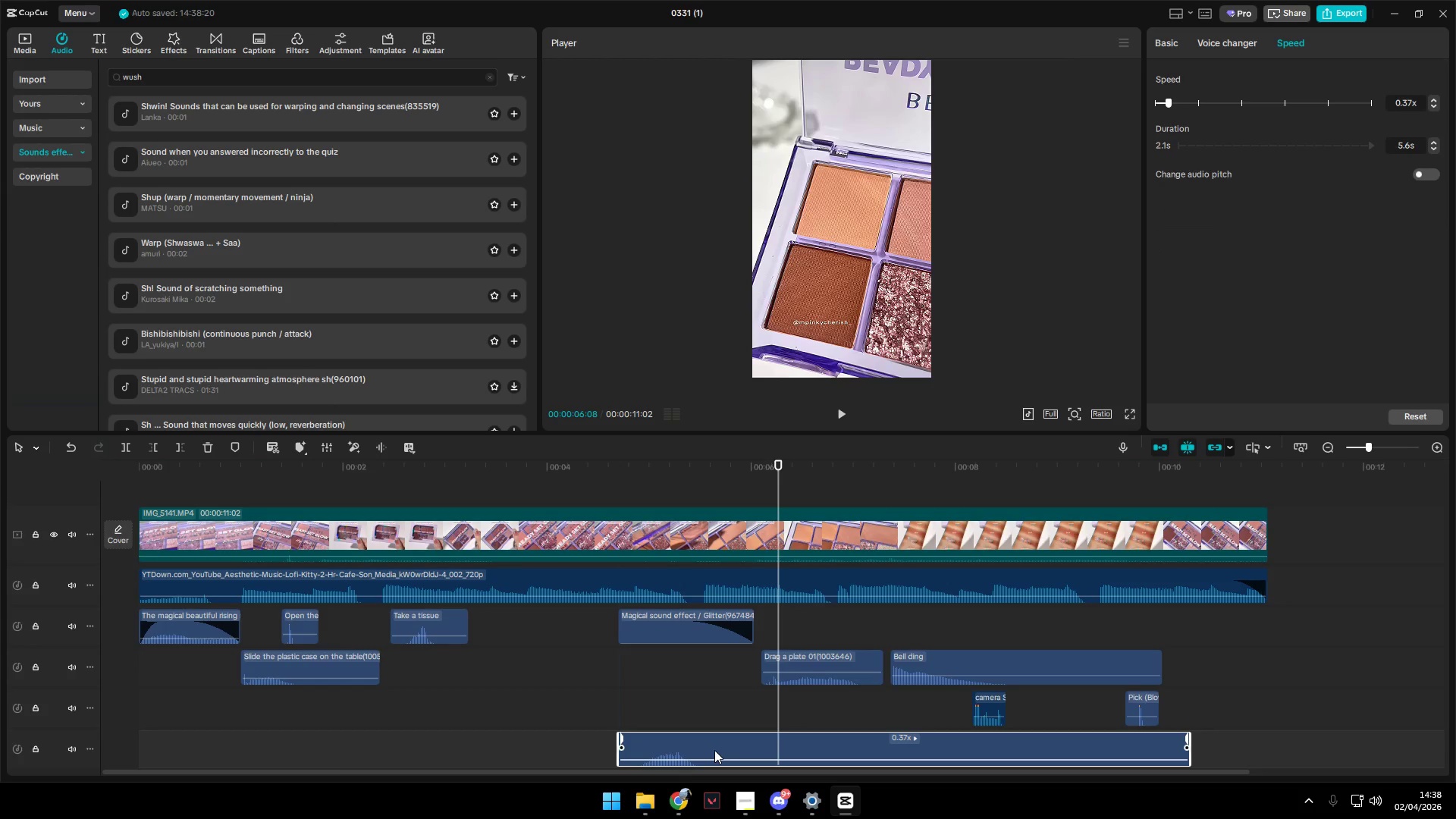 
key(Backspace)
 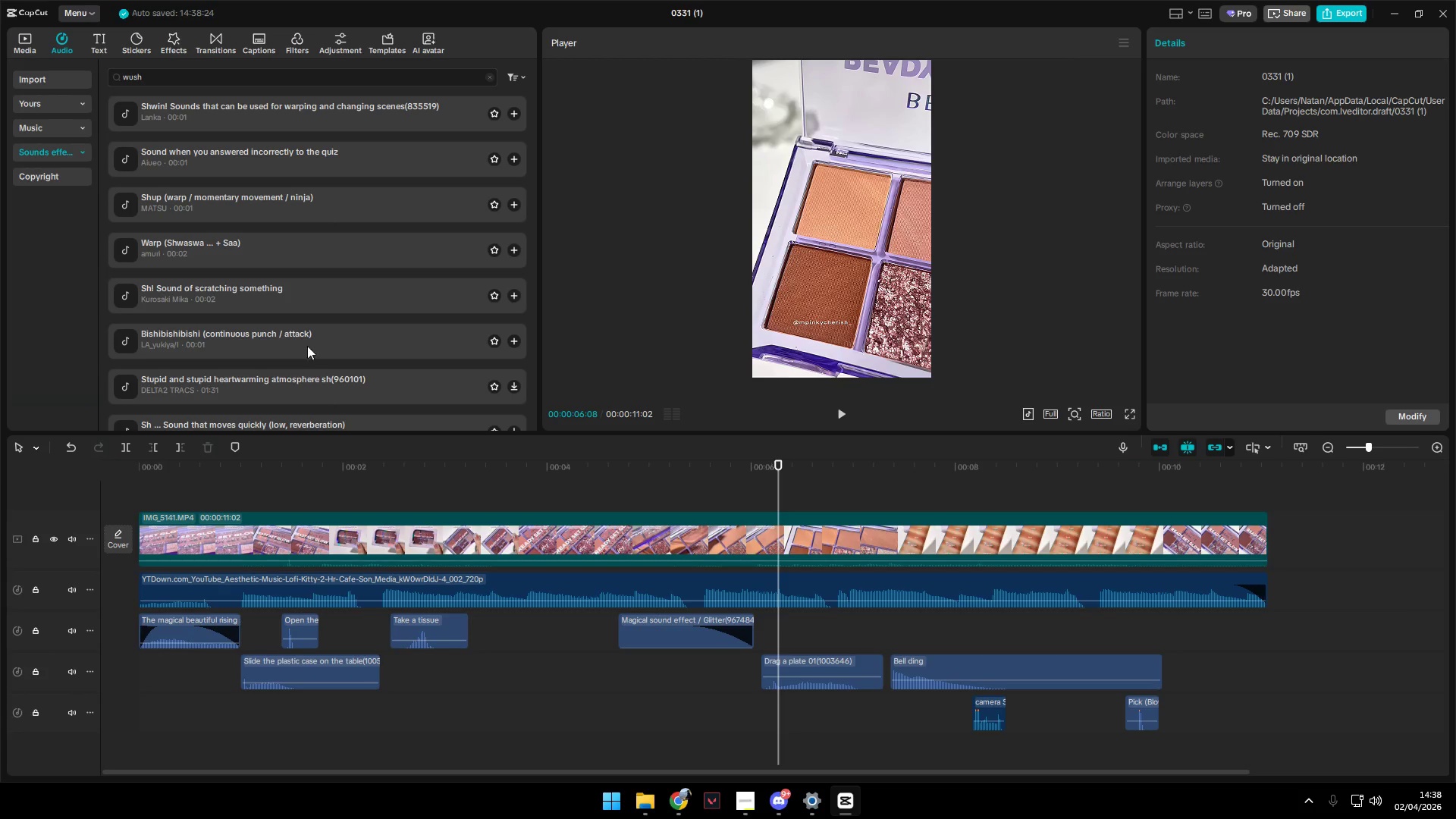 
left_click([263, 253])
 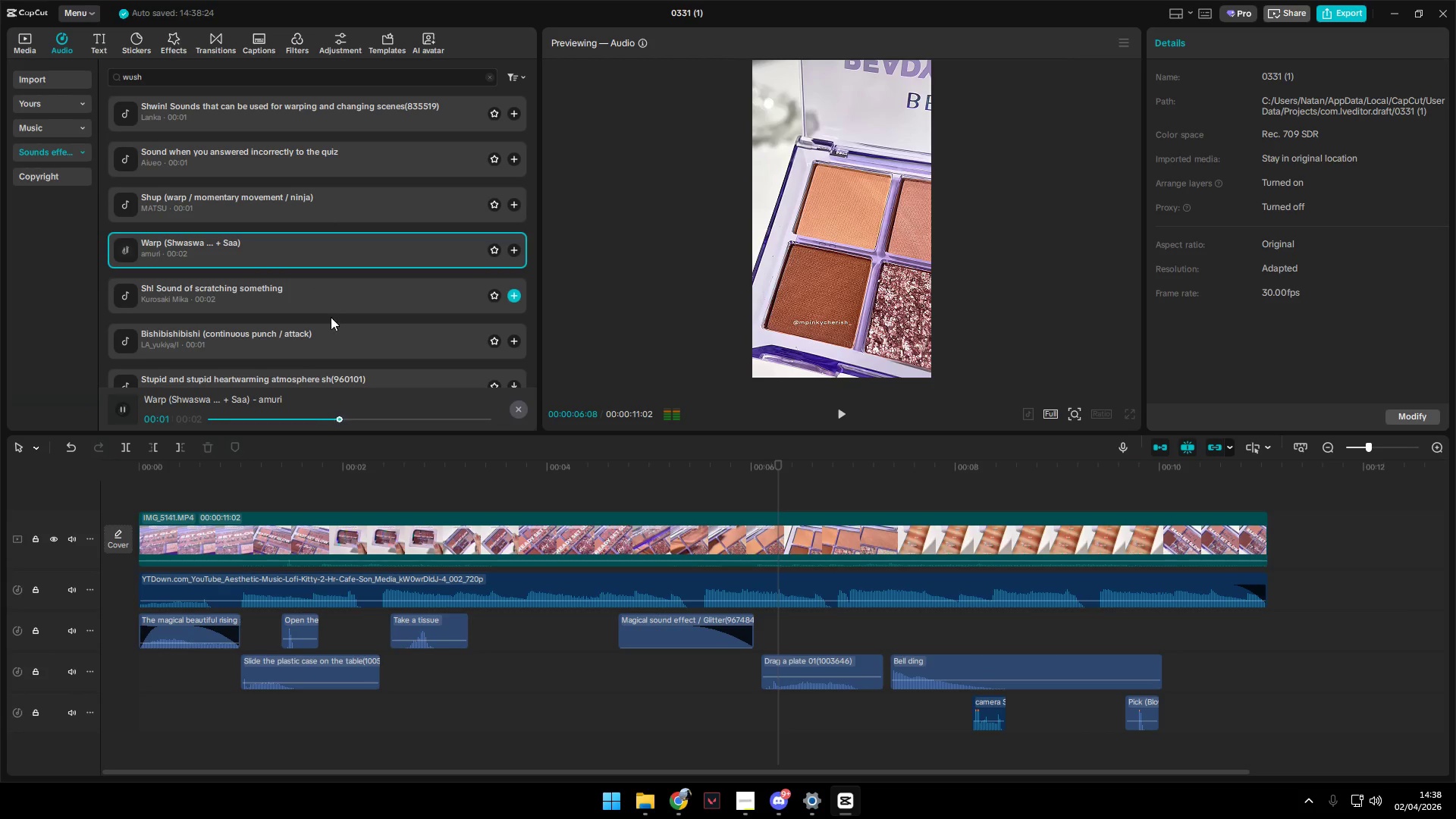 
left_click([282, 301])
 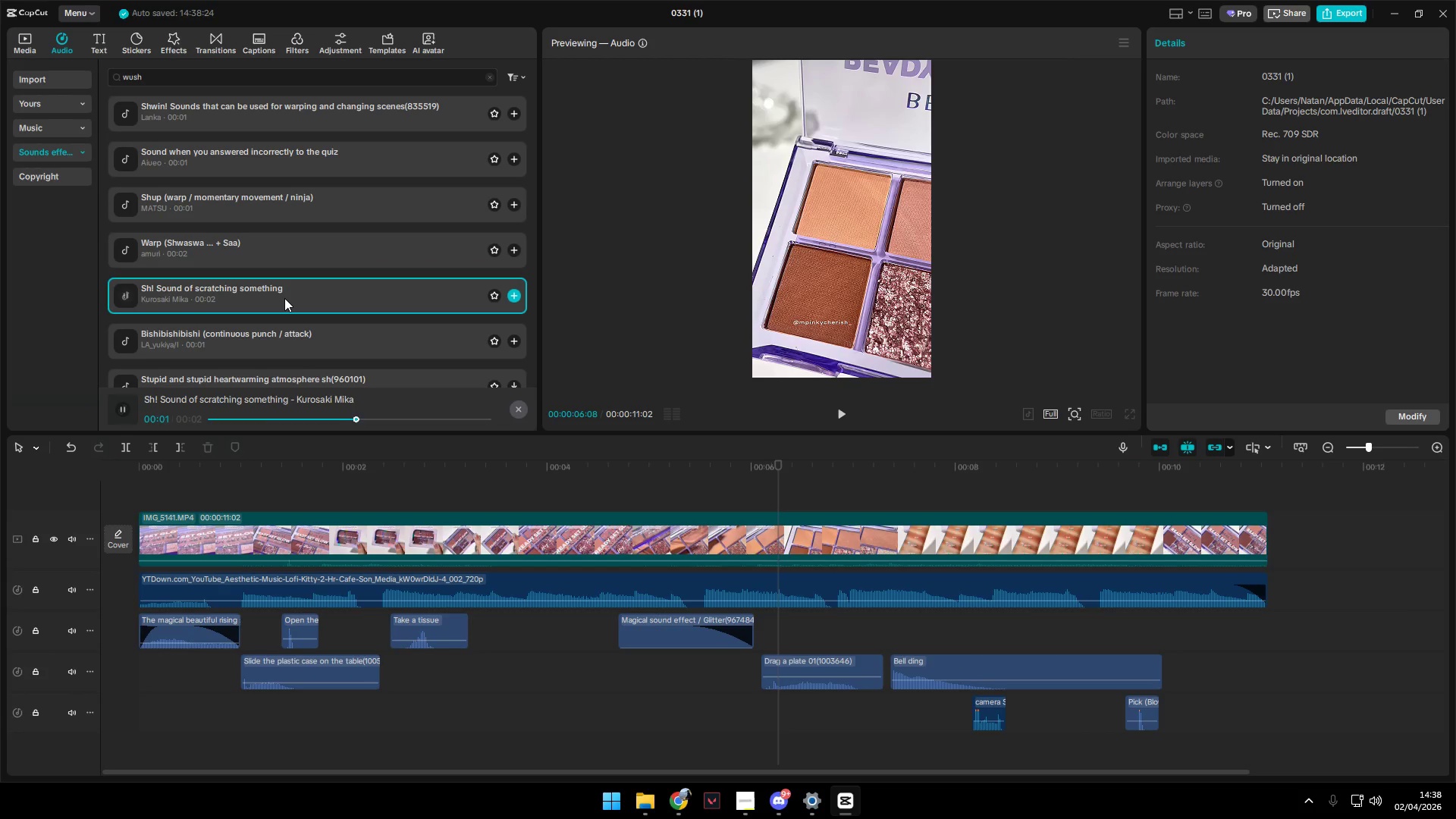 
left_click([284, 298])
 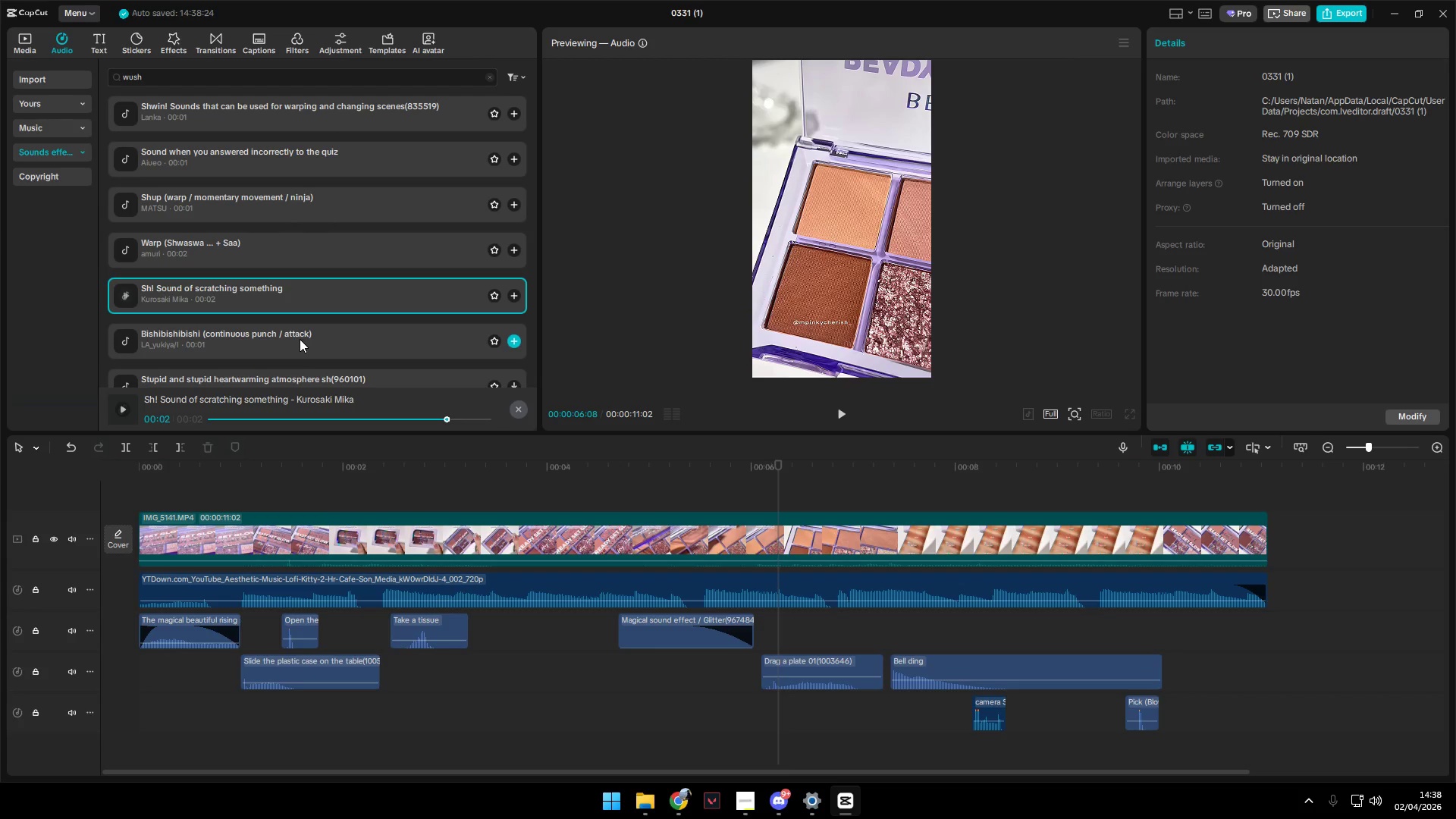 
wait(31.45)
 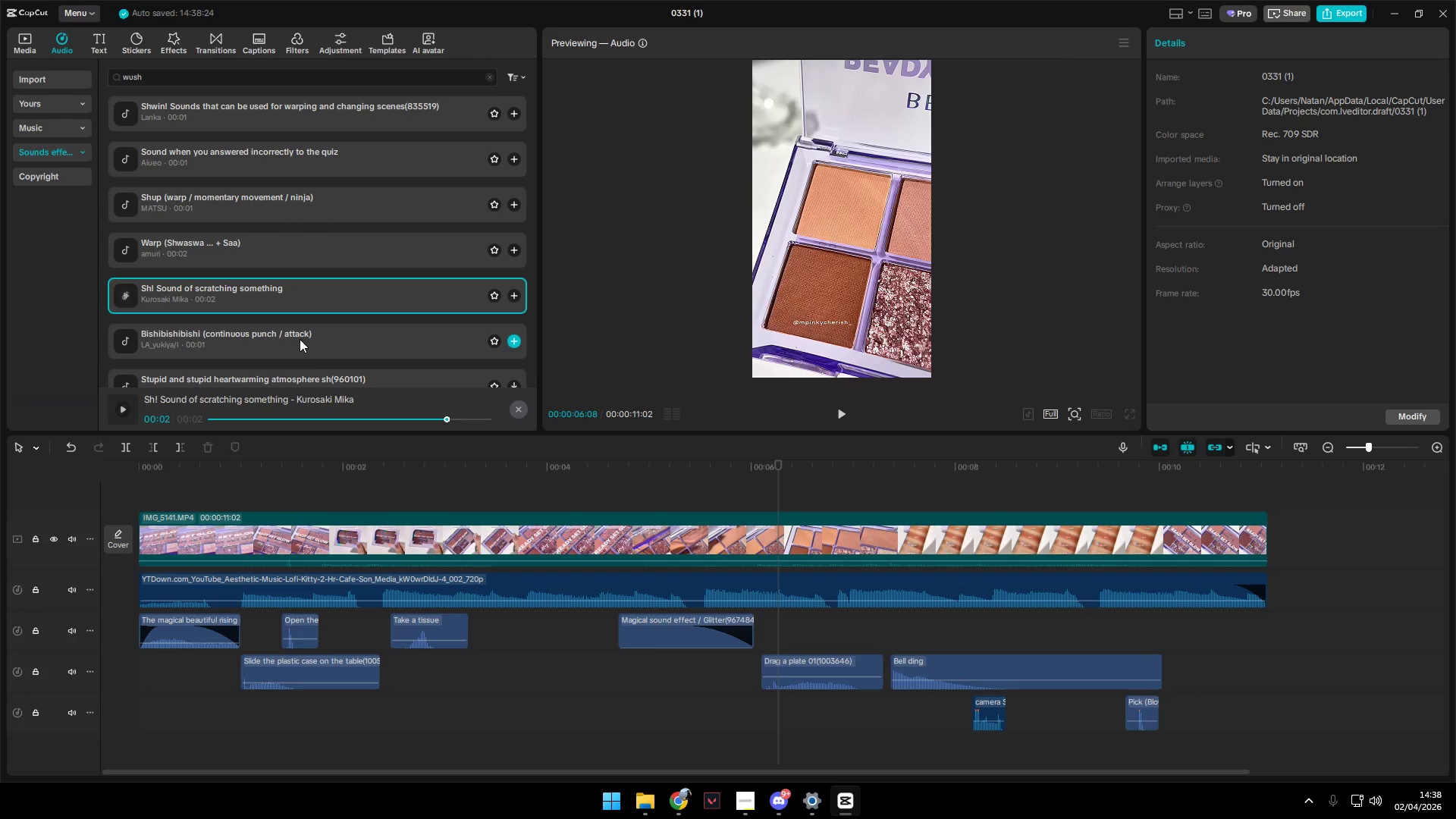 
left_click([332, 341])
 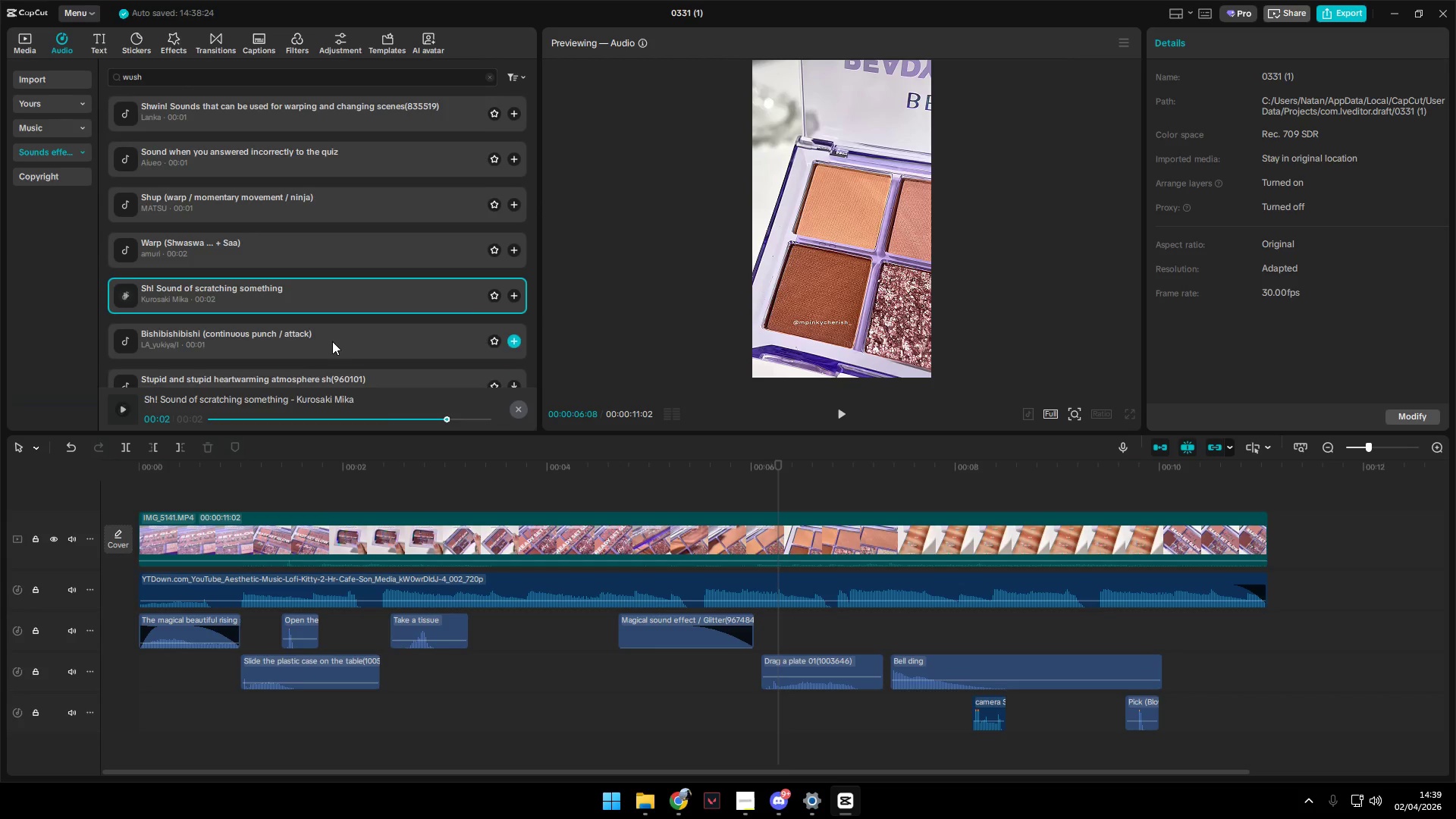 
left_click([334, 315])
 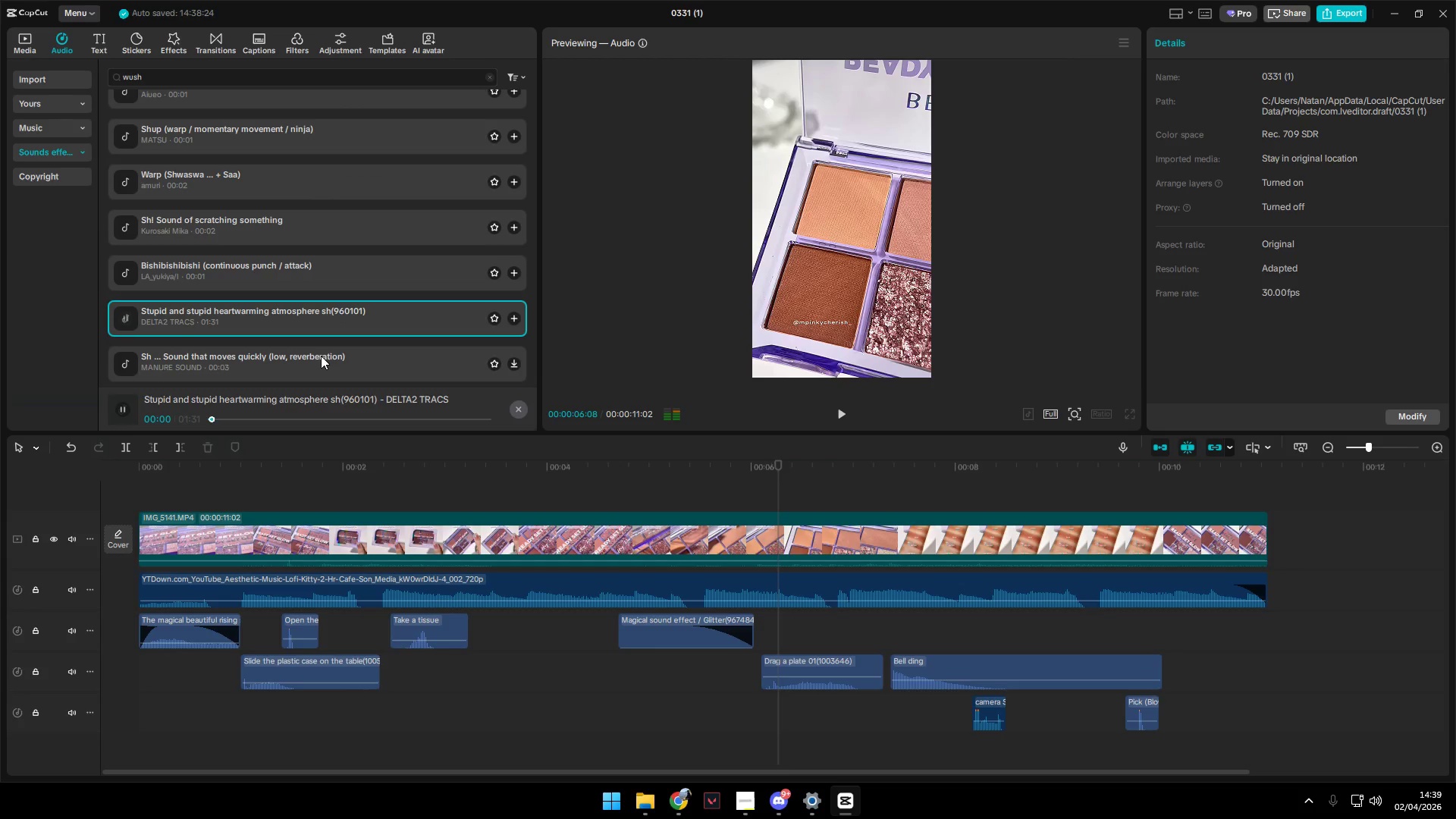 
scroll: coordinate [337, 325], scroll_direction: down, amount: 1.0
 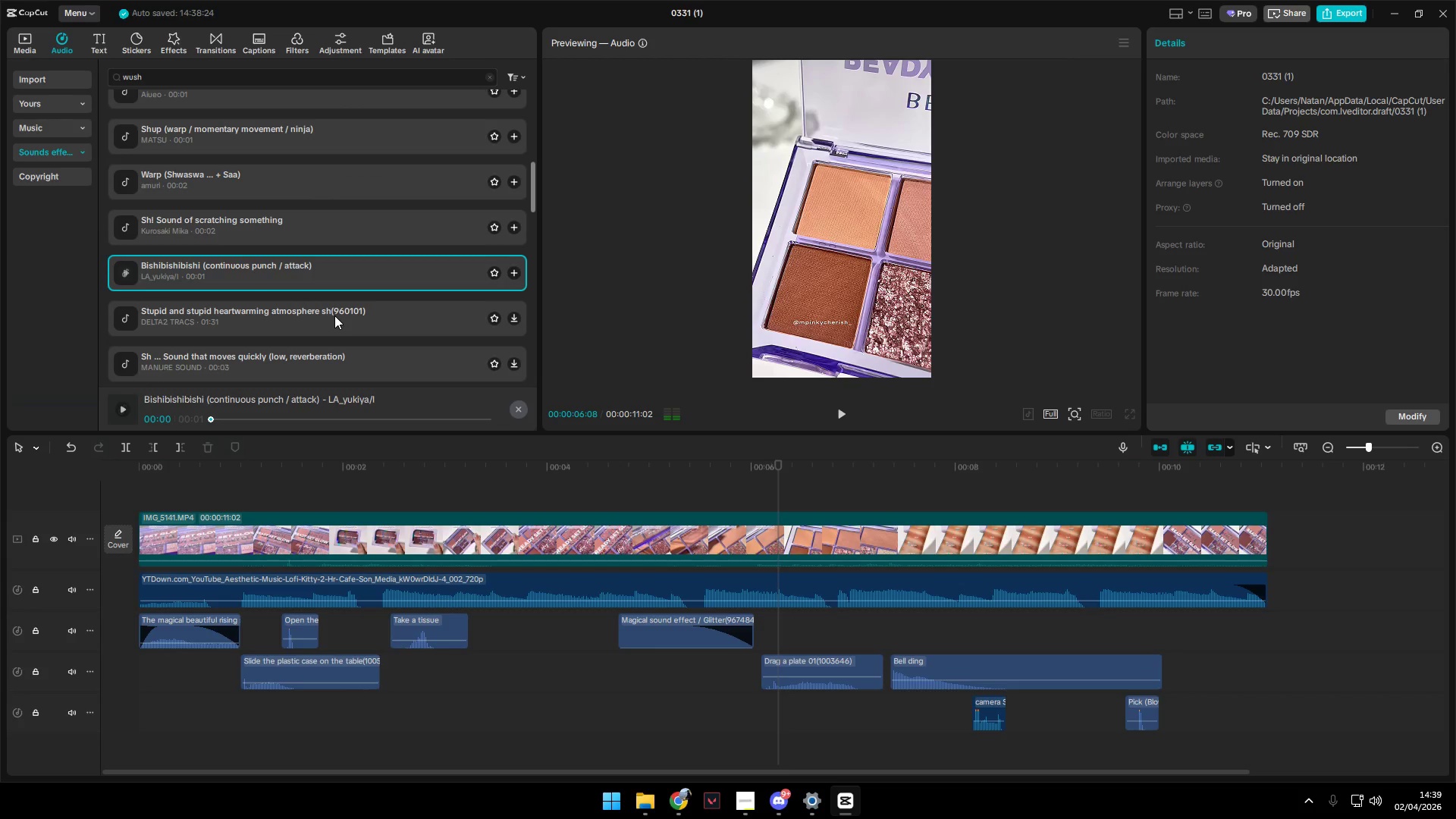 
left_click([320, 356])
 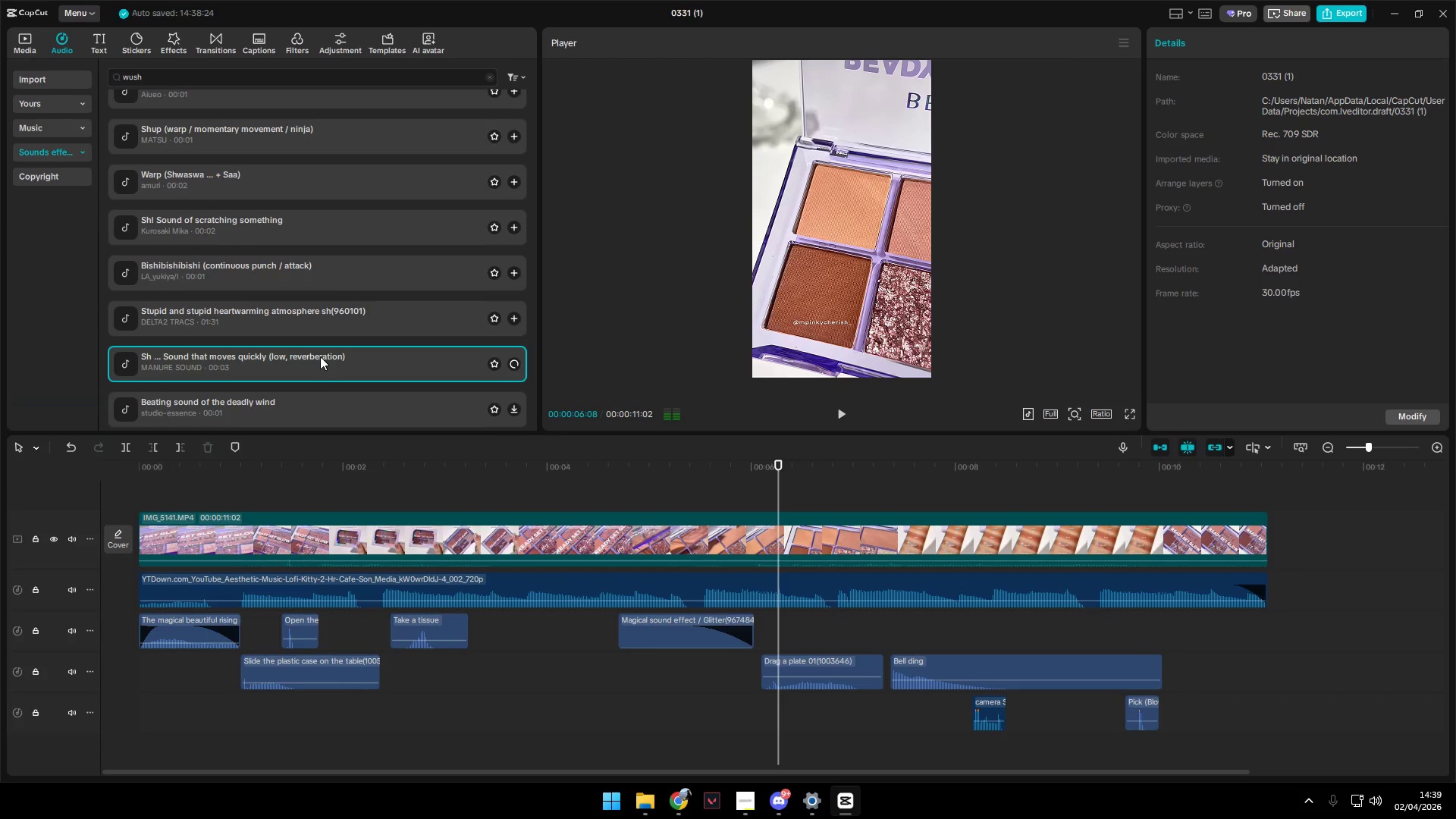 
scroll: coordinate [320, 356], scroll_direction: down, amount: 2.0
 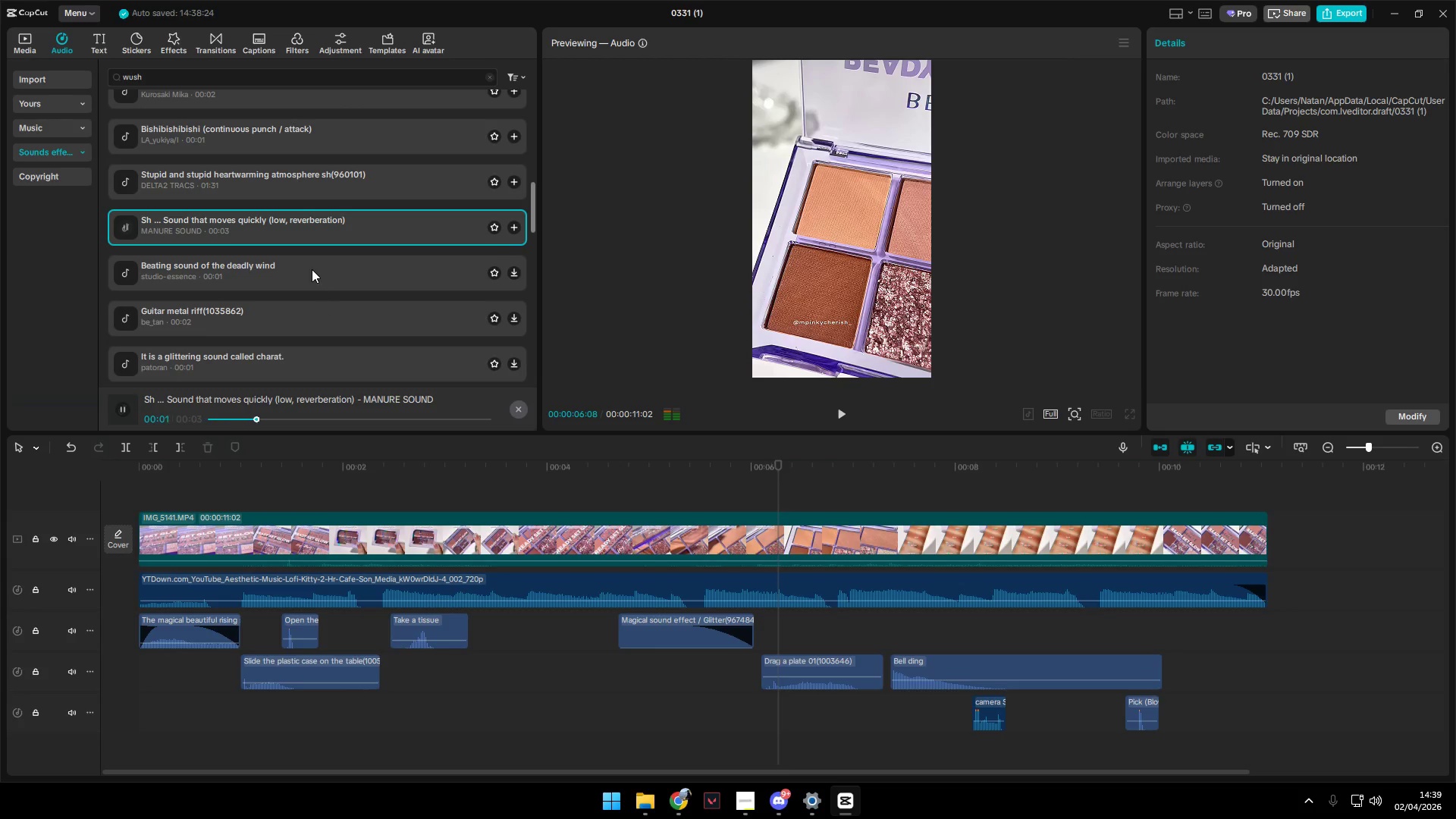 
left_click([312, 268])
 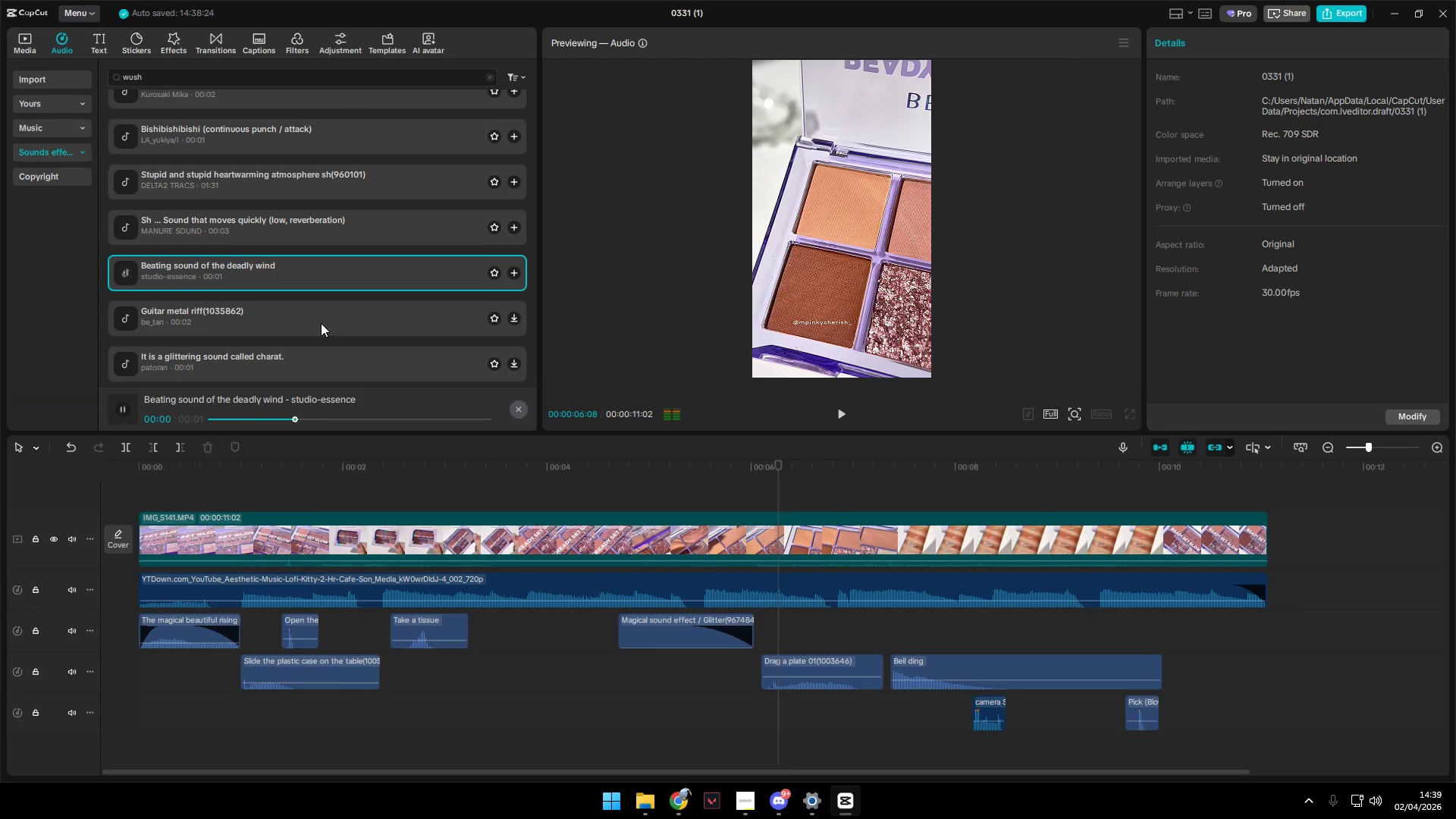 
left_click([321, 323])
 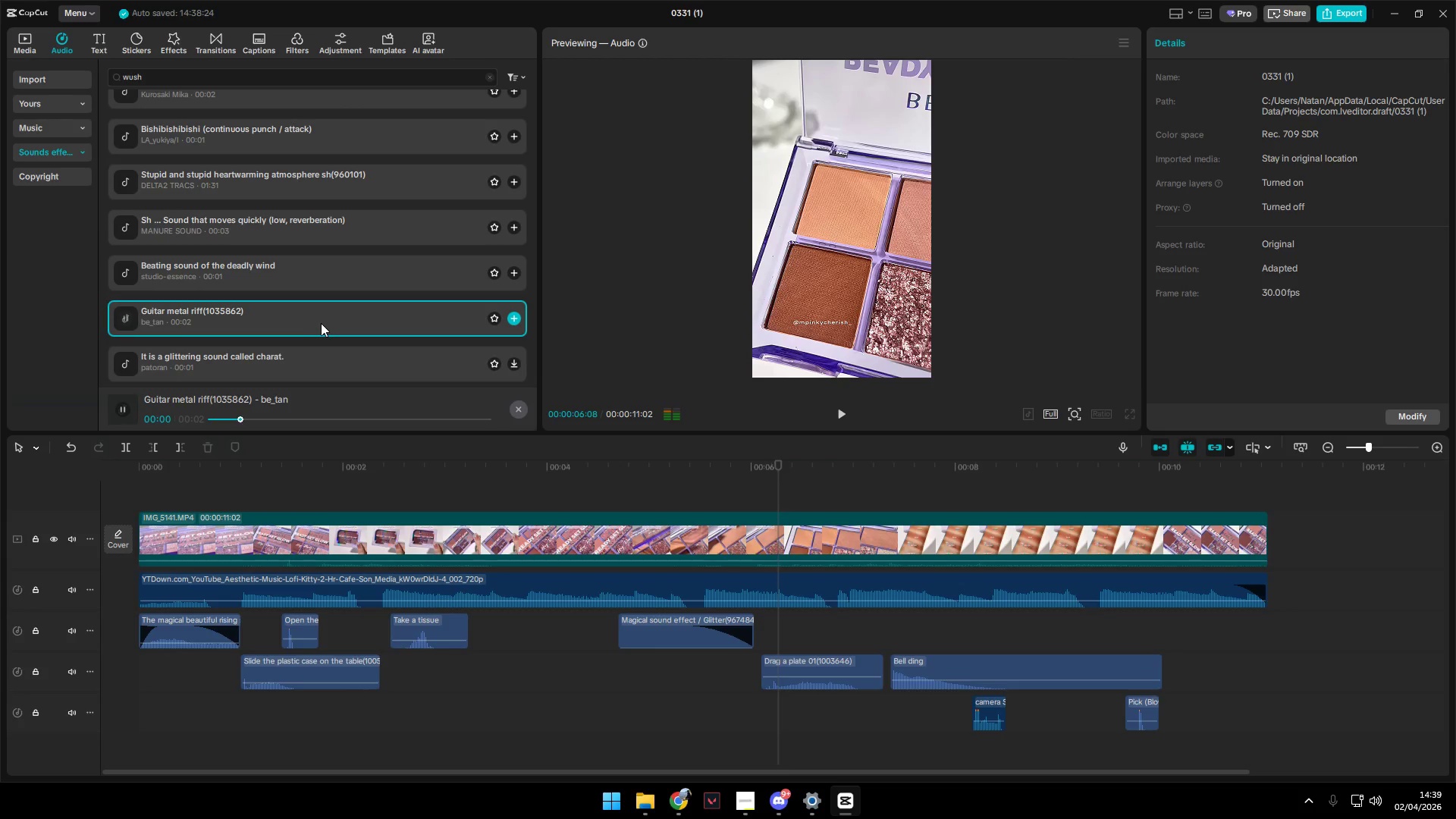 
left_click([315, 310])
 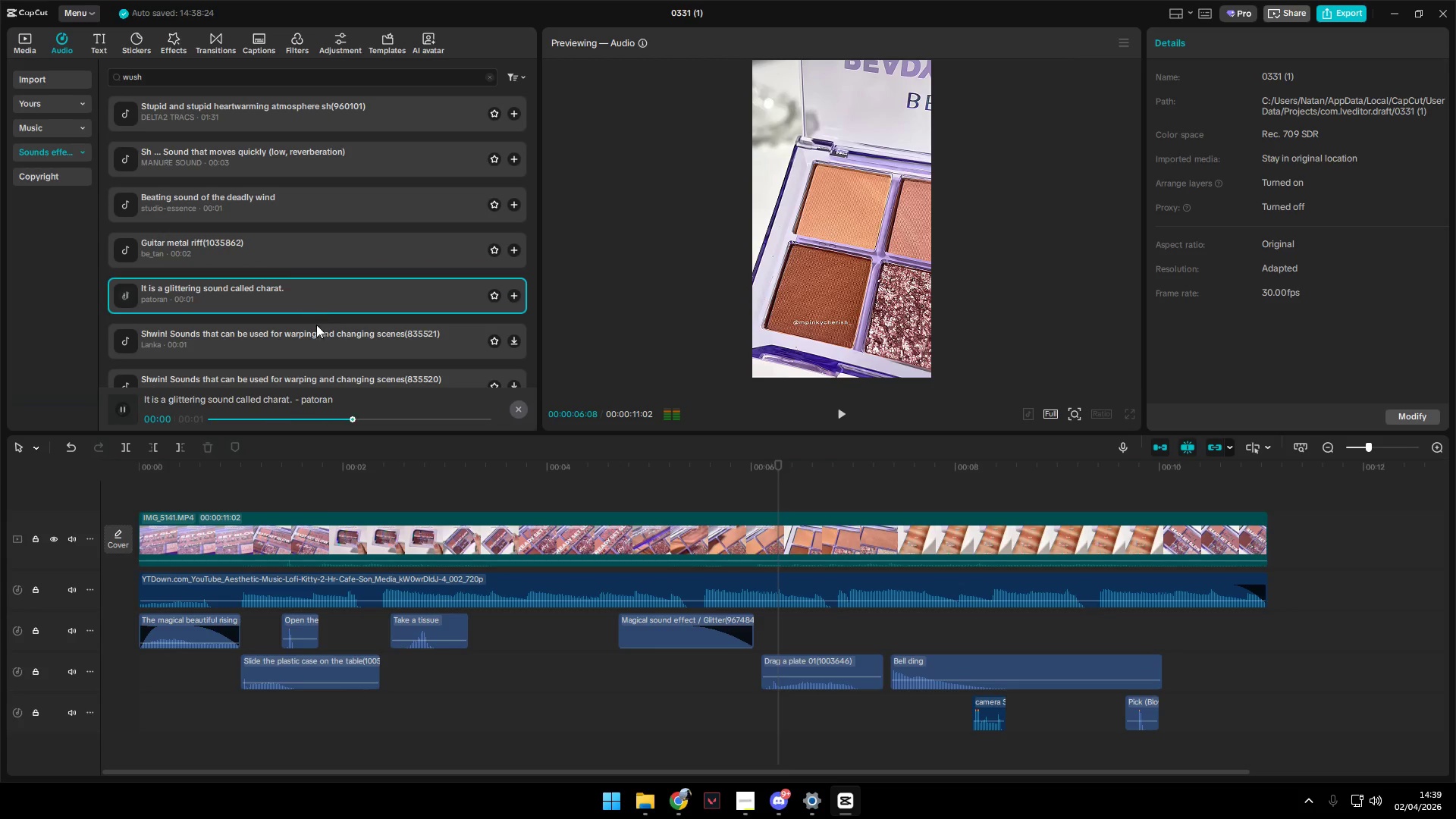 
scroll: coordinate [322, 323], scroll_direction: down, amount: 1.0
 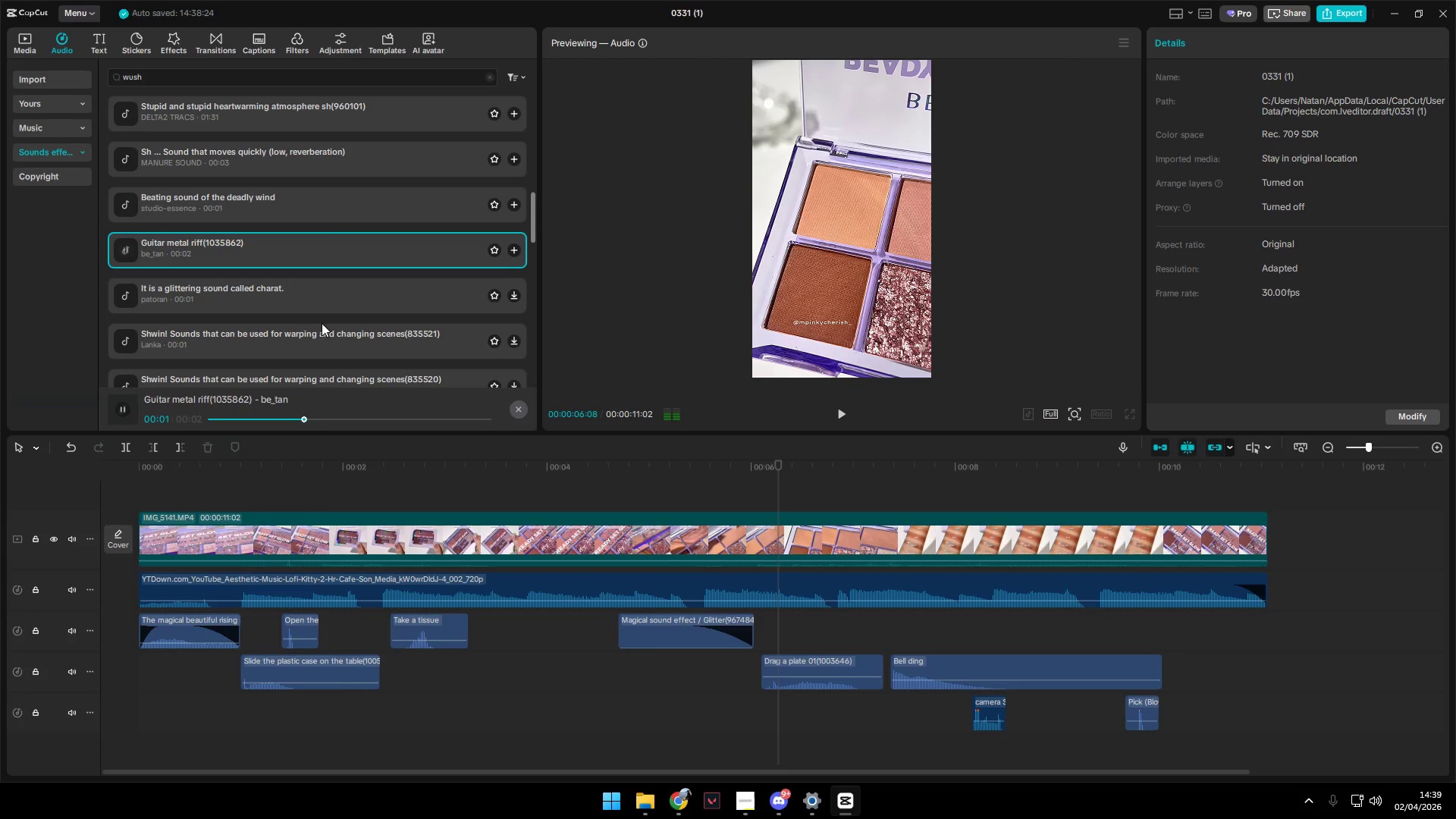 
left_click([307, 344])
 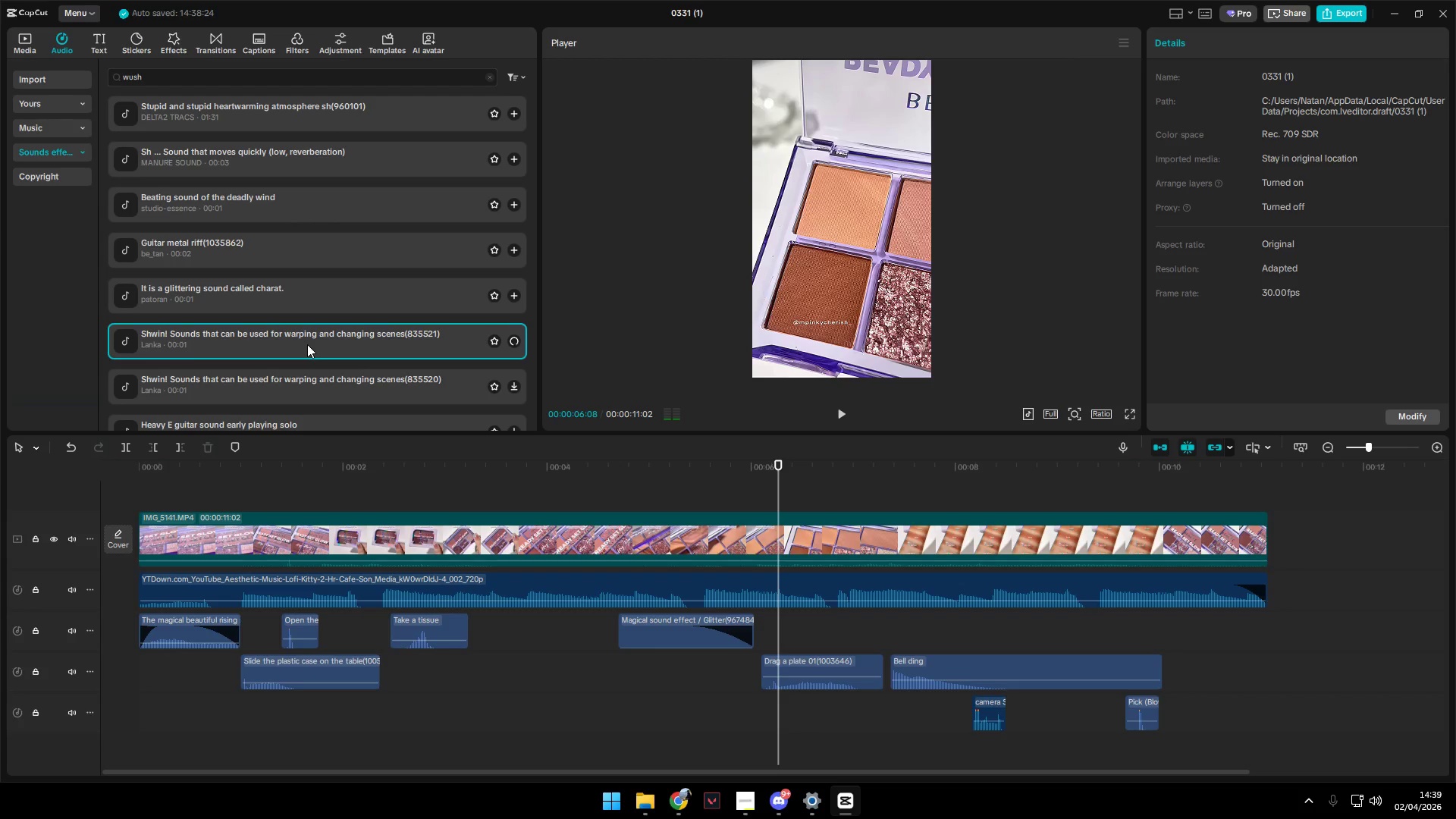 
scroll: coordinate [307, 344], scroll_direction: down, amount: 1.0
 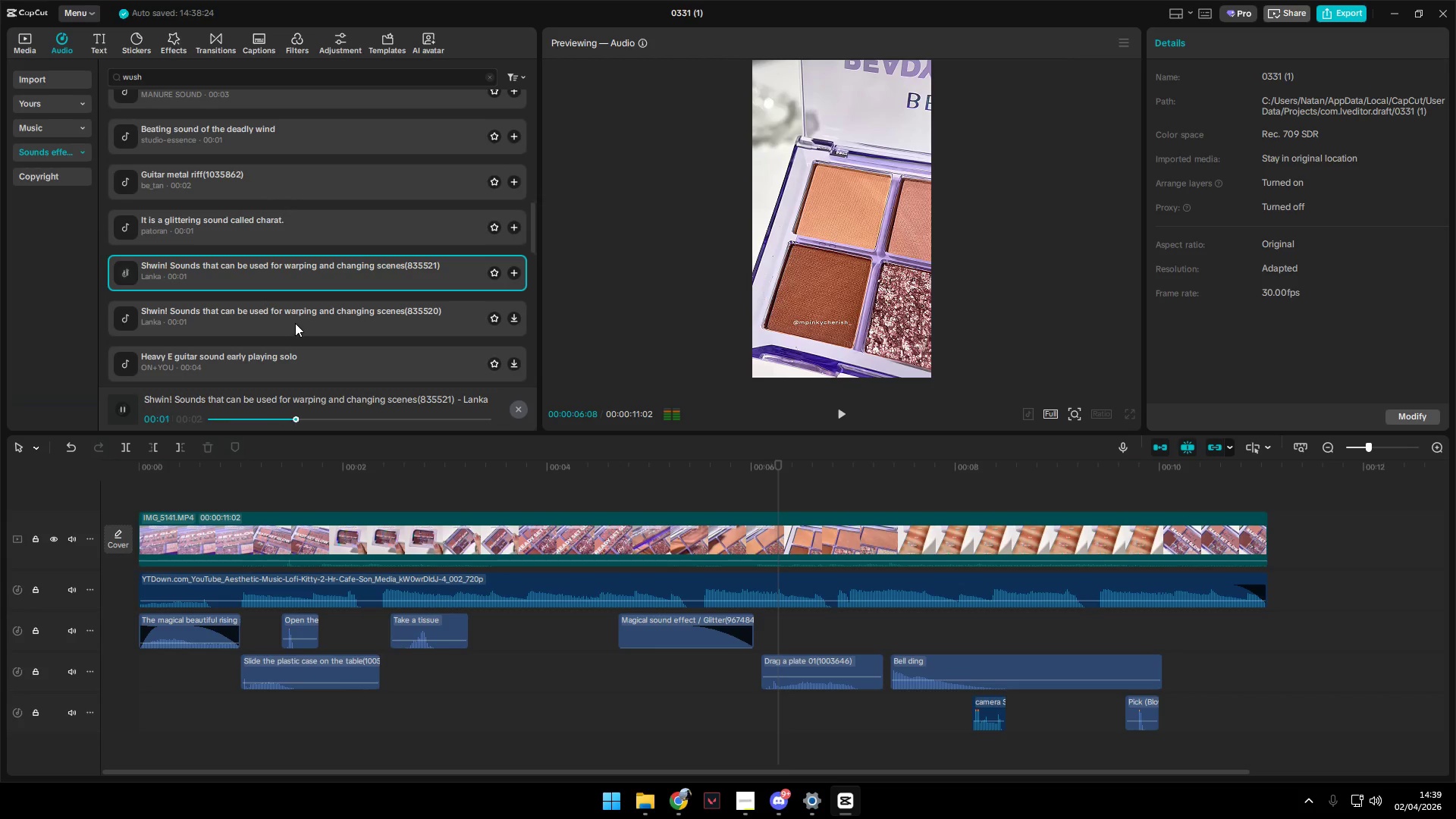 
left_click([295, 323])
 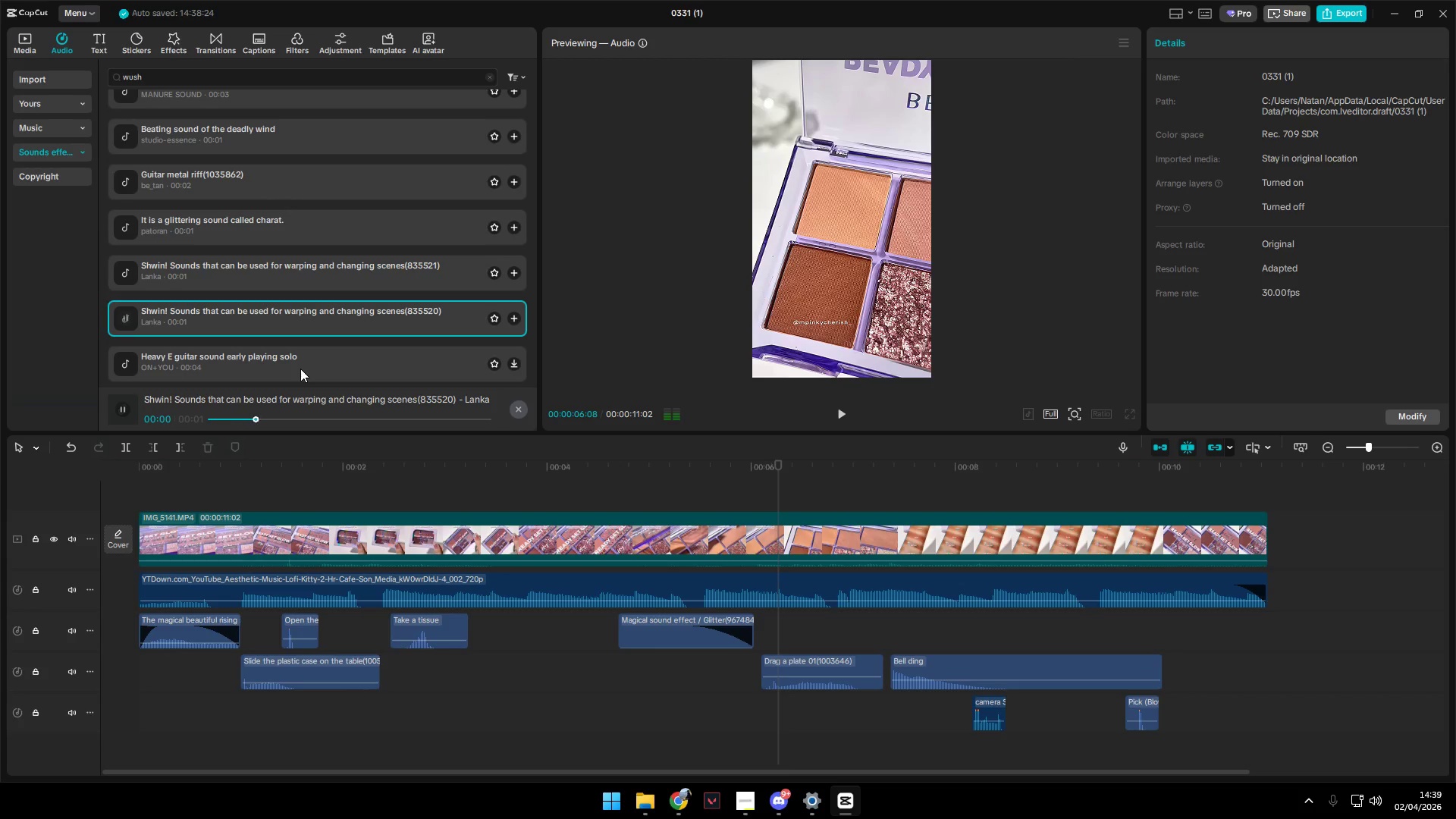 
left_click([300, 369])
 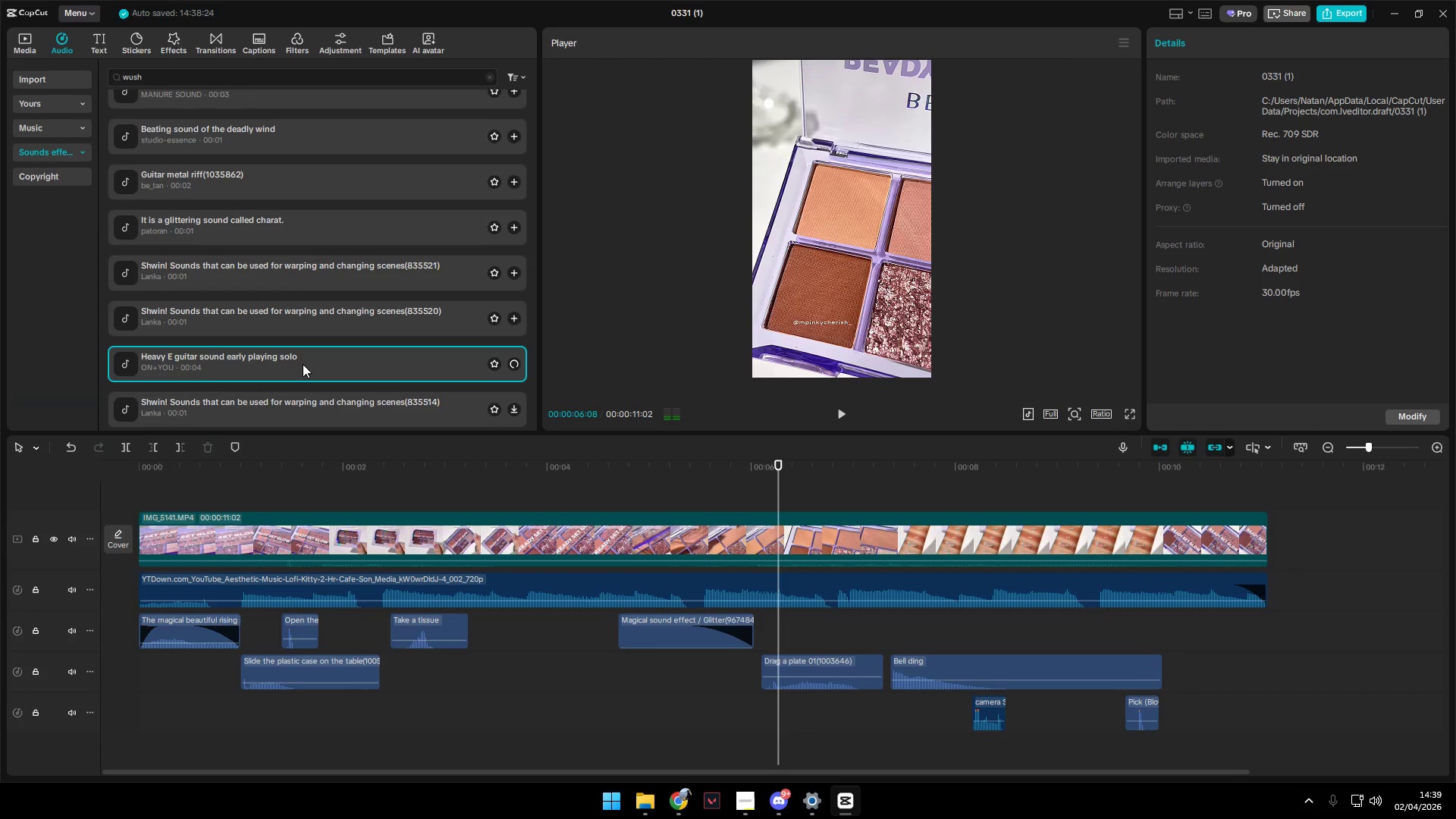 
scroll: coordinate [303, 364], scroll_direction: down, amount: 1.0
 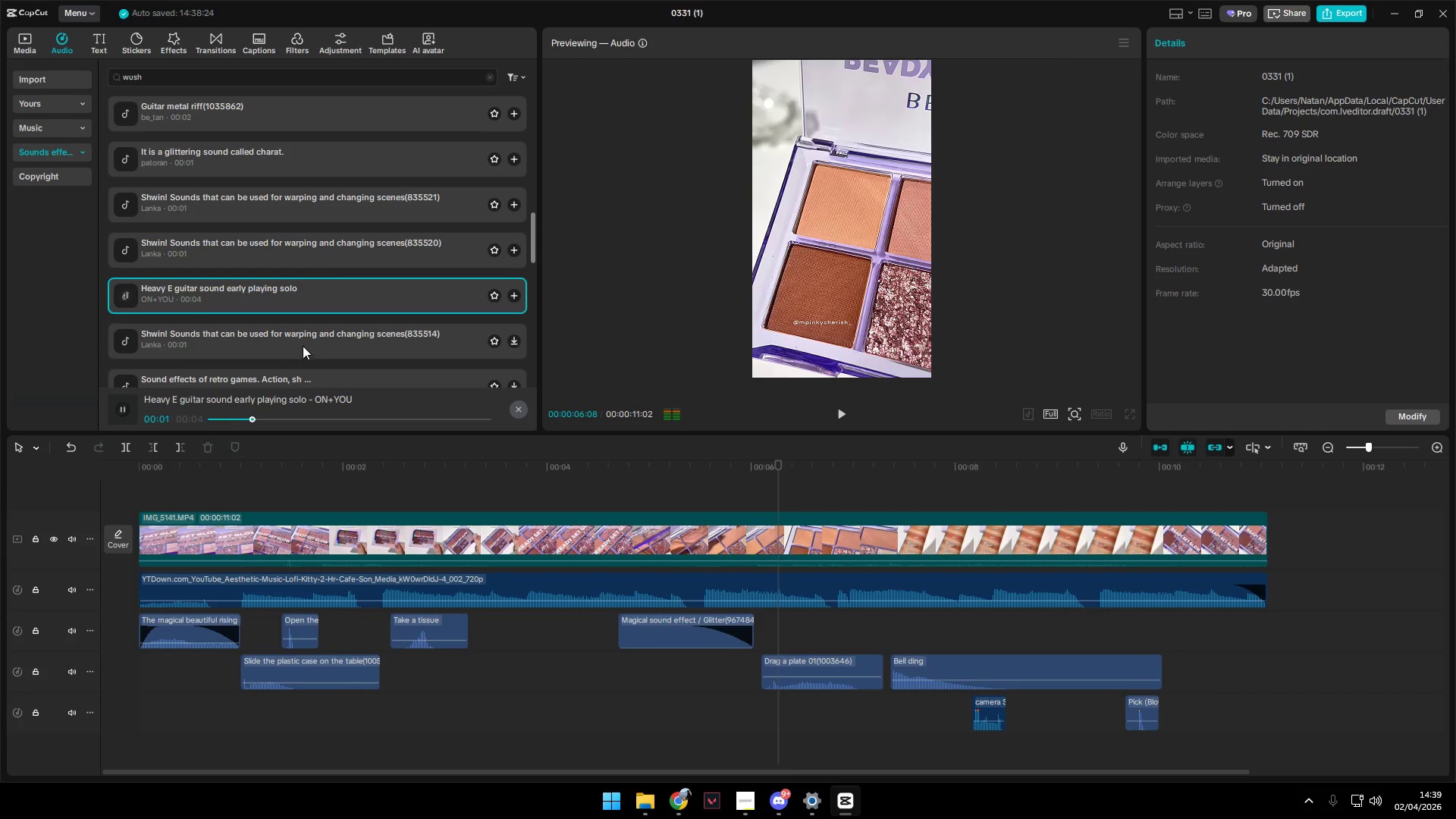 
left_click([303, 344])
 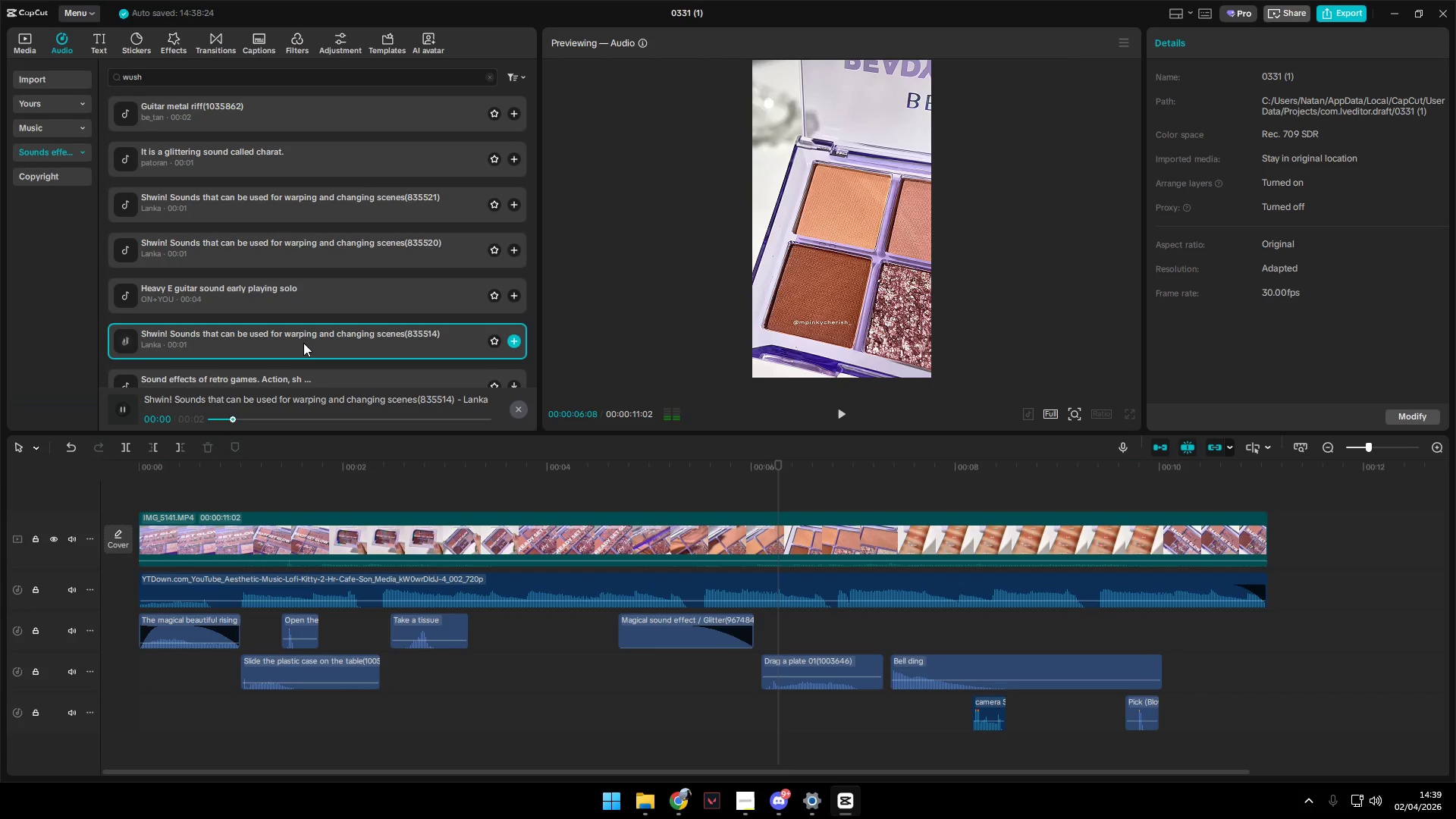 
left_click([302, 323])
 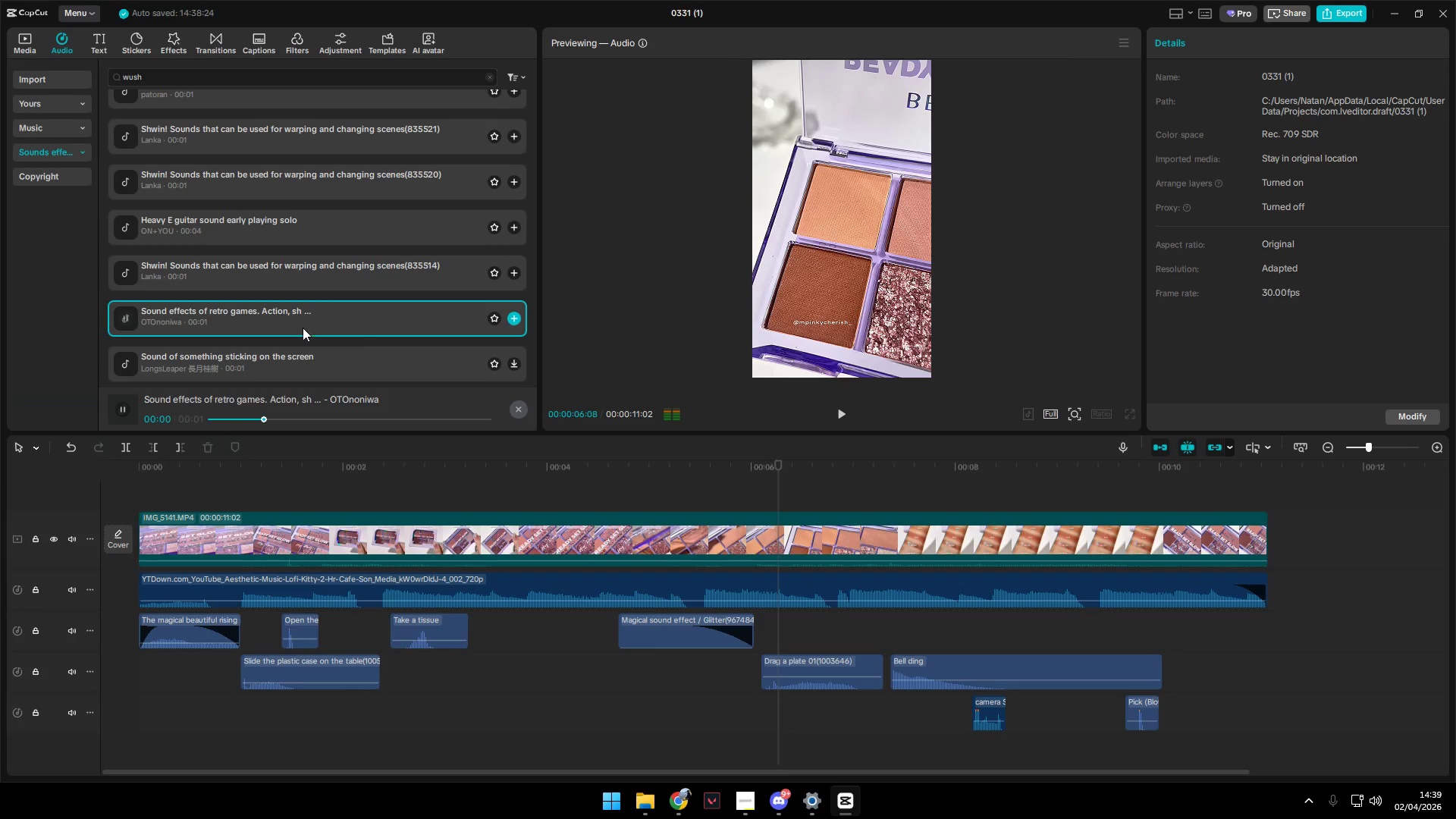 
scroll: coordinate [303, 343], scroll_direction: down, amount: 1.0
 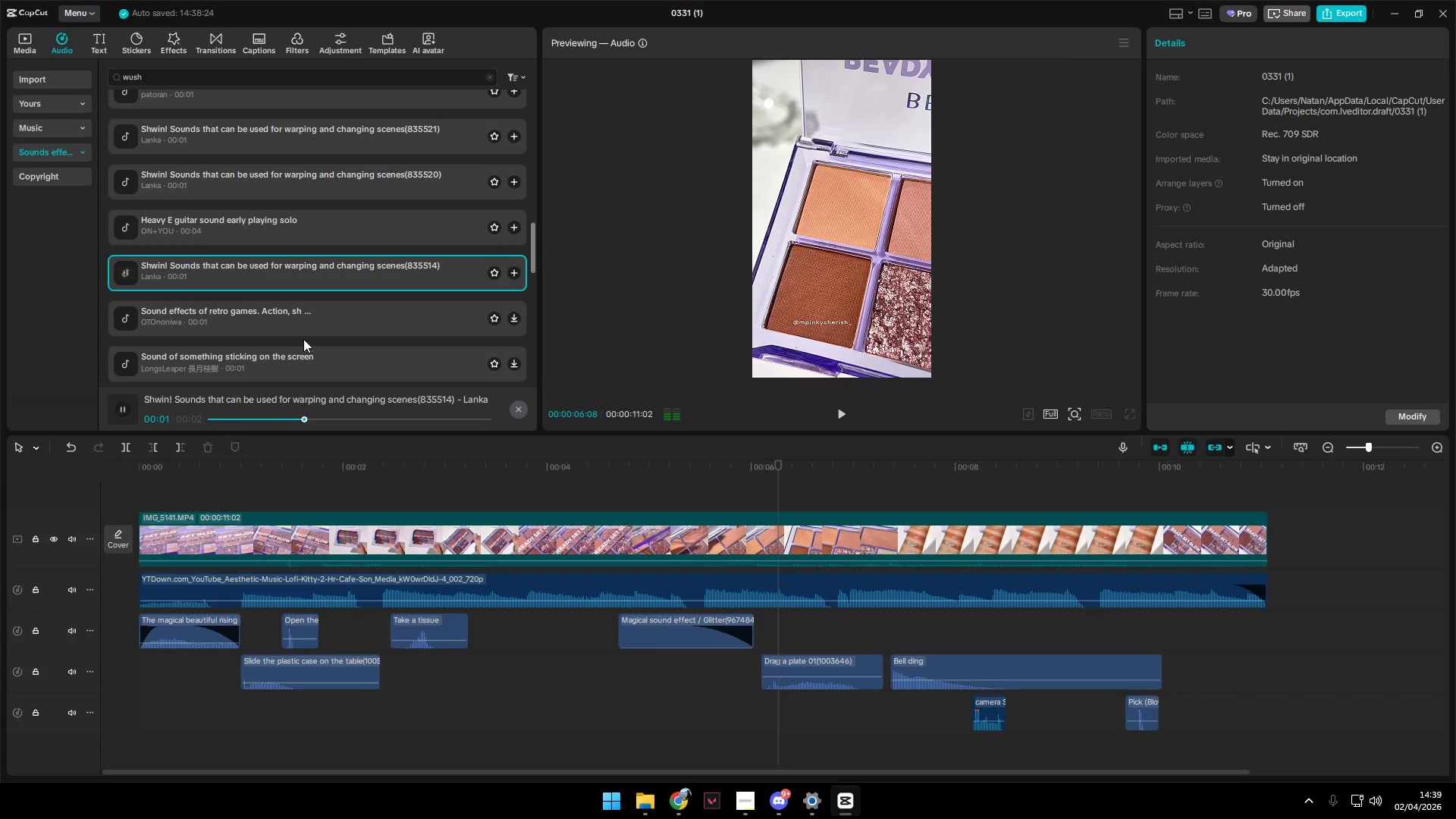 
left_click([306, 356])
 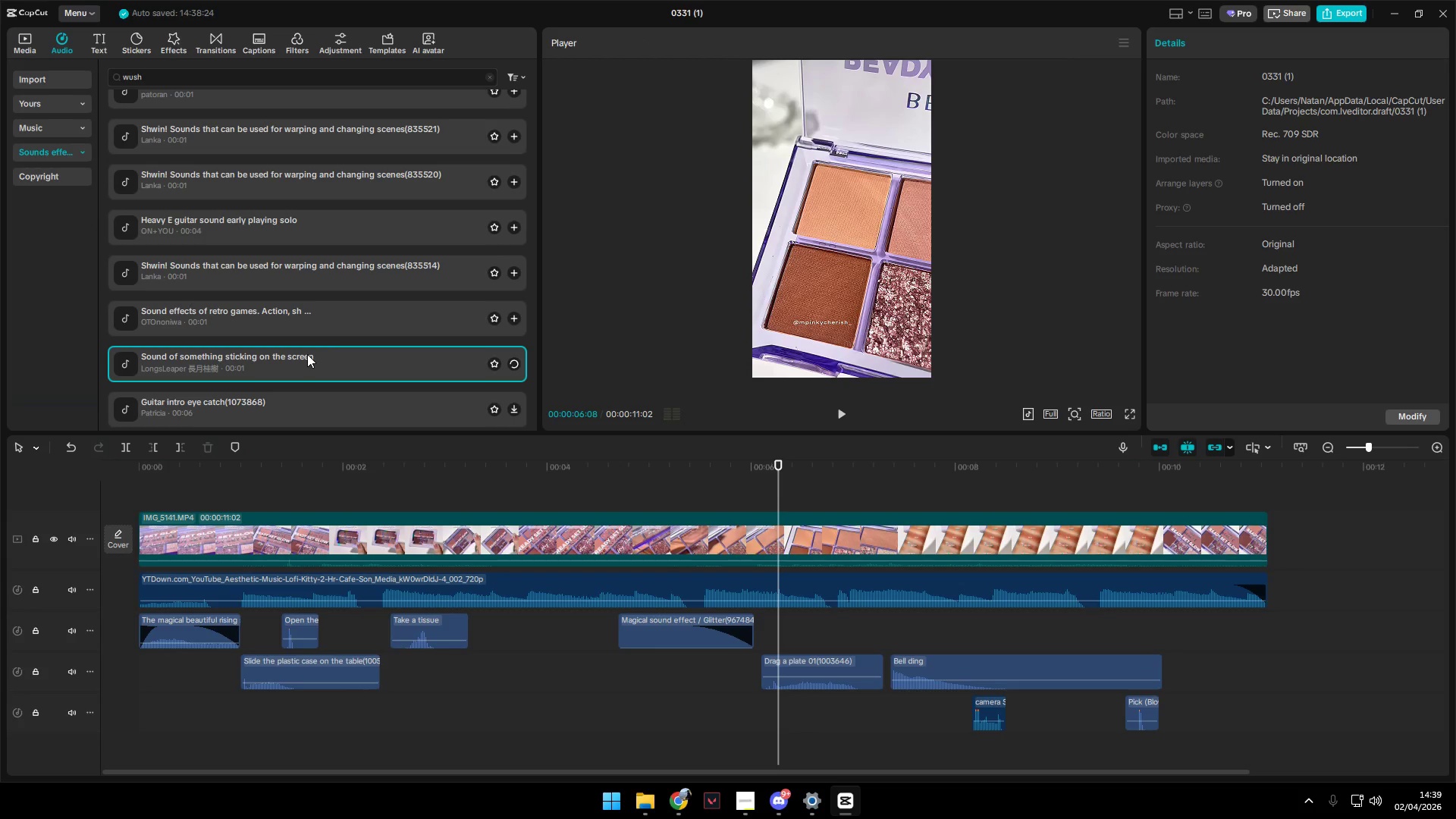 
scroll: coordinate [307, 354], scroll_direction: down, amount: 1.0
 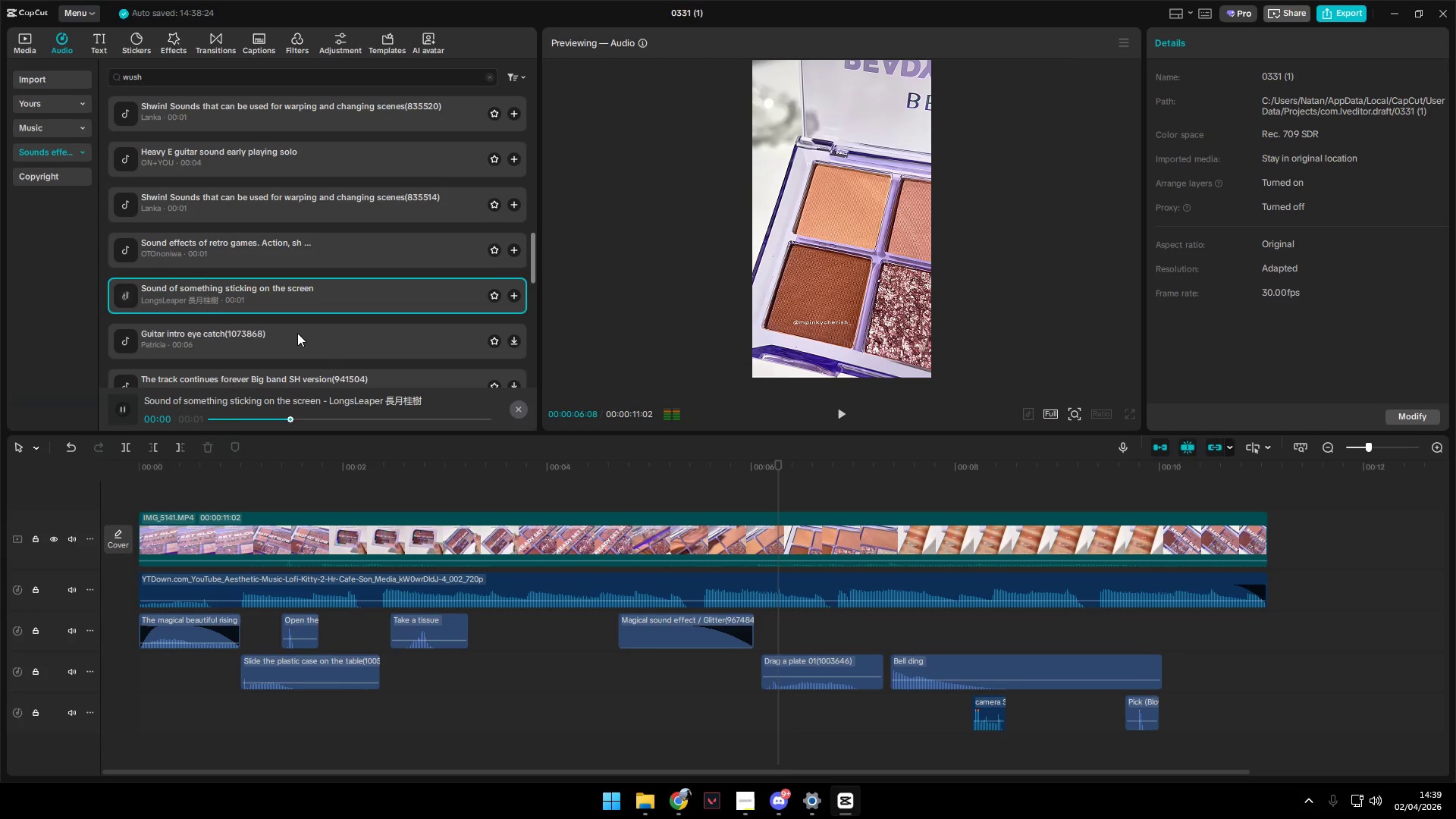 
left_click([293, 338])
 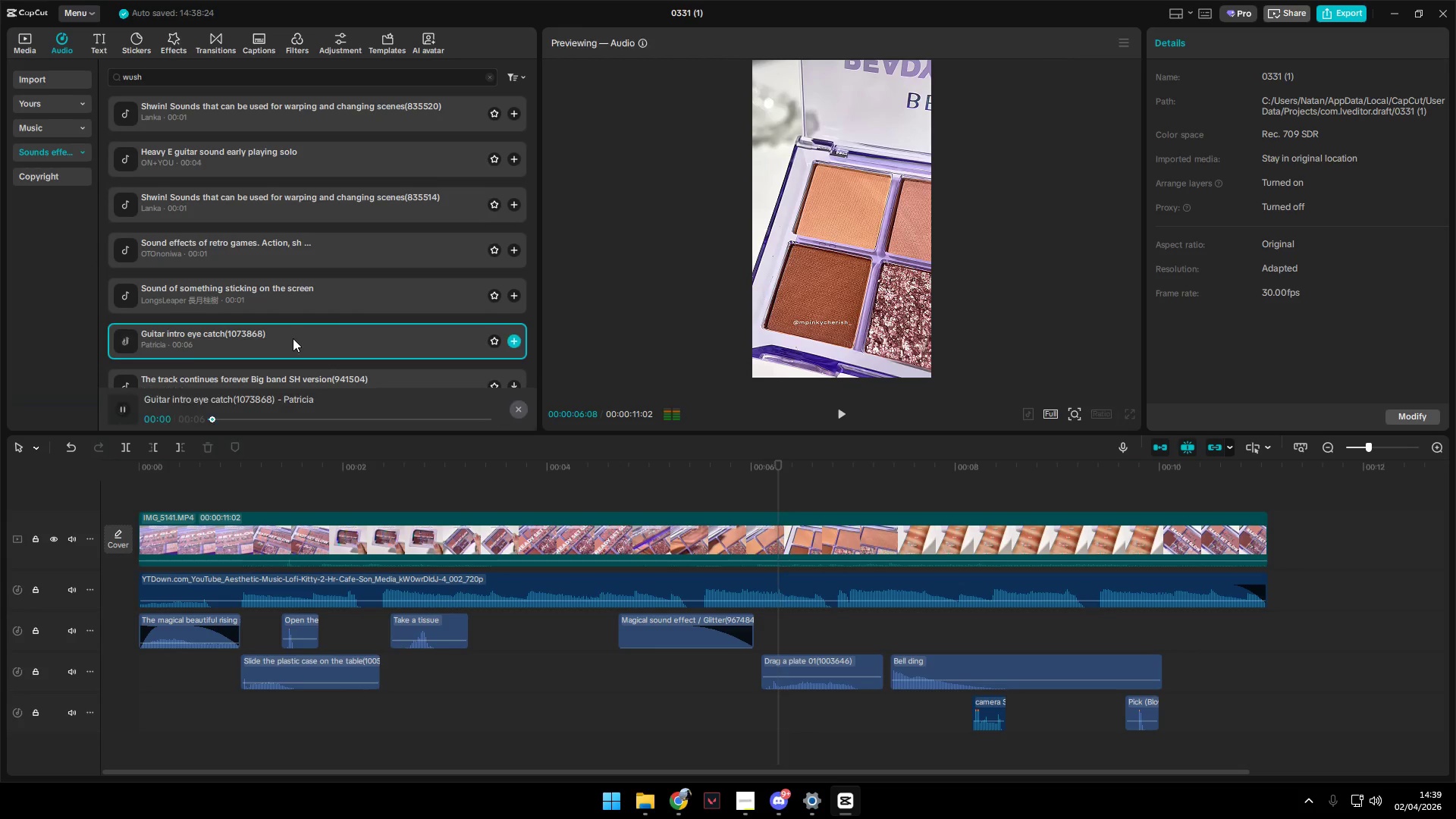 
left_click([295, 324])
 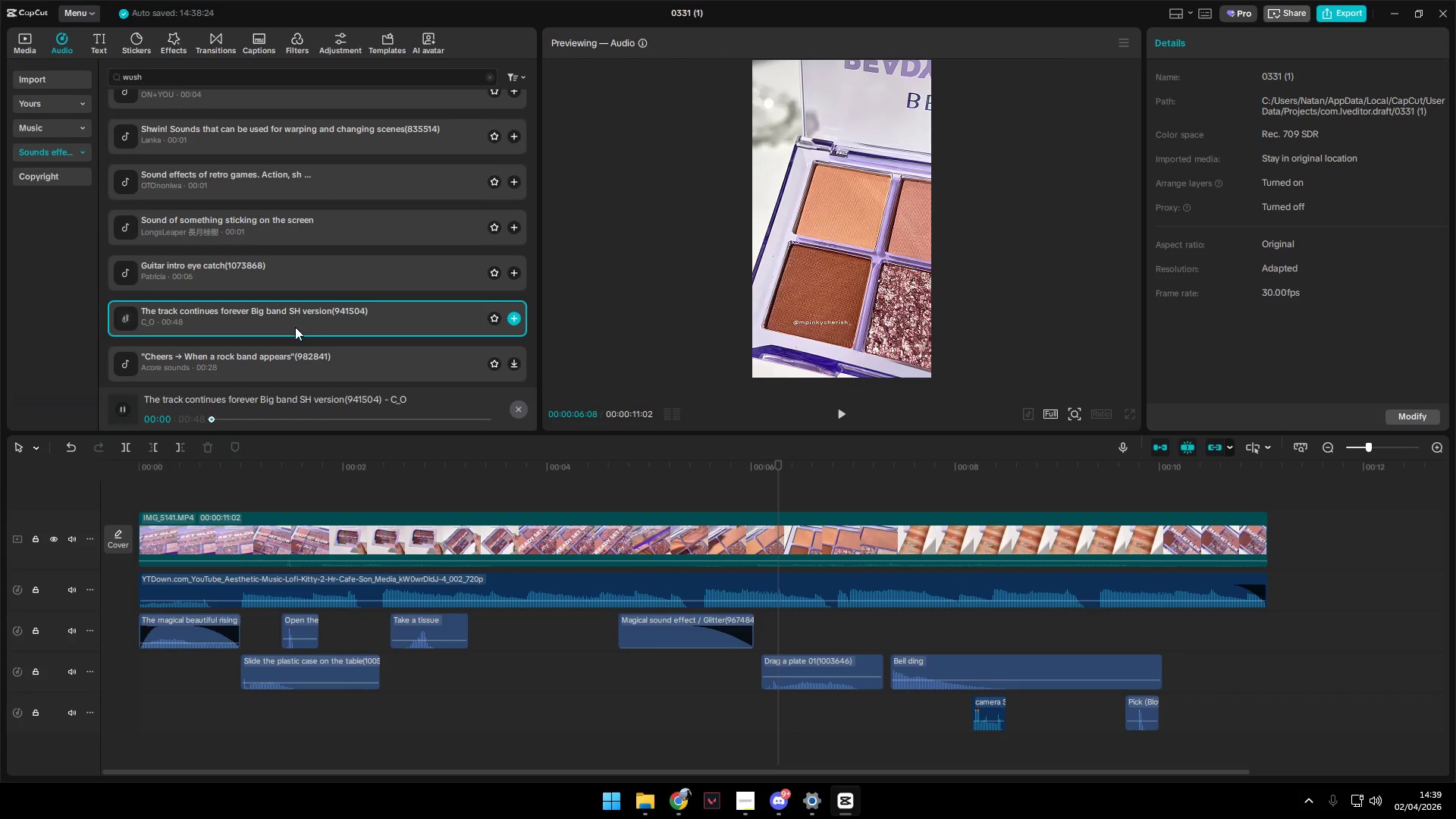 
scroll: coordinate [293, 338], scroll_direction: down, amount: 1.0
 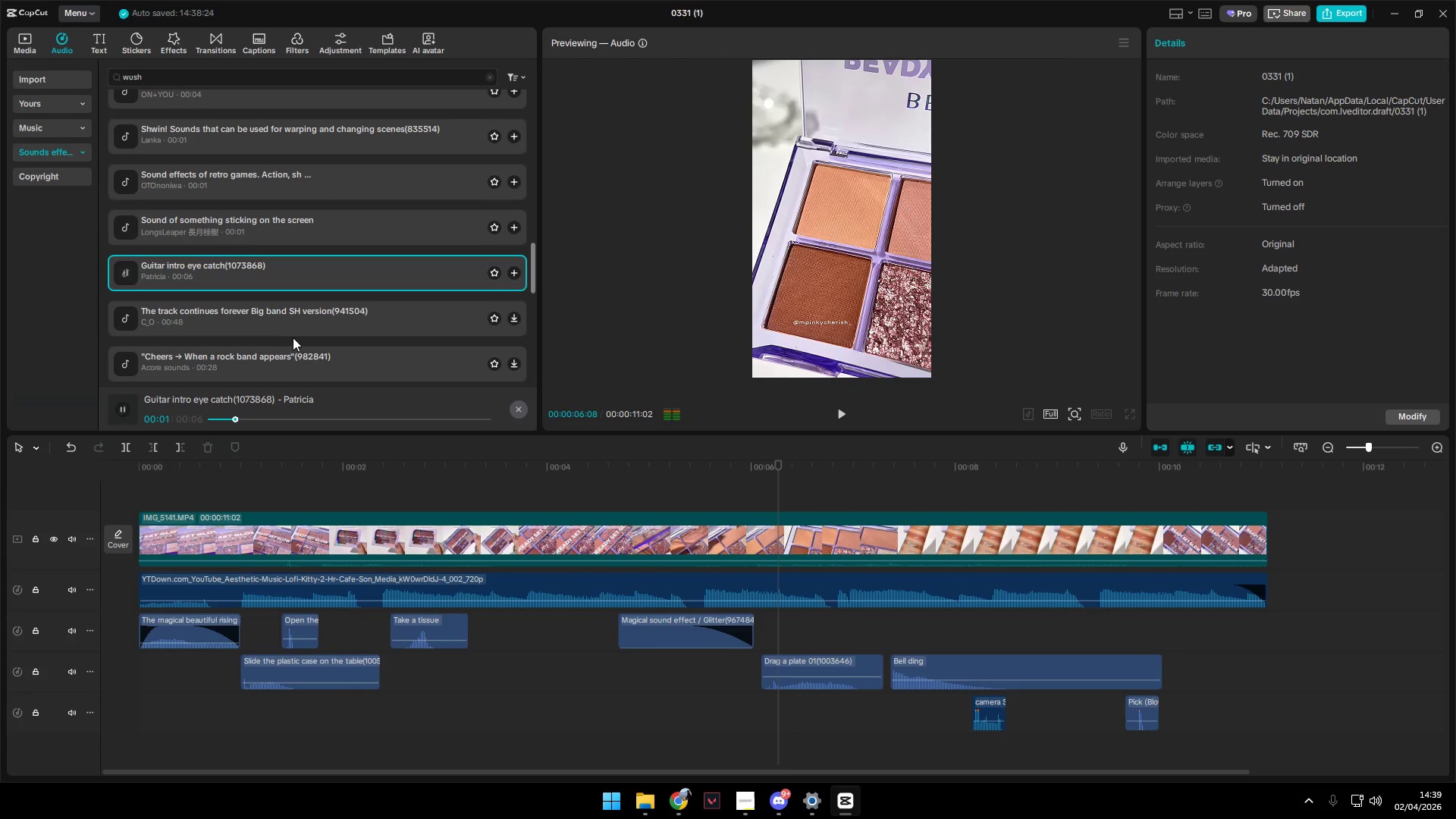 
left_click([295, 357])
 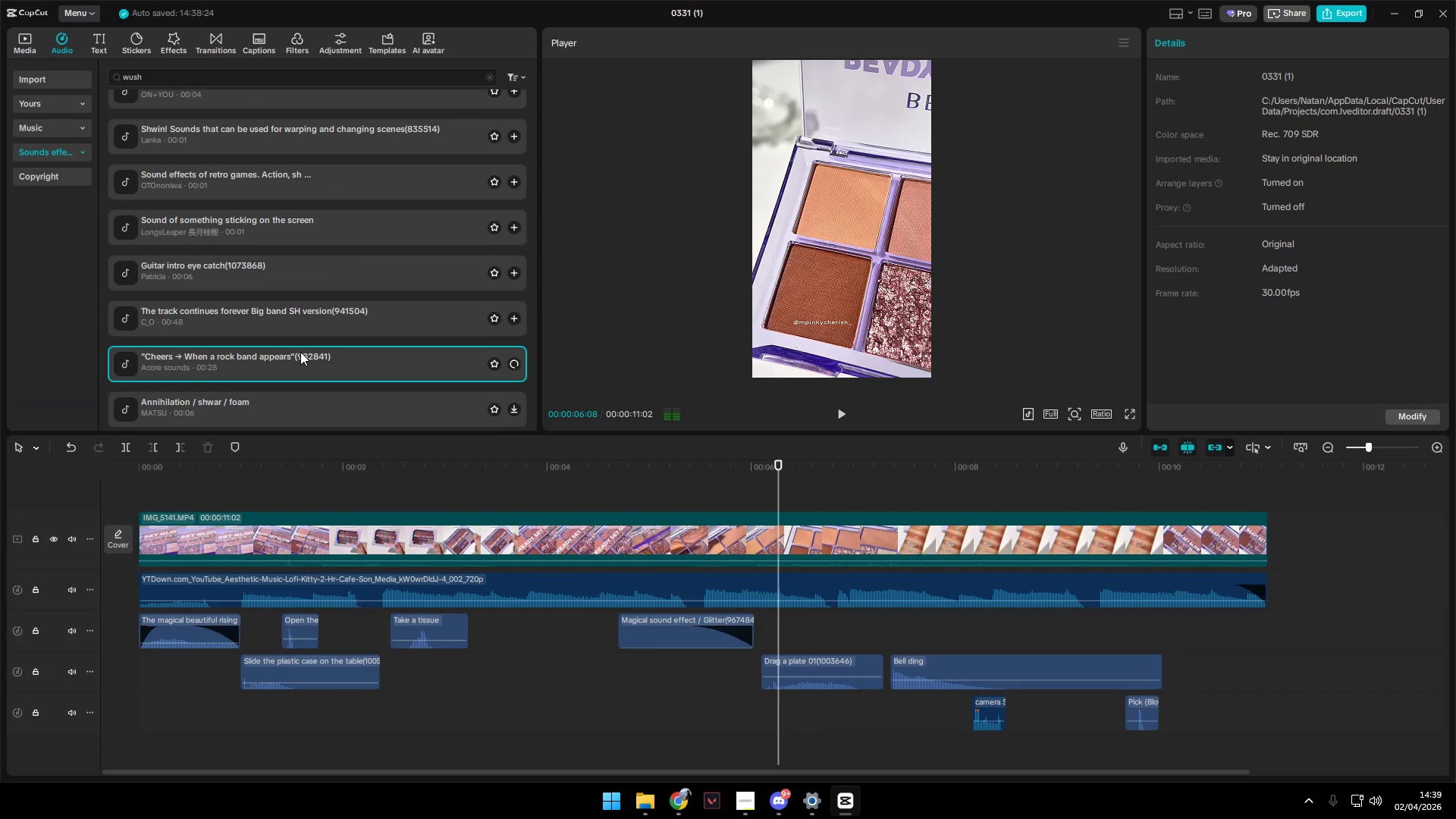 
scroll: coordinate [300, 351], scroll_direction: down, amount: 1.0
 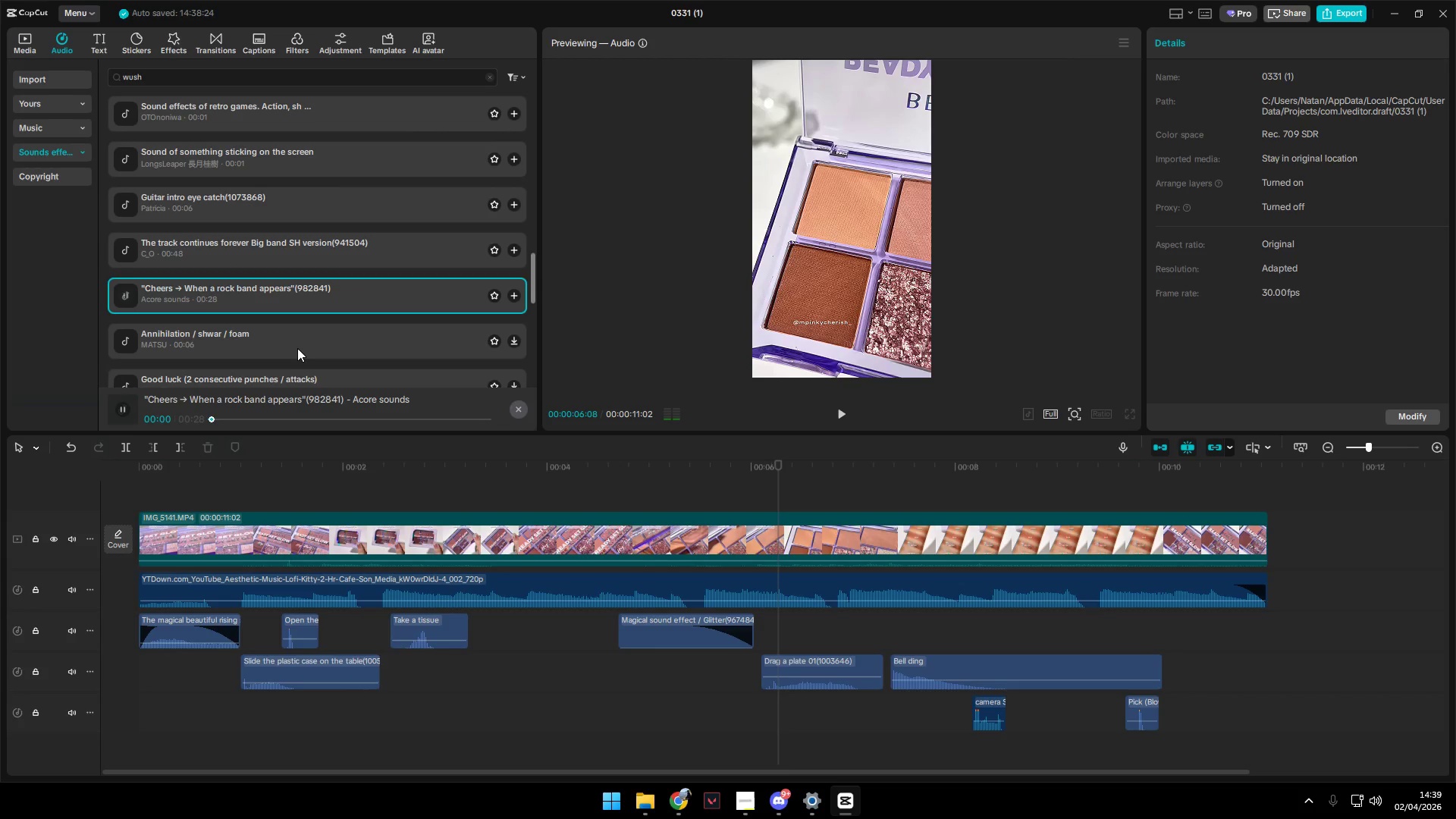 
left_click([292, 343])
 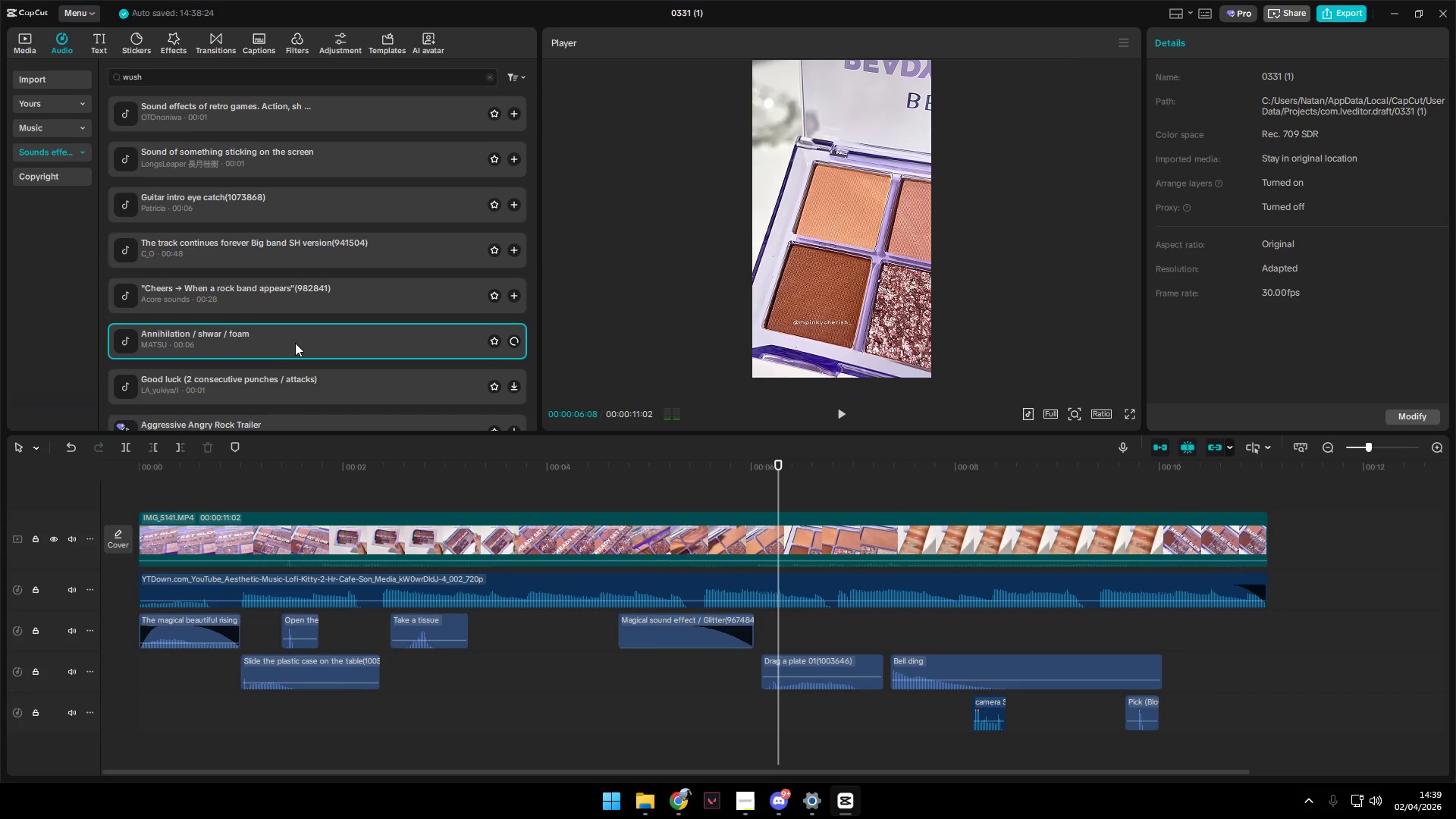 
scroll: coordinate [297, 343], scroll_direction: down, amount: 1.0
 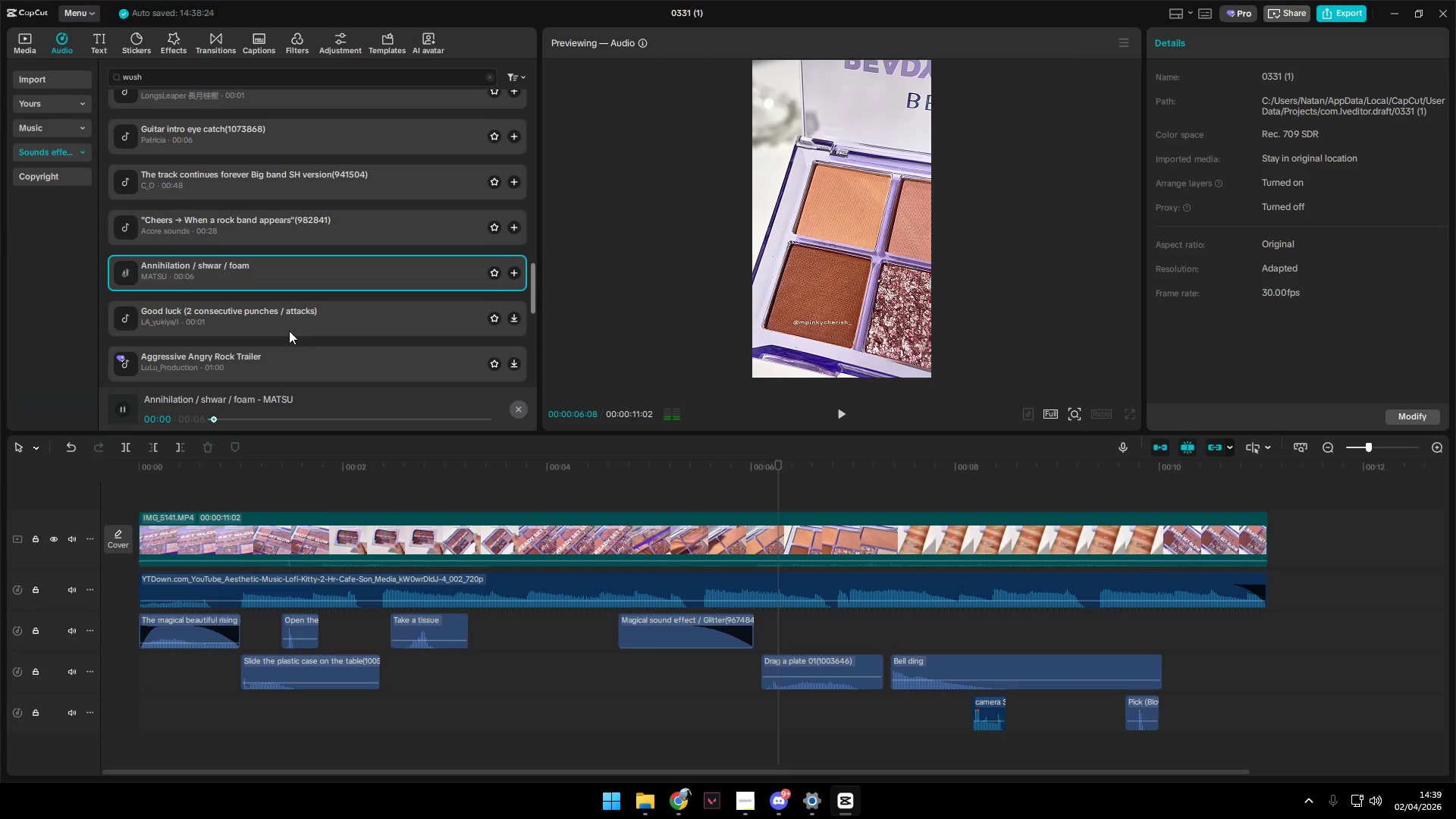 
left_click([281, 318])
 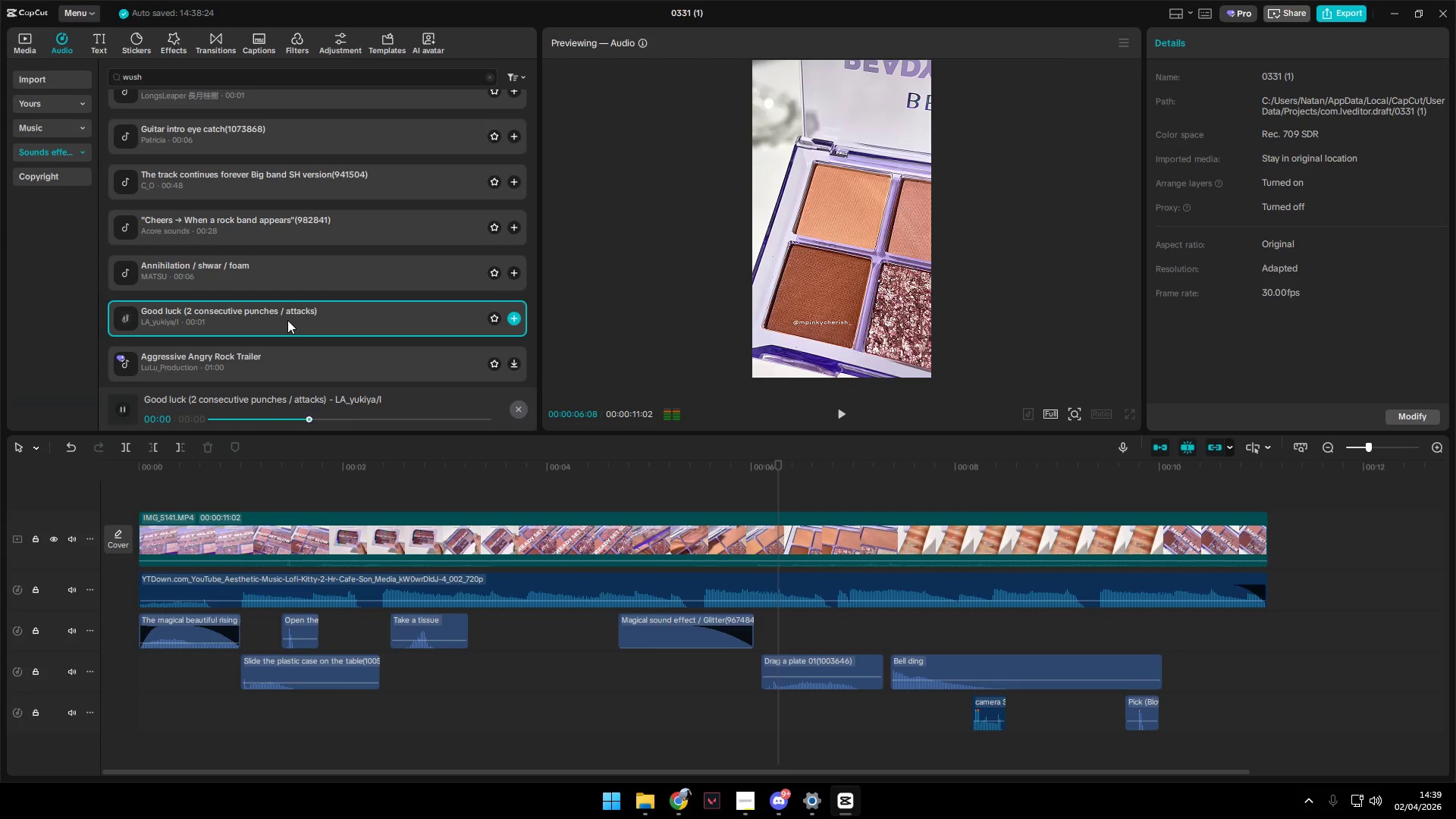 
scroll: coordinate [300, 328], scroll_direction: down, amount: 3.0
 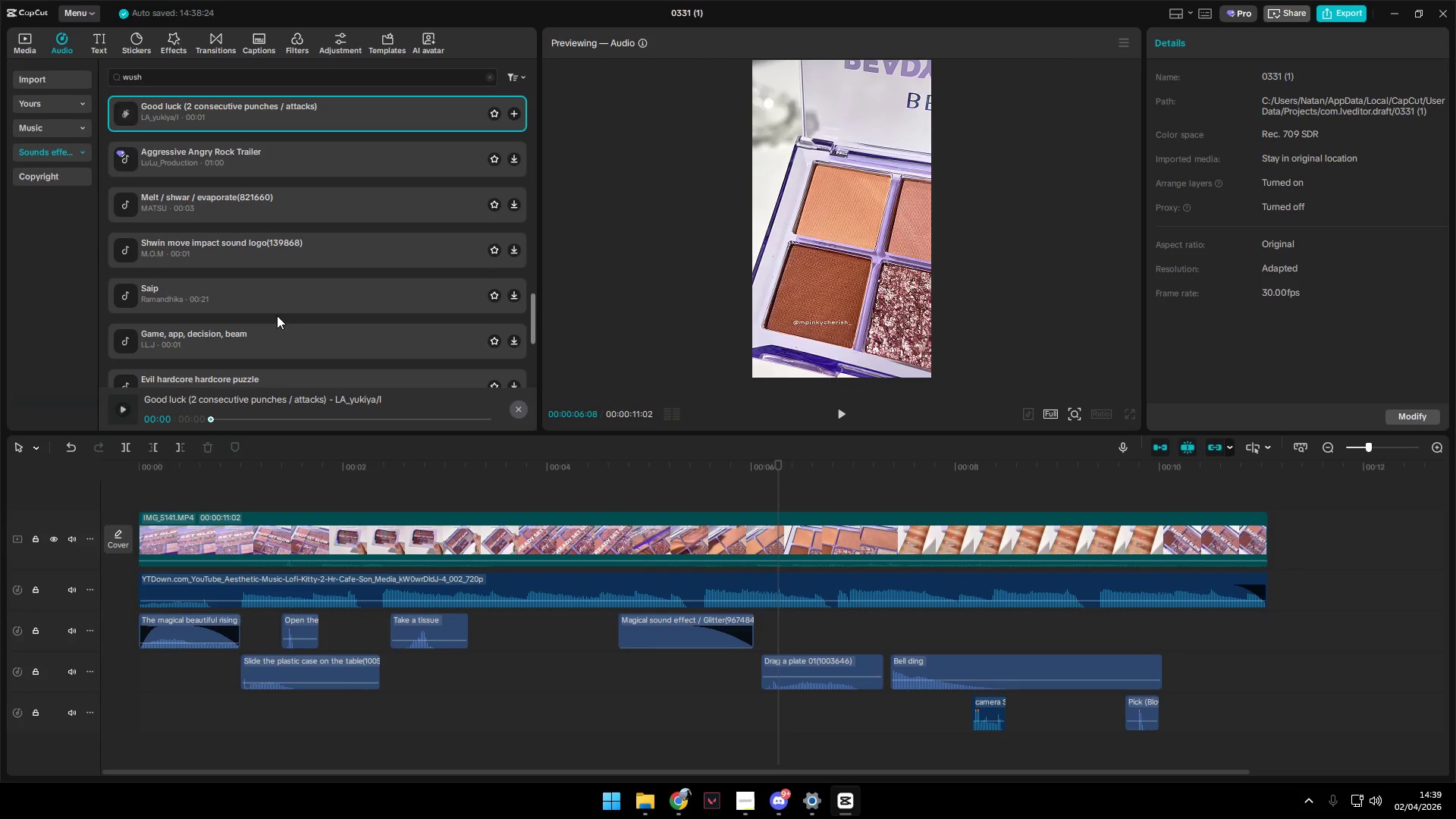 
left_click([253, 294])
 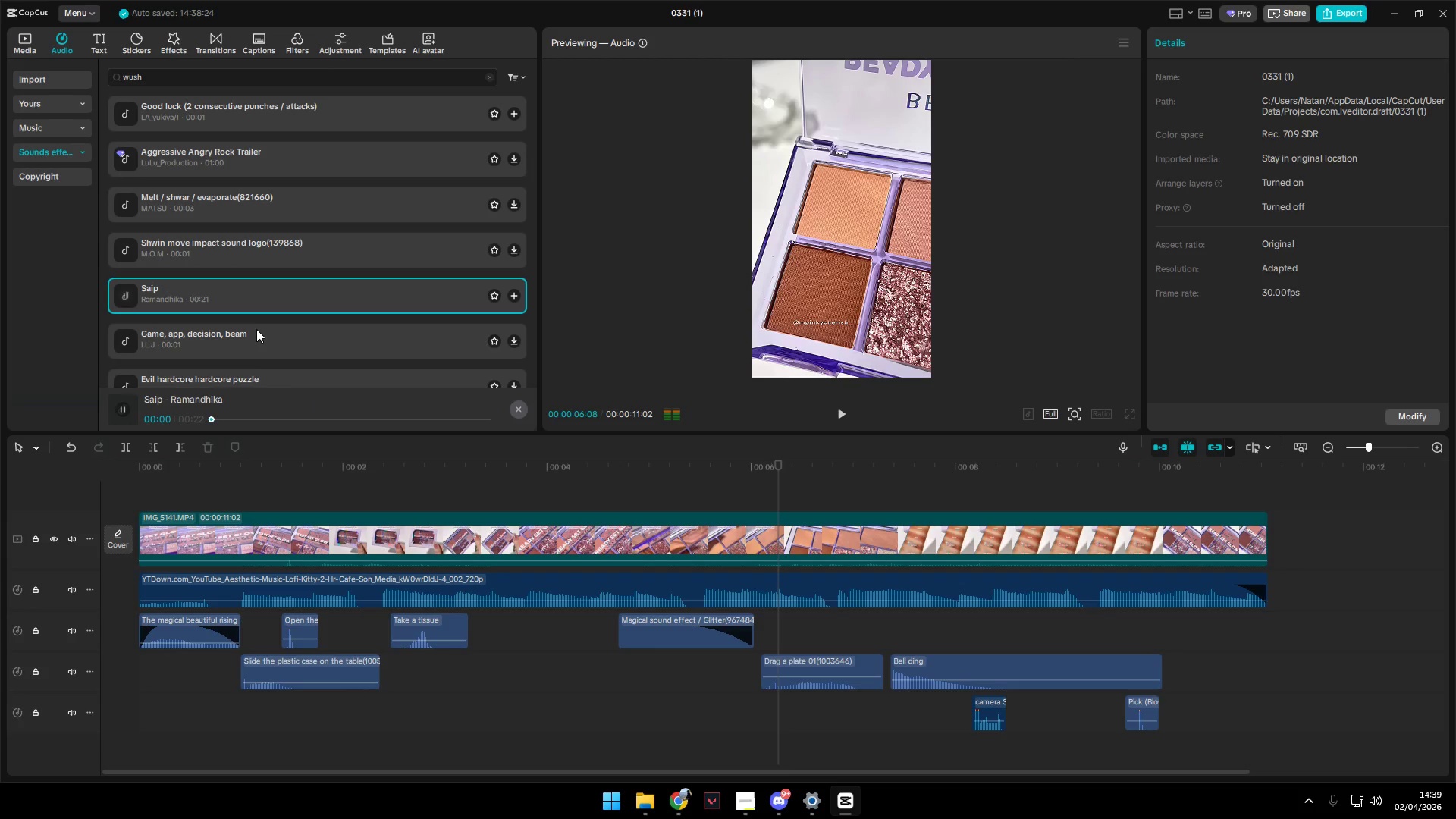 
left_click([256, 331])
 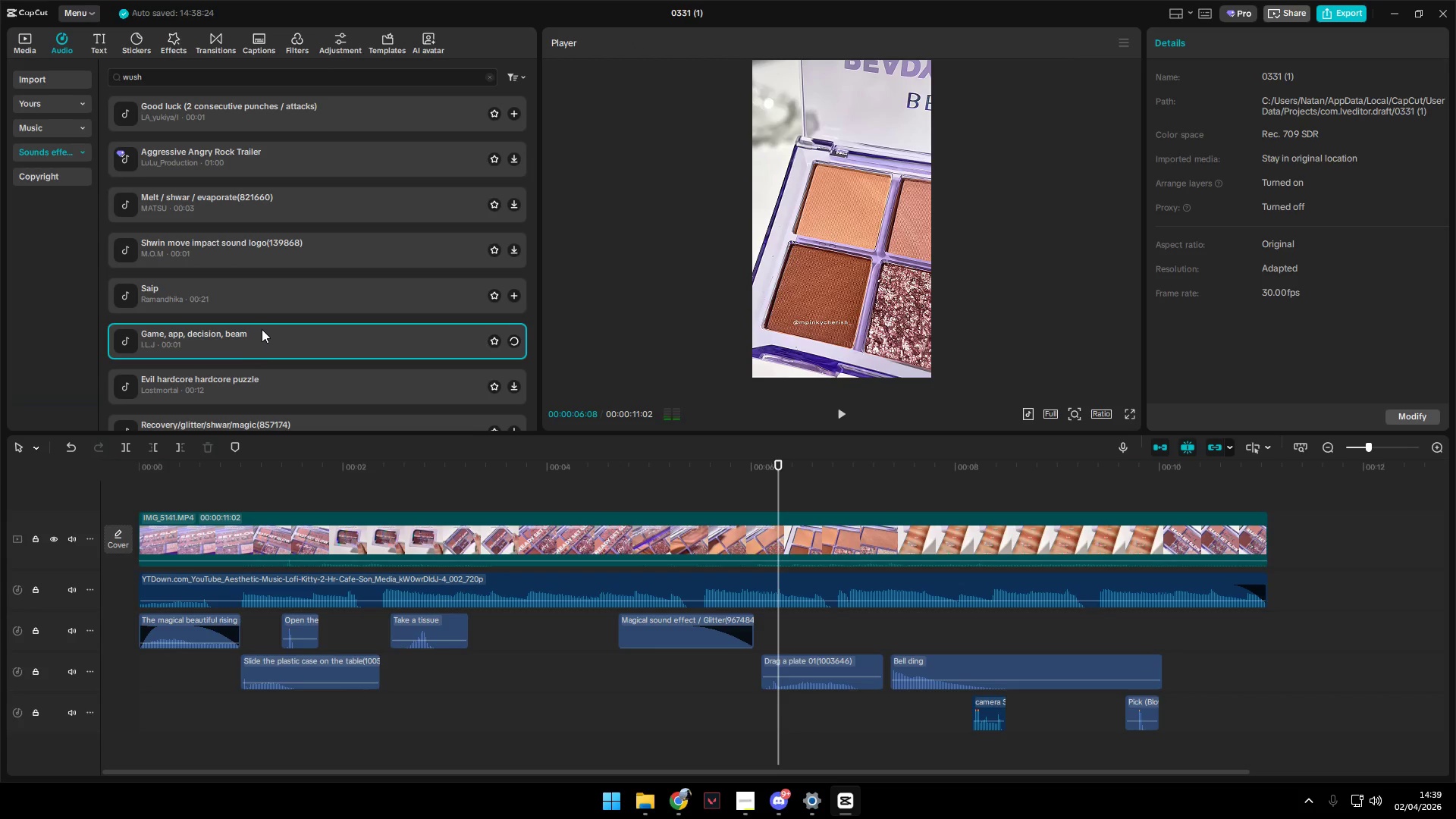 
scroll: coordinate [262, 329], scroll_direction: down, amount: 1.0
 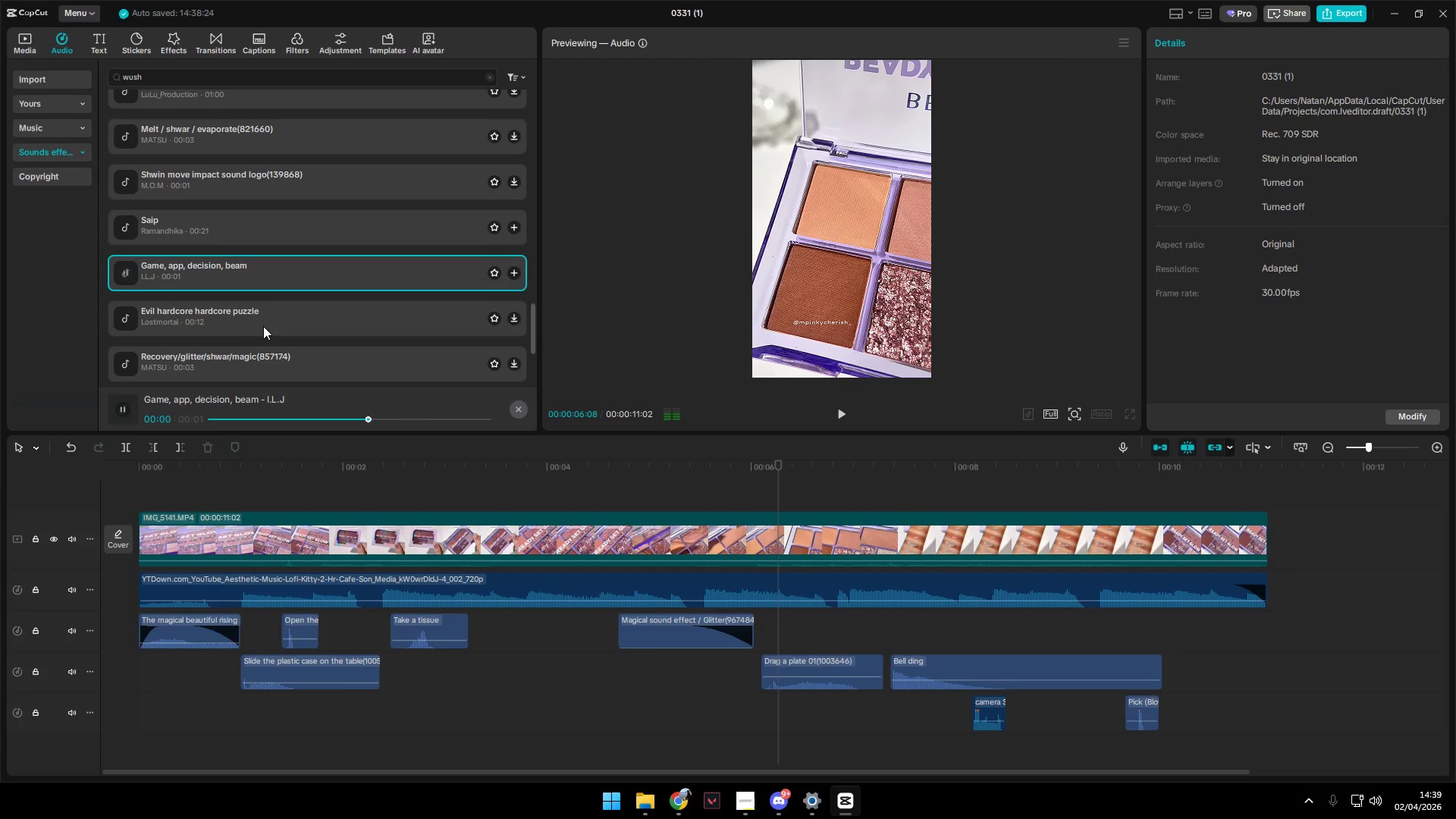 
left_click([264, 323])
 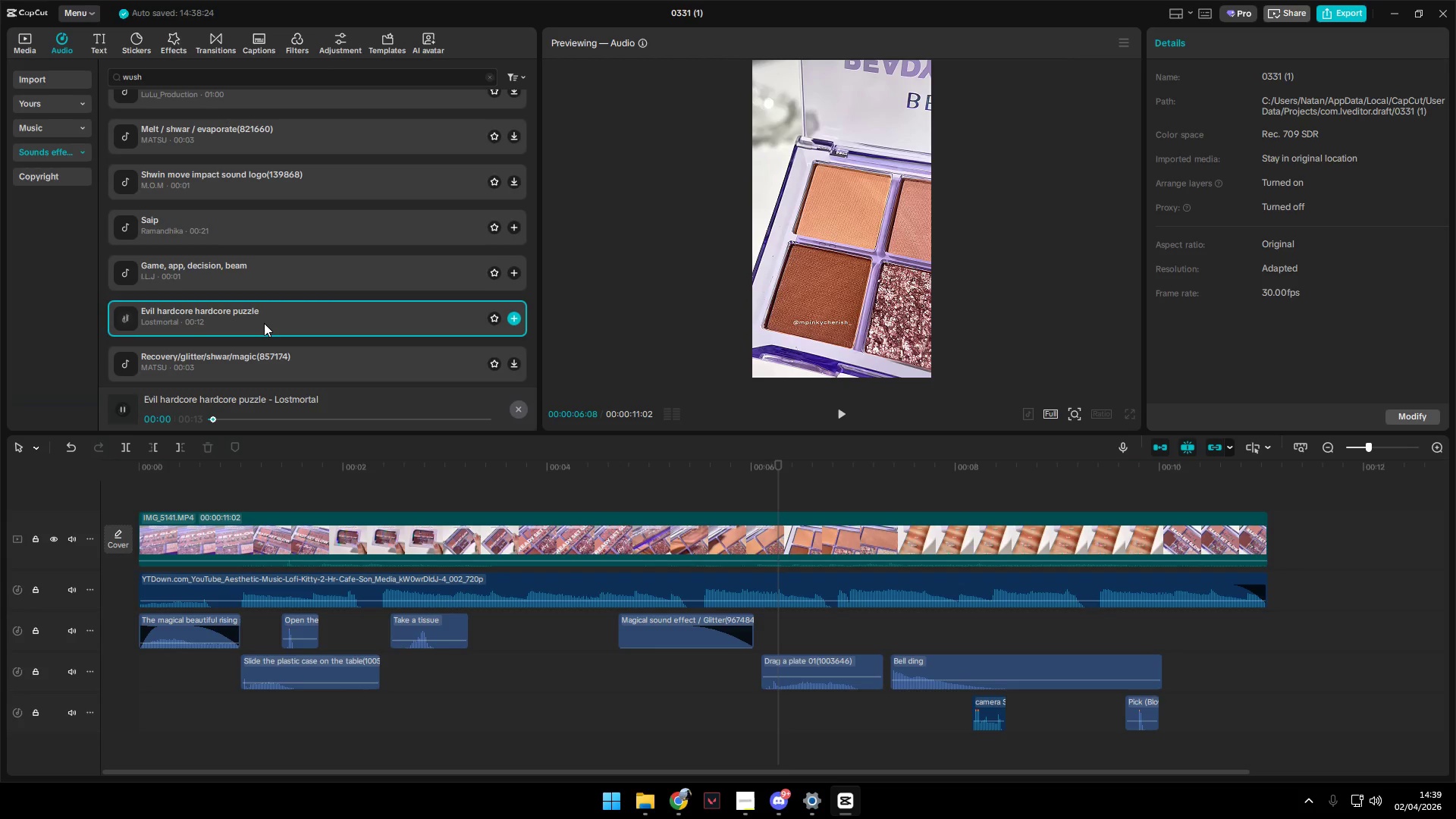 
scroll: coordinate [264, 323], scroll_direction: down, amount: 1.0
 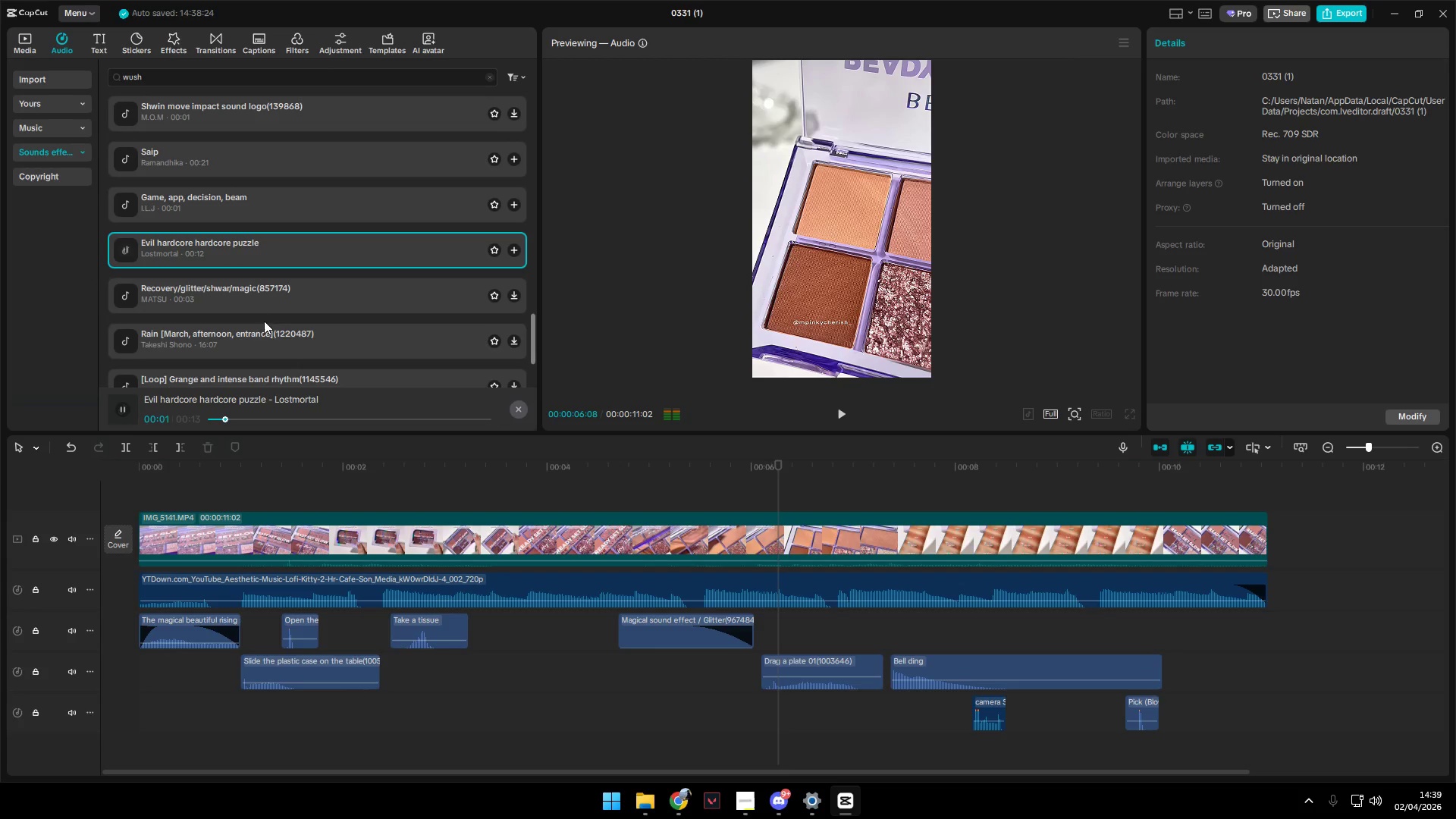 
left_click([265, 297])
 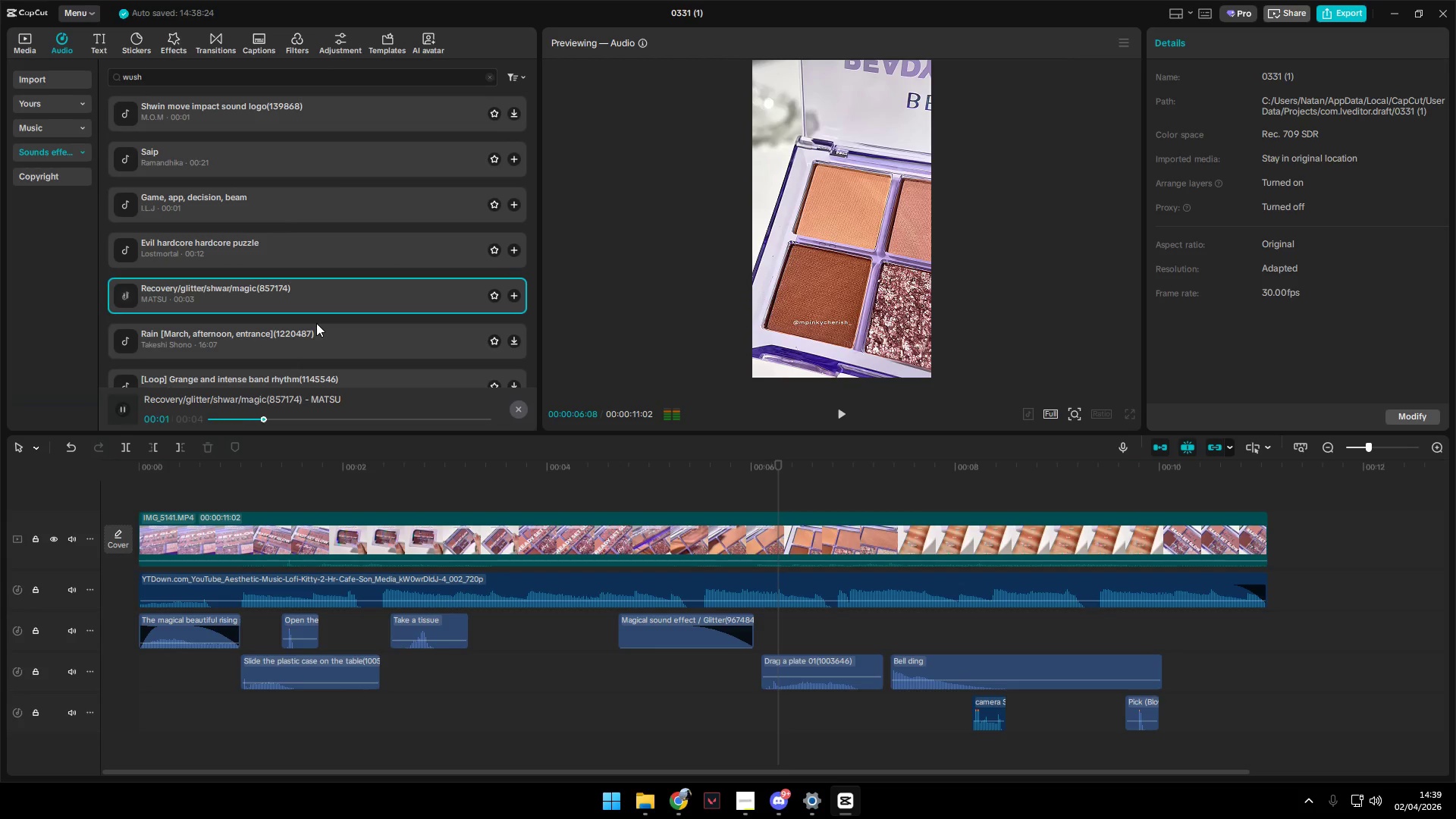 
scroll: coordinate [316, 323], scroll_direction: down, amount: 1.0
 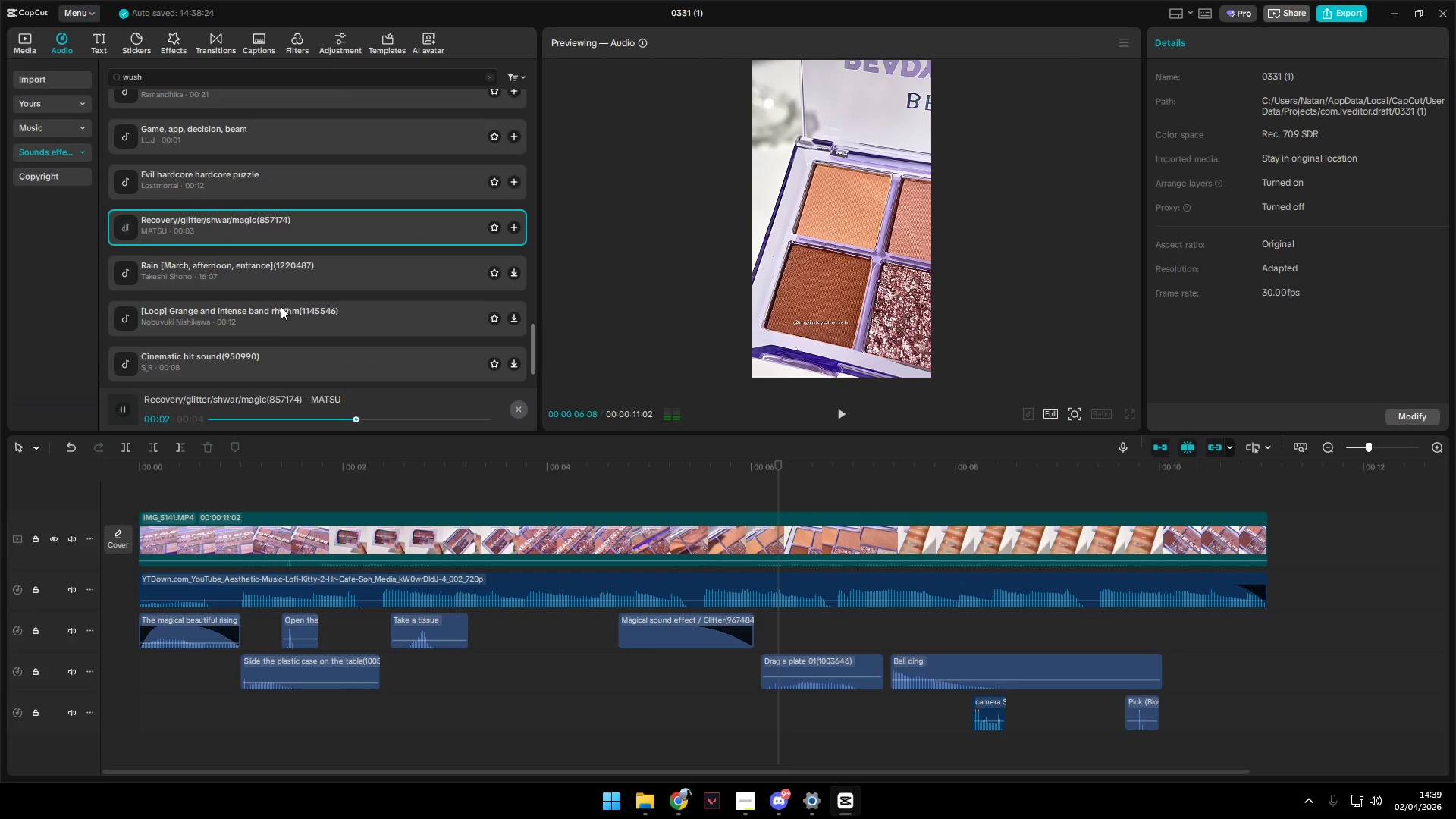 
left_click([269, 319])
 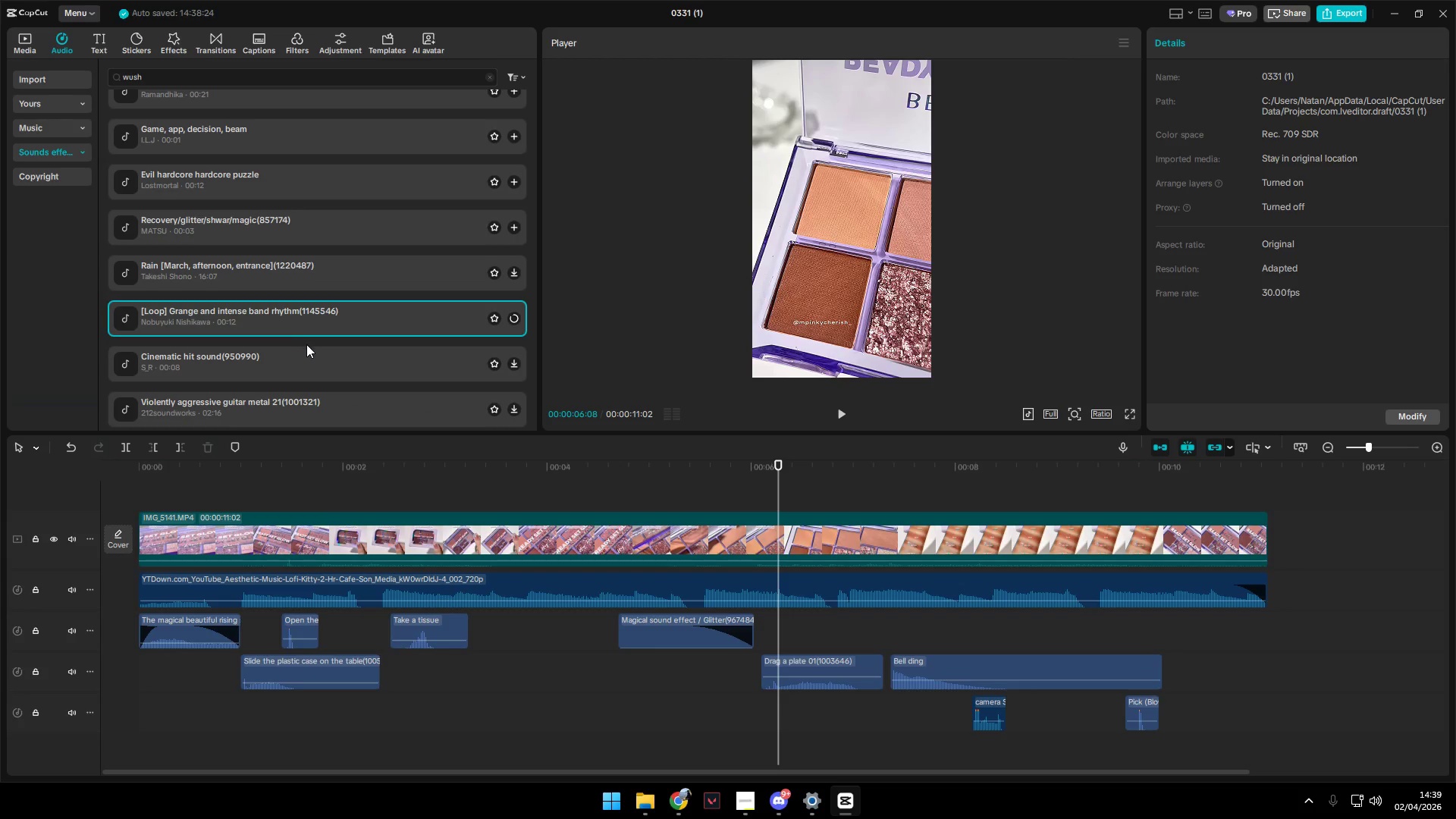 
scroll: coordinate [287, 347], scroll_direction: down, amount: 3.0
 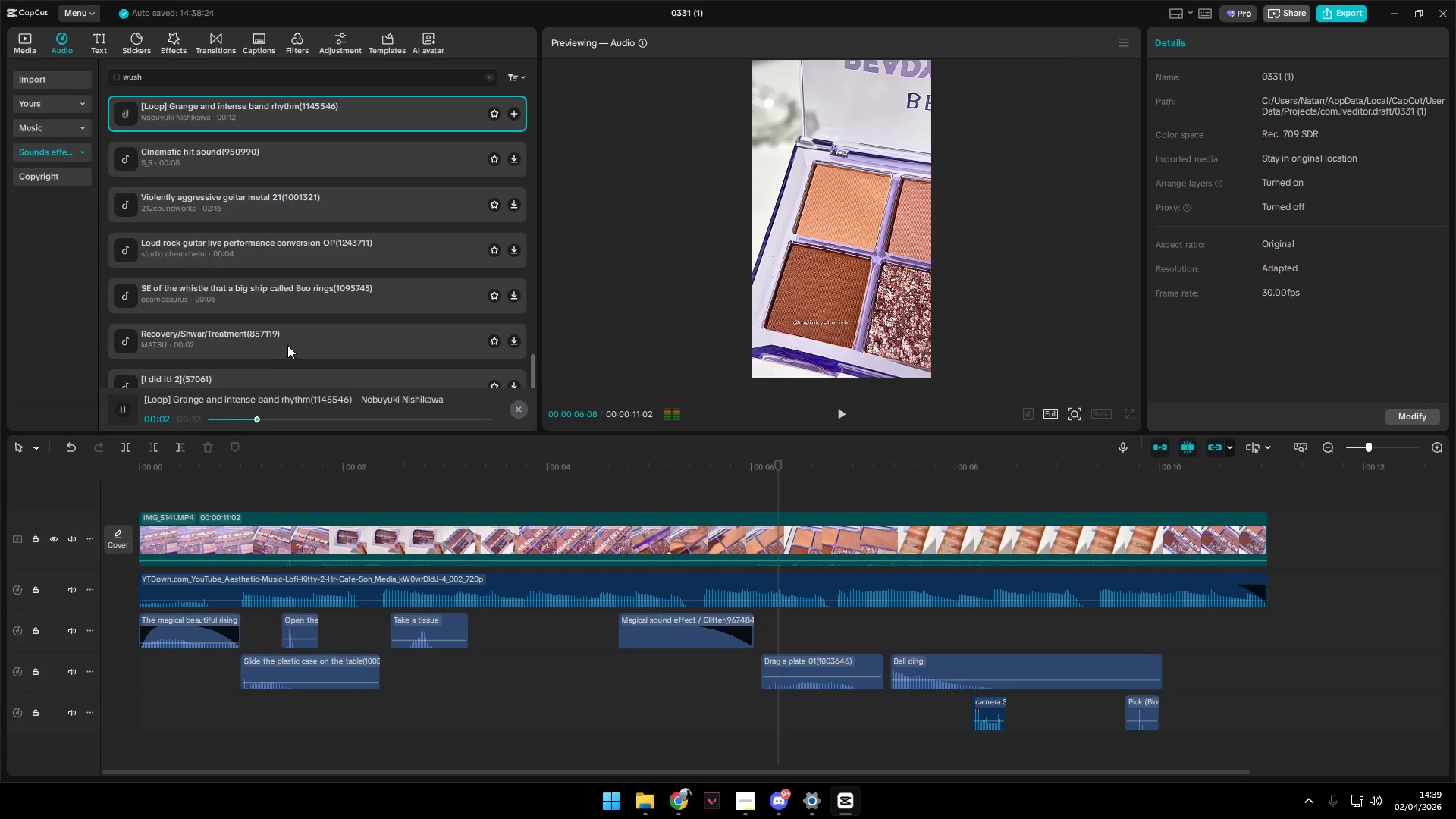 
left_click([271, 331])
 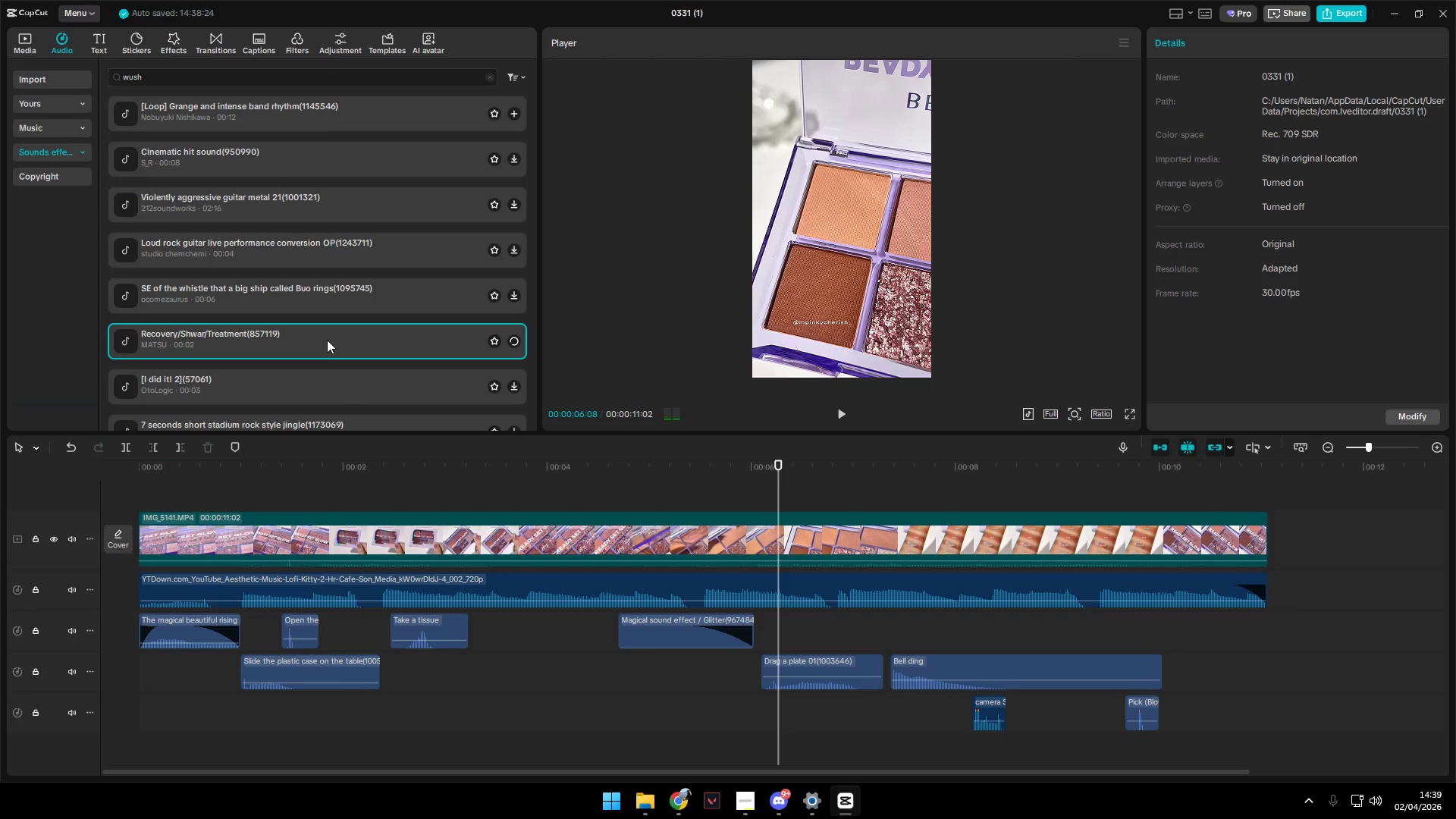 
scroll: coordinate [328, 340], scroll_direction: down, amount: 1.0
 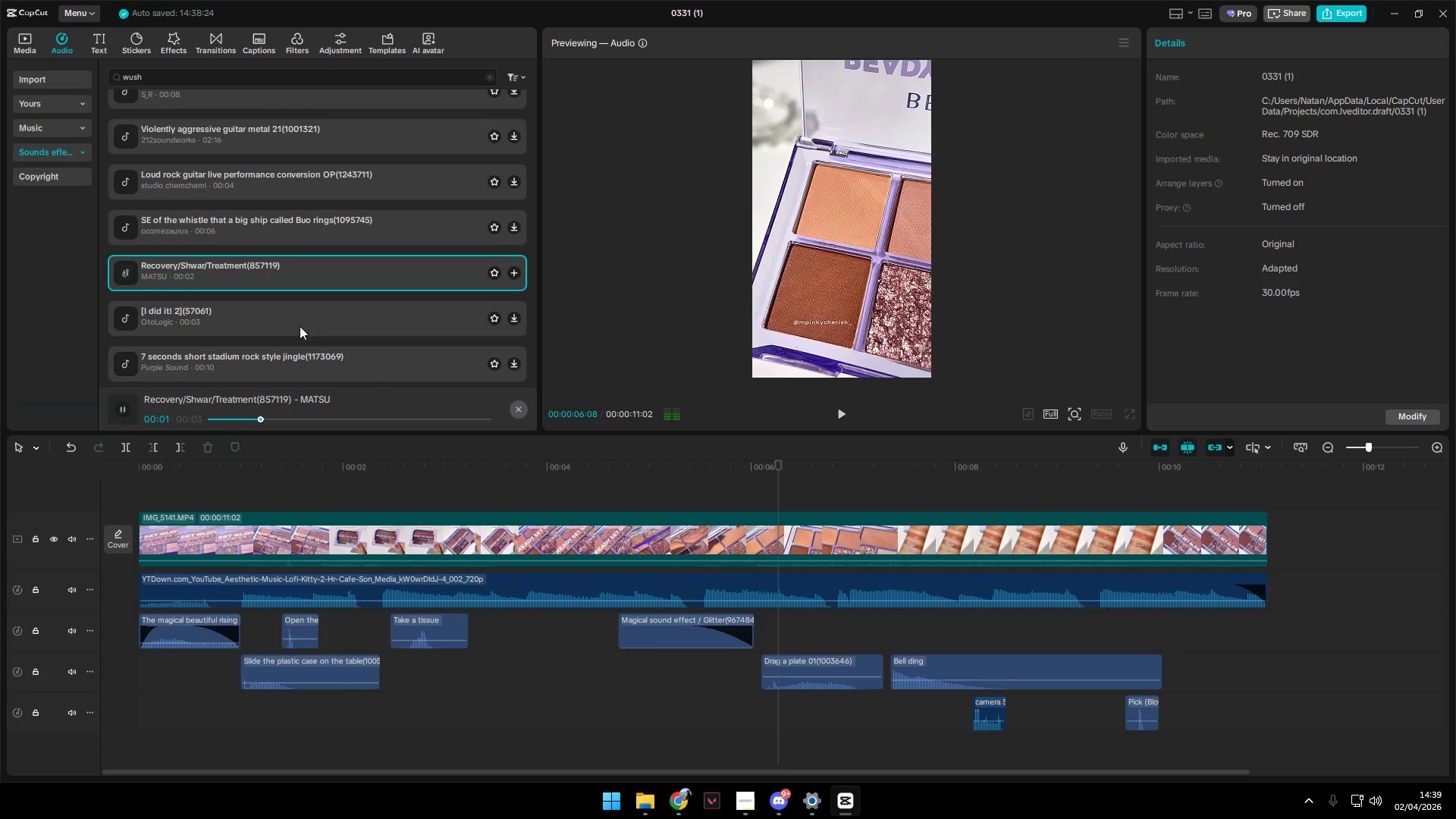 
left_click([289, 323])
 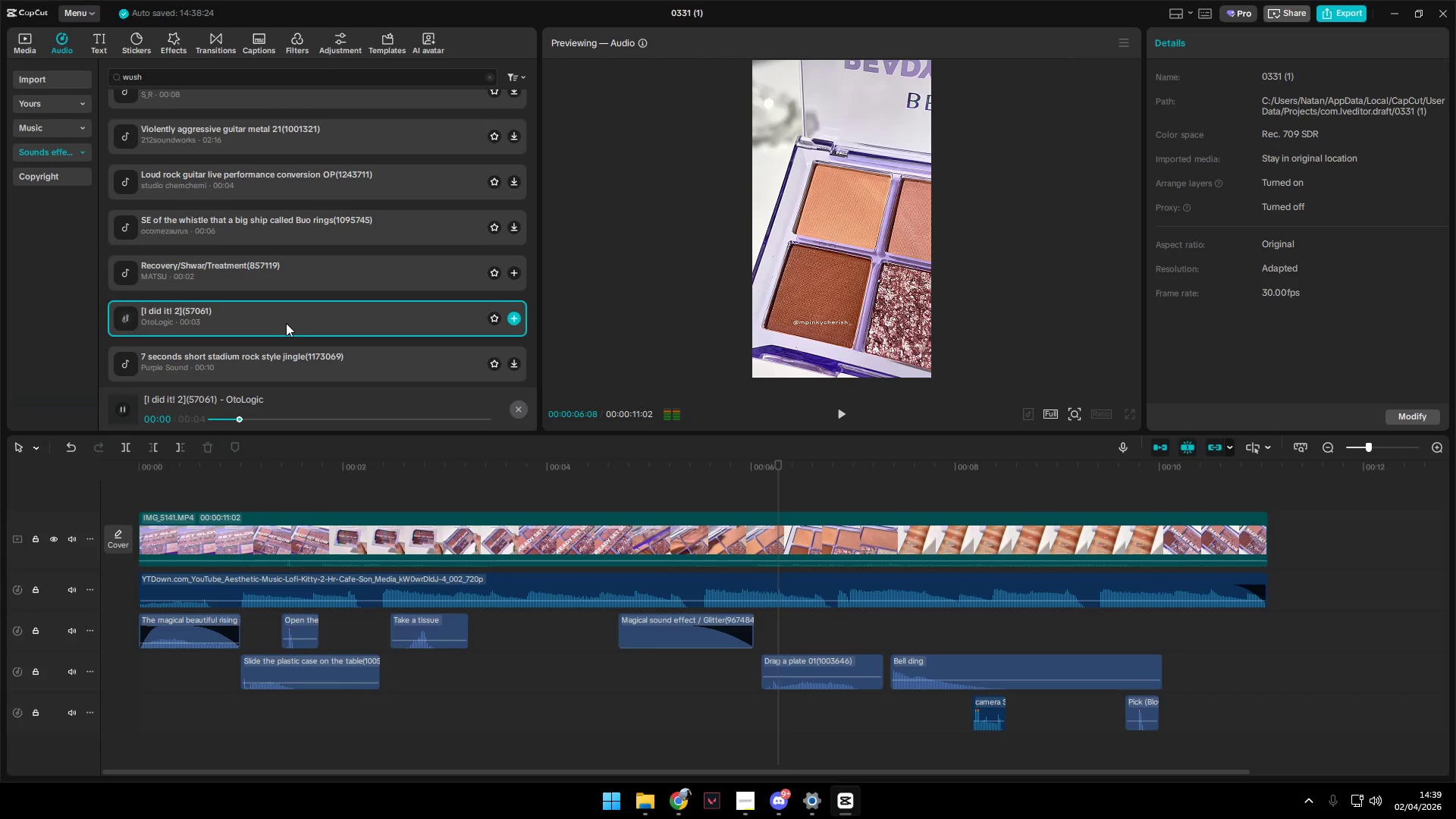 
left_click([288, 280])
 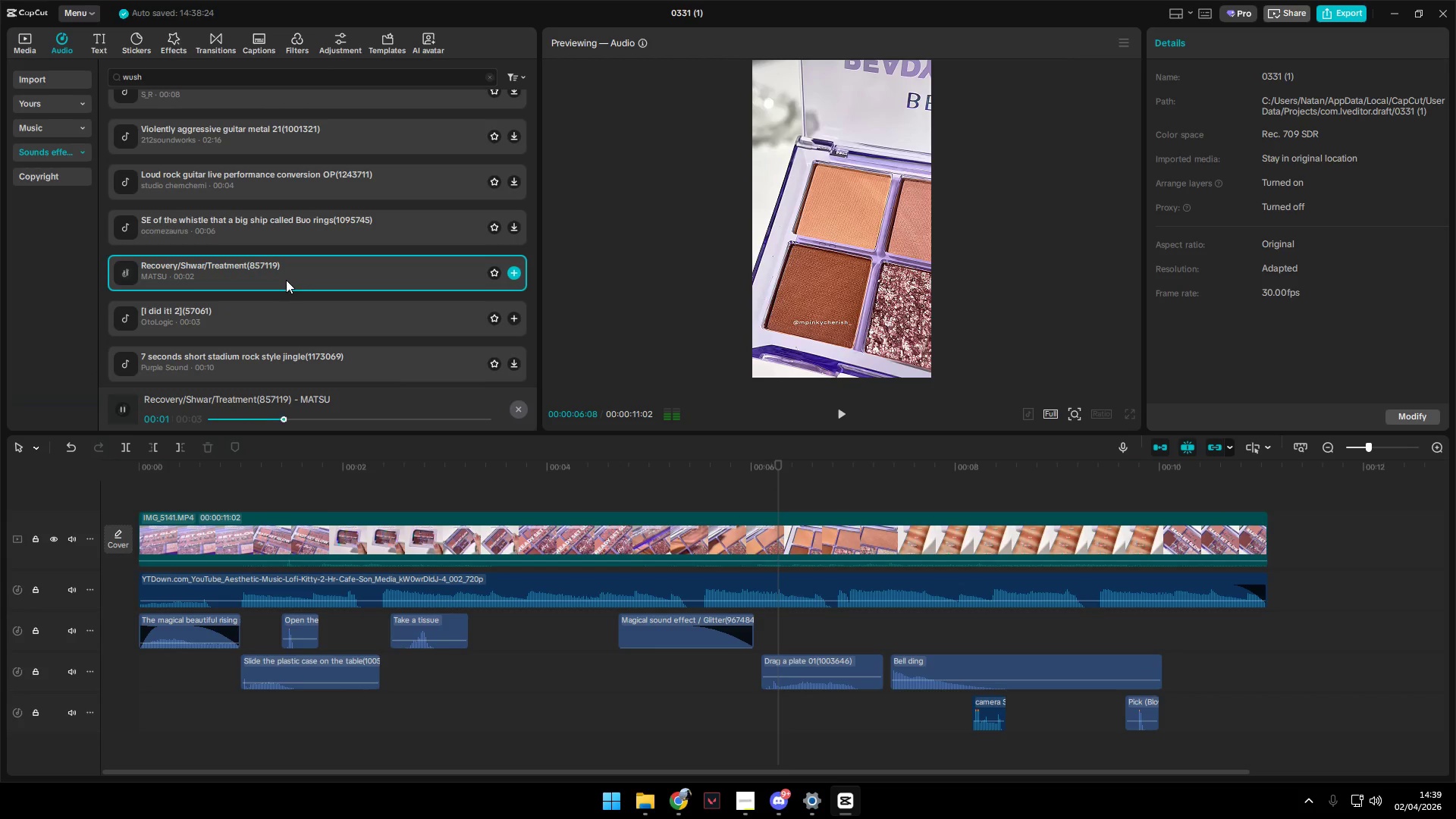 
scroll: coordinate [284, 282], scroll_direction: down, amount: 1.0
 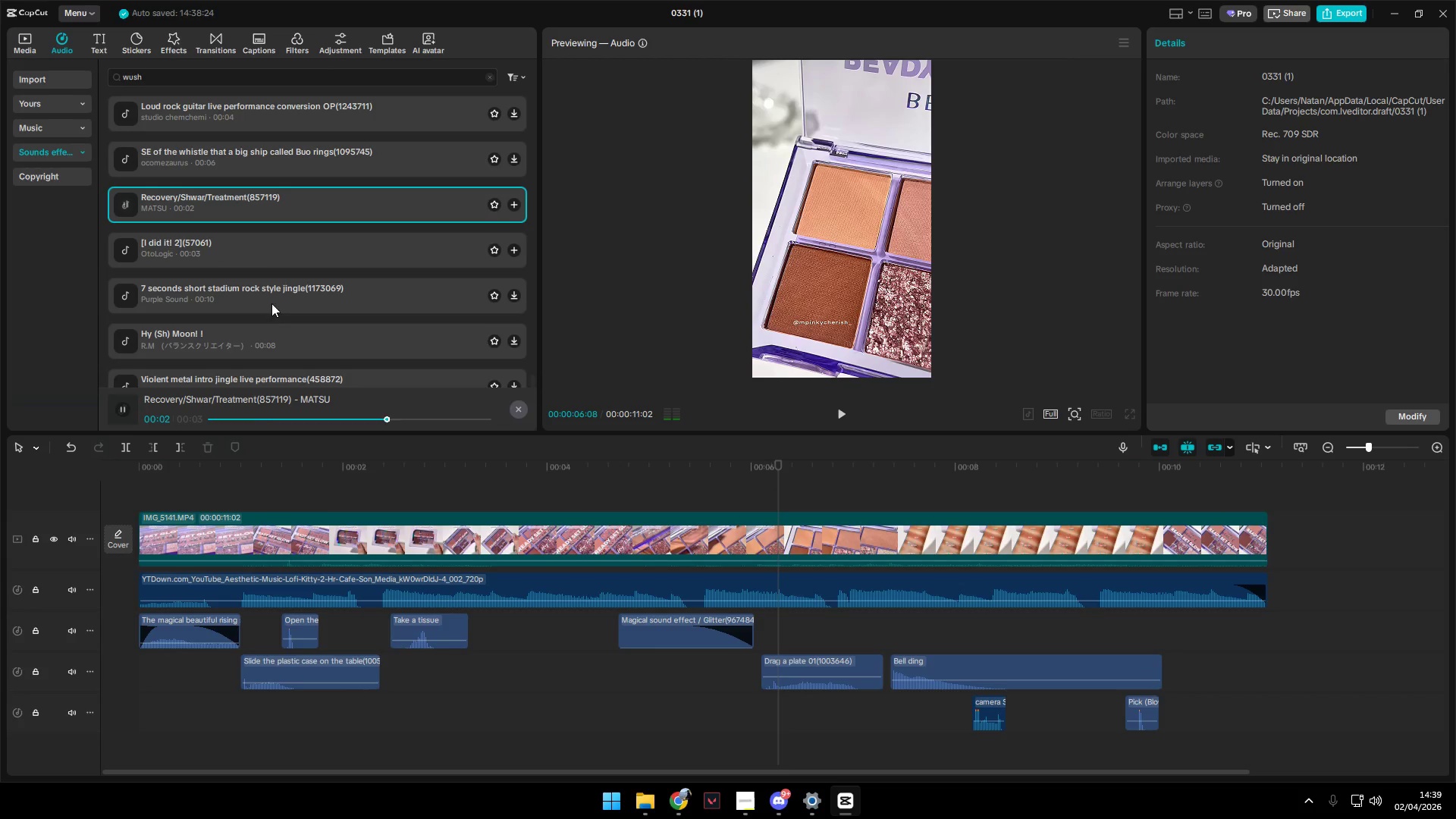 
left_click([281, 334])
 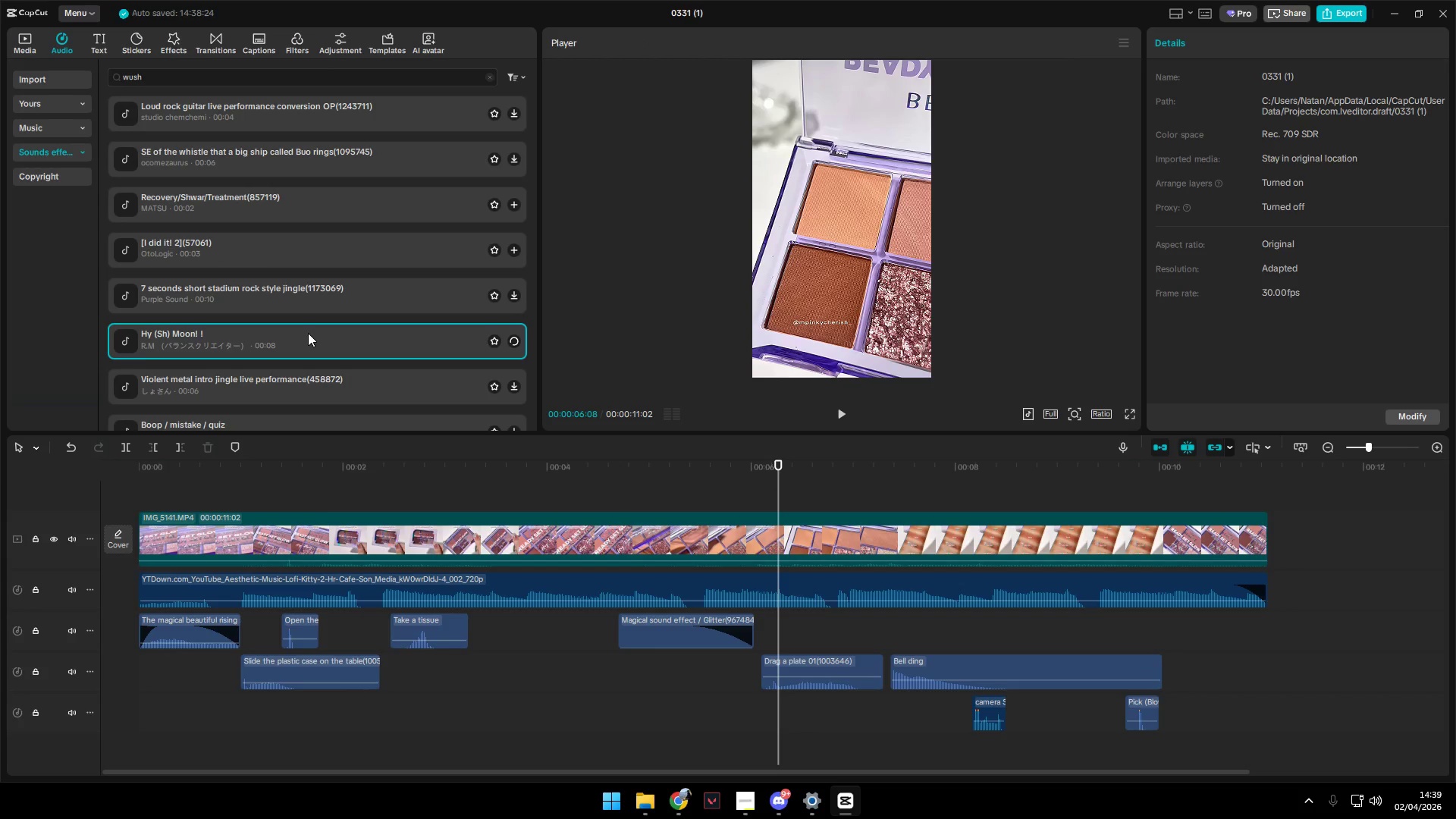 
scroll: coordinate [309, 333], scroll_direction: down, amount: 1.0
 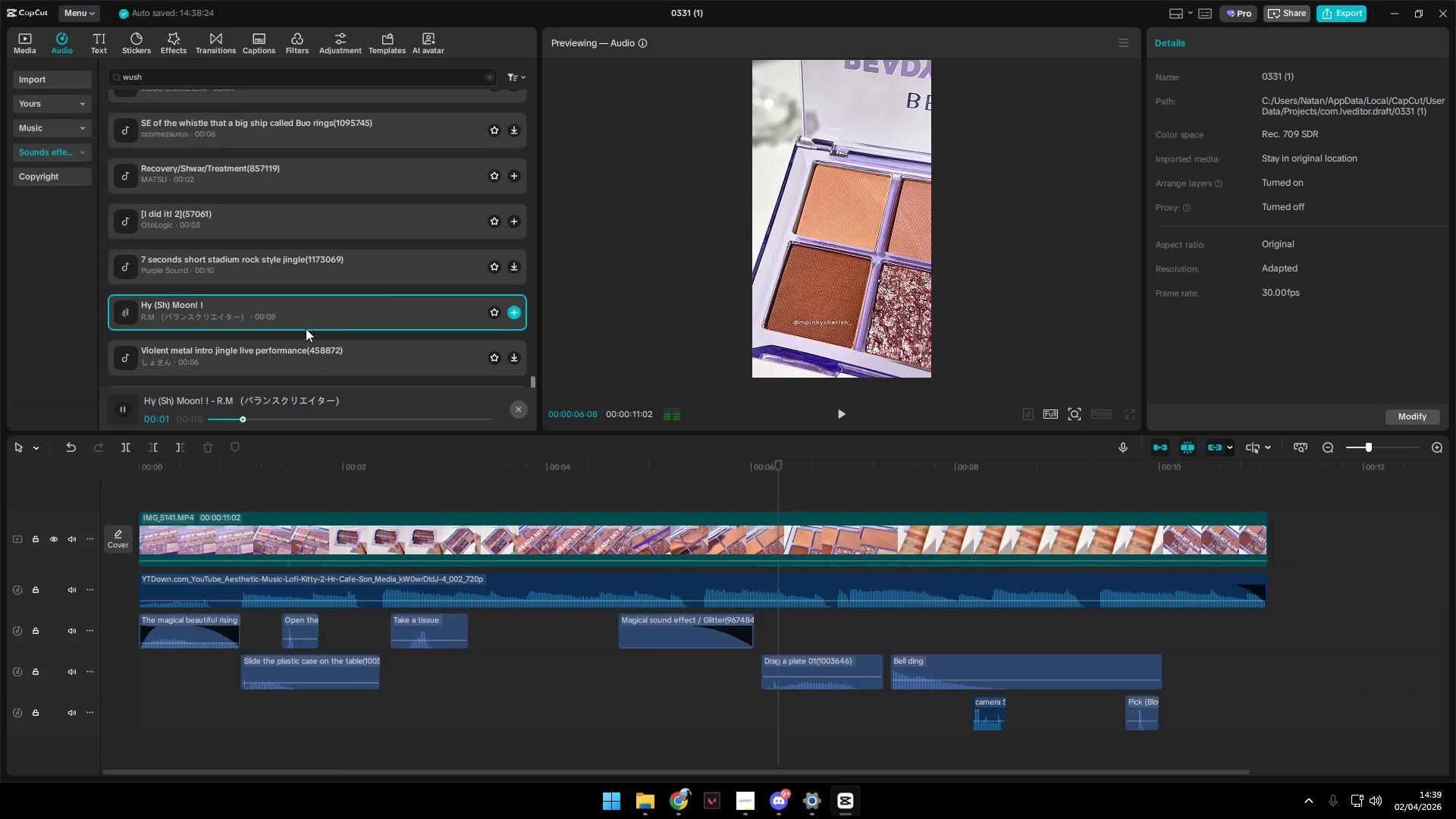 
left_click([284, 268])
 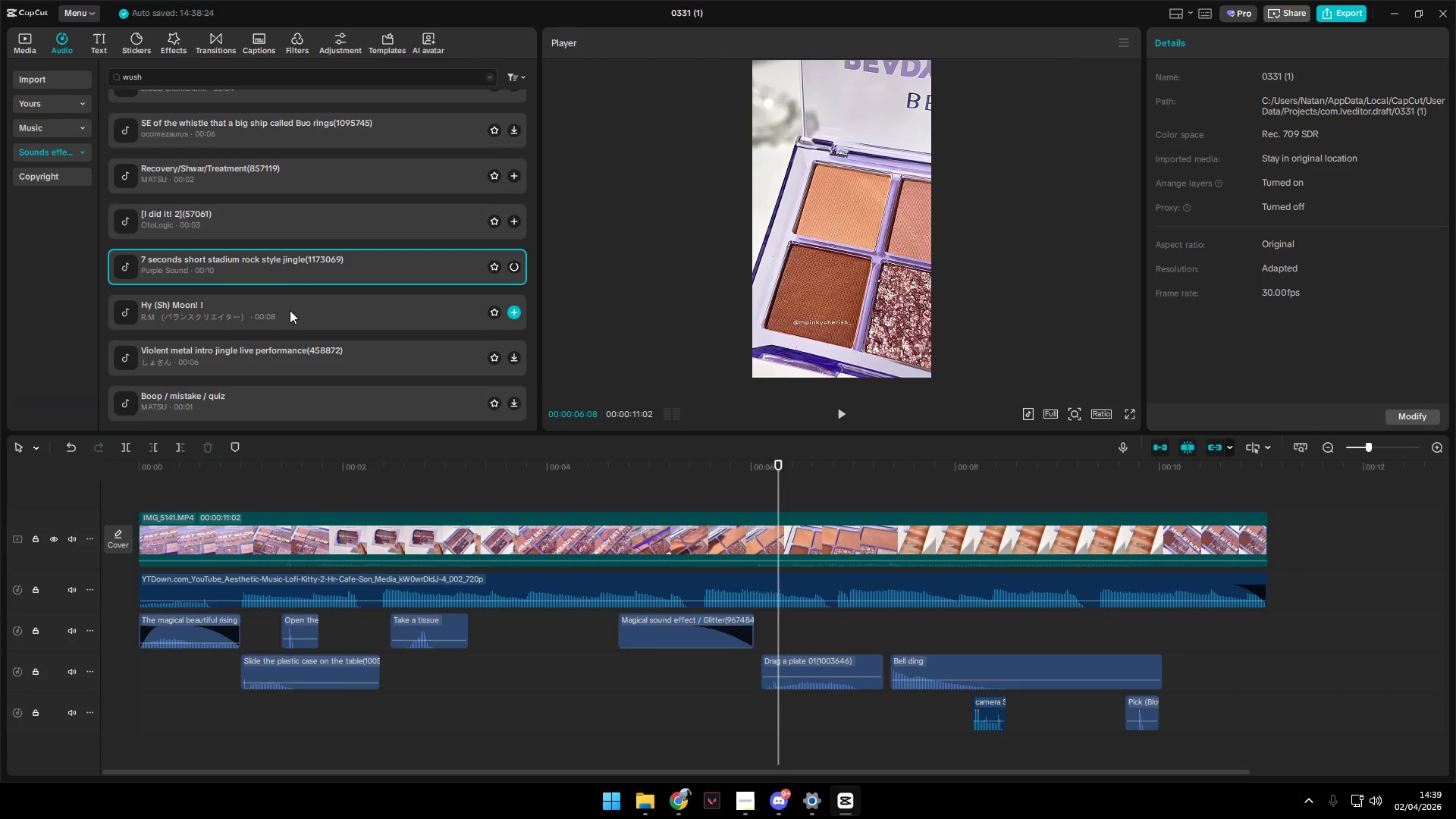 
left_click([290, 310])
 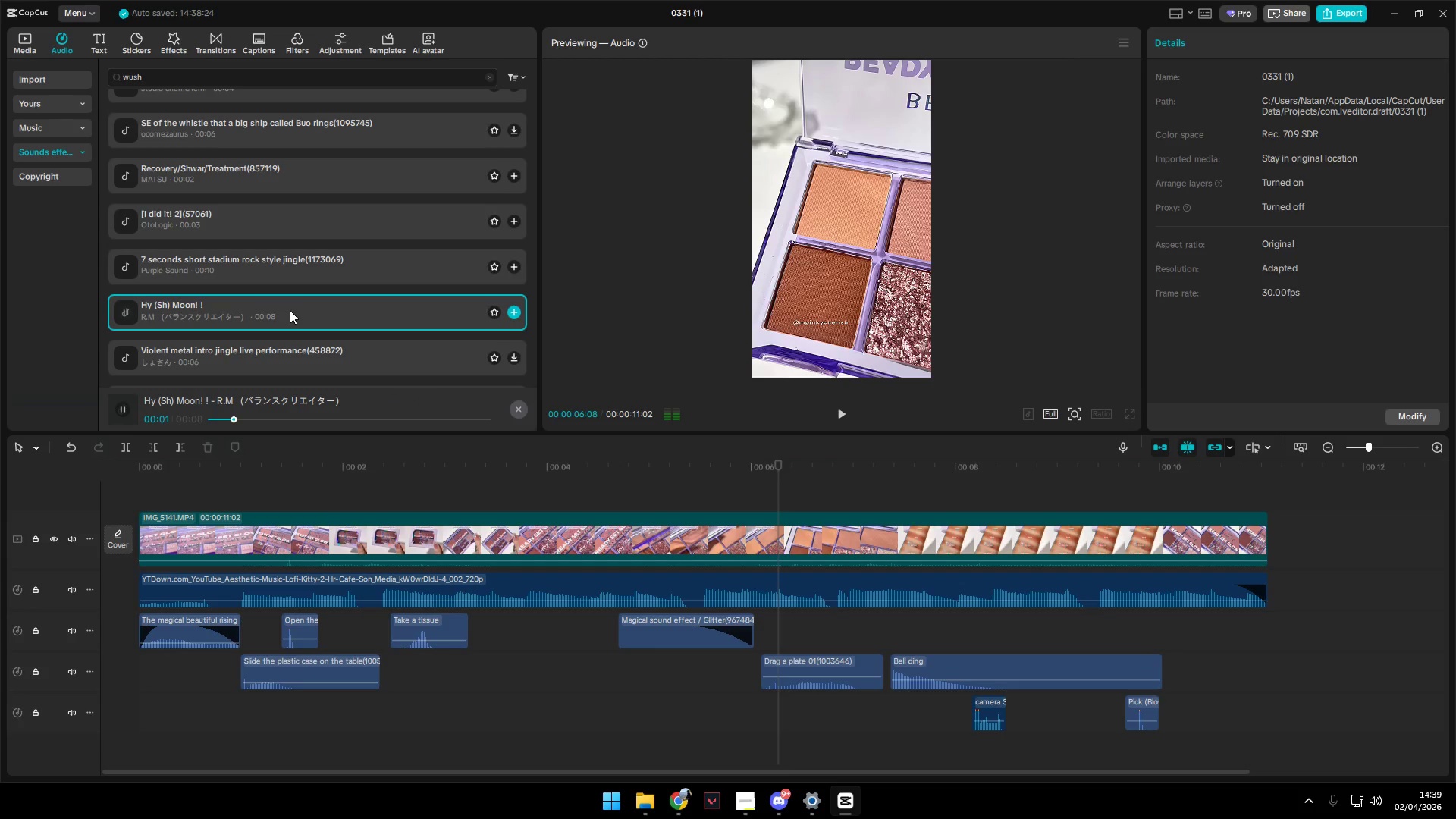 
left_click([287, 338])
 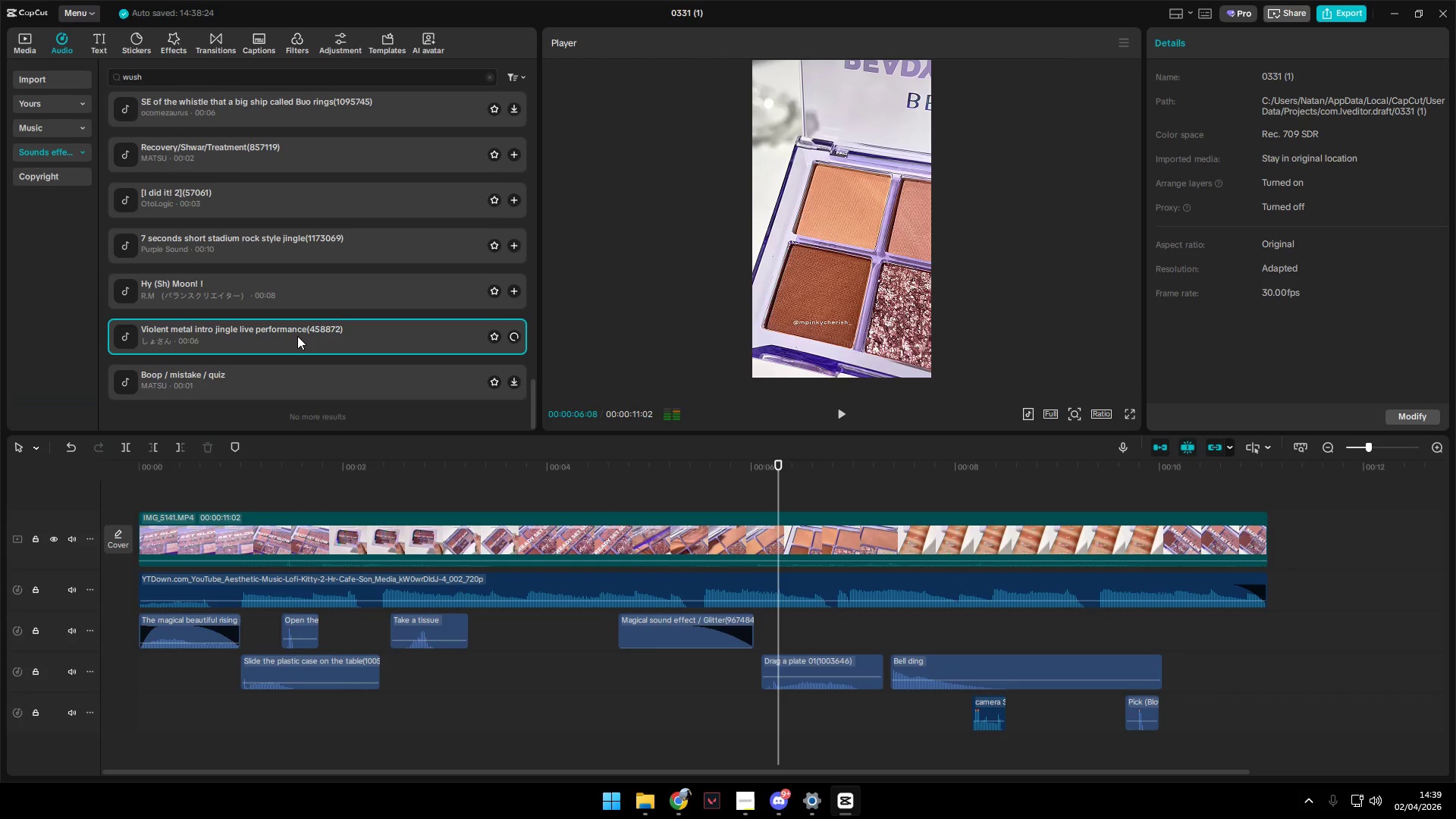 
scroll: coordinate [301, 338], scroll_direction: down, amount: 5.0
 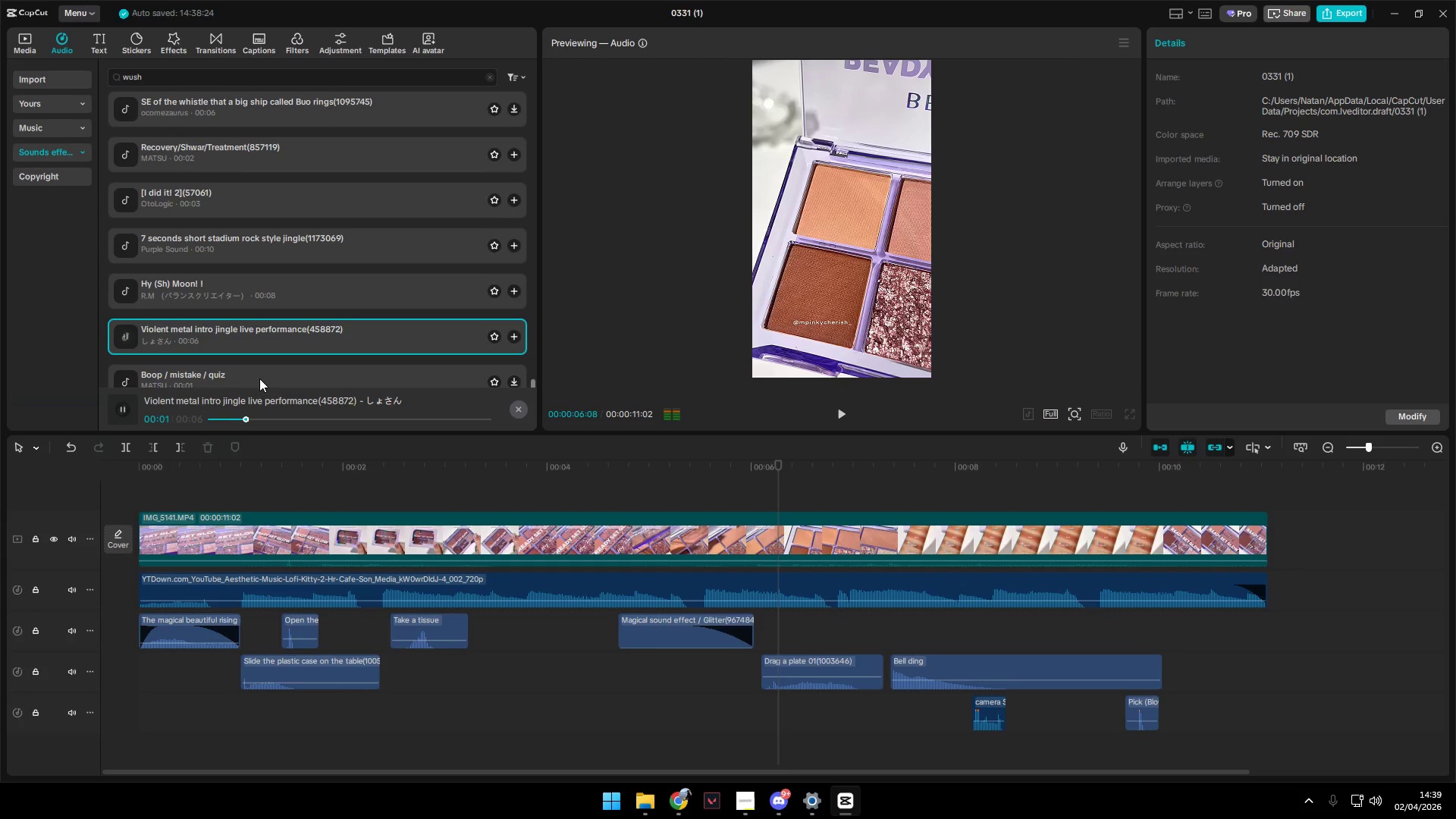 
left_click([258, 373])
 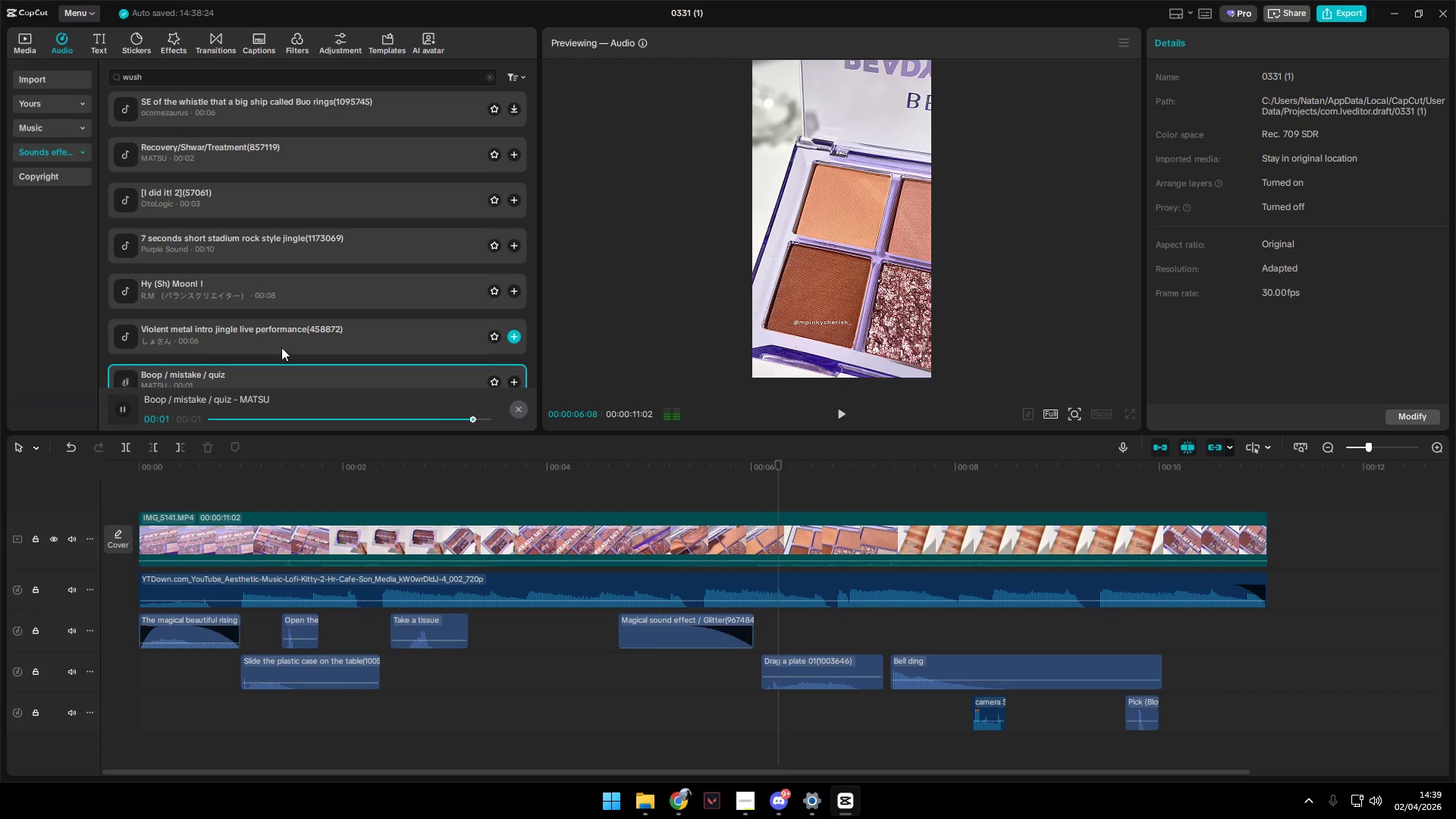 
left_click([261, 116])
 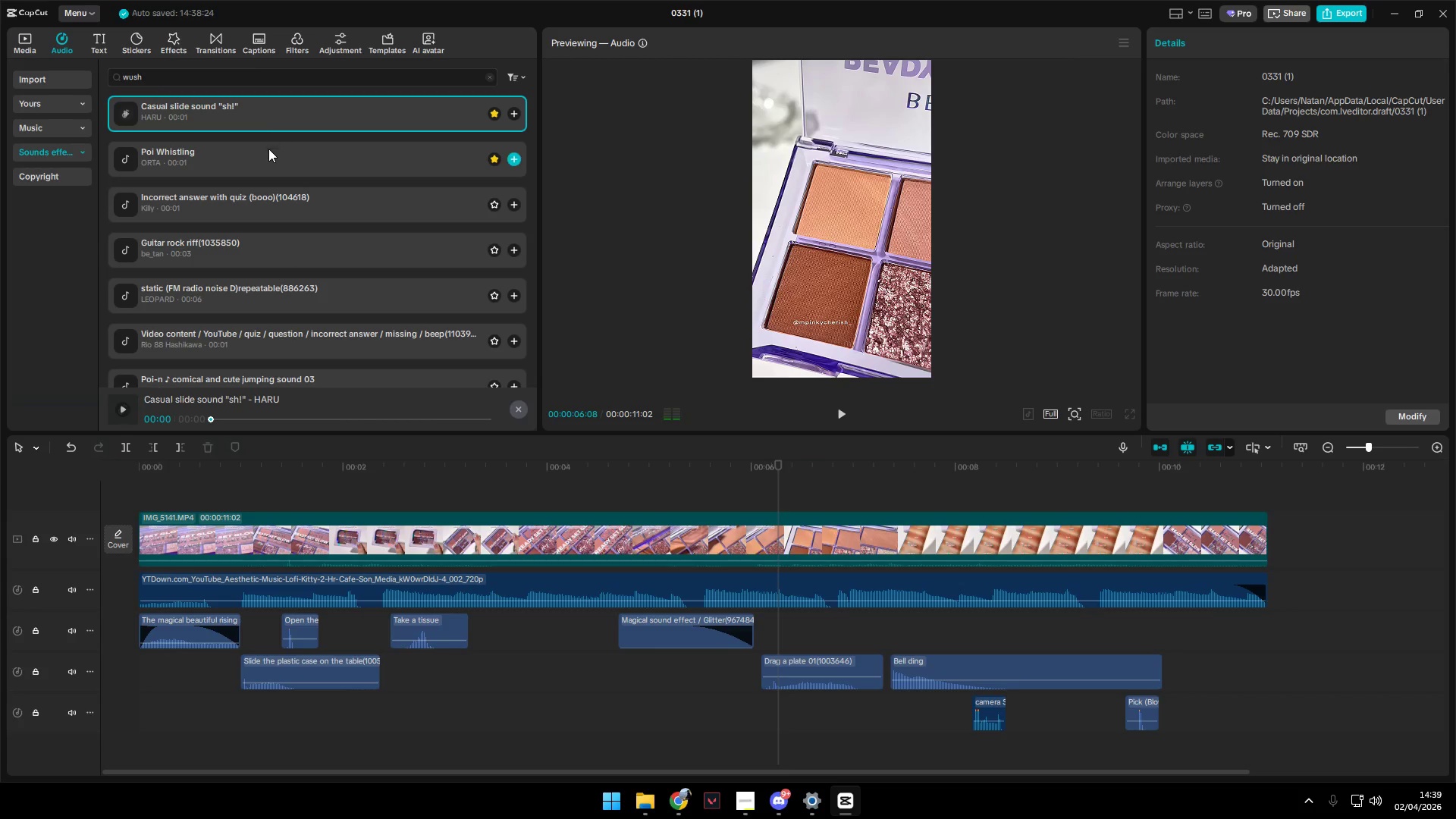 
scroll: coordinate [273, 309], scroll_direction: up, amount: 41.0
 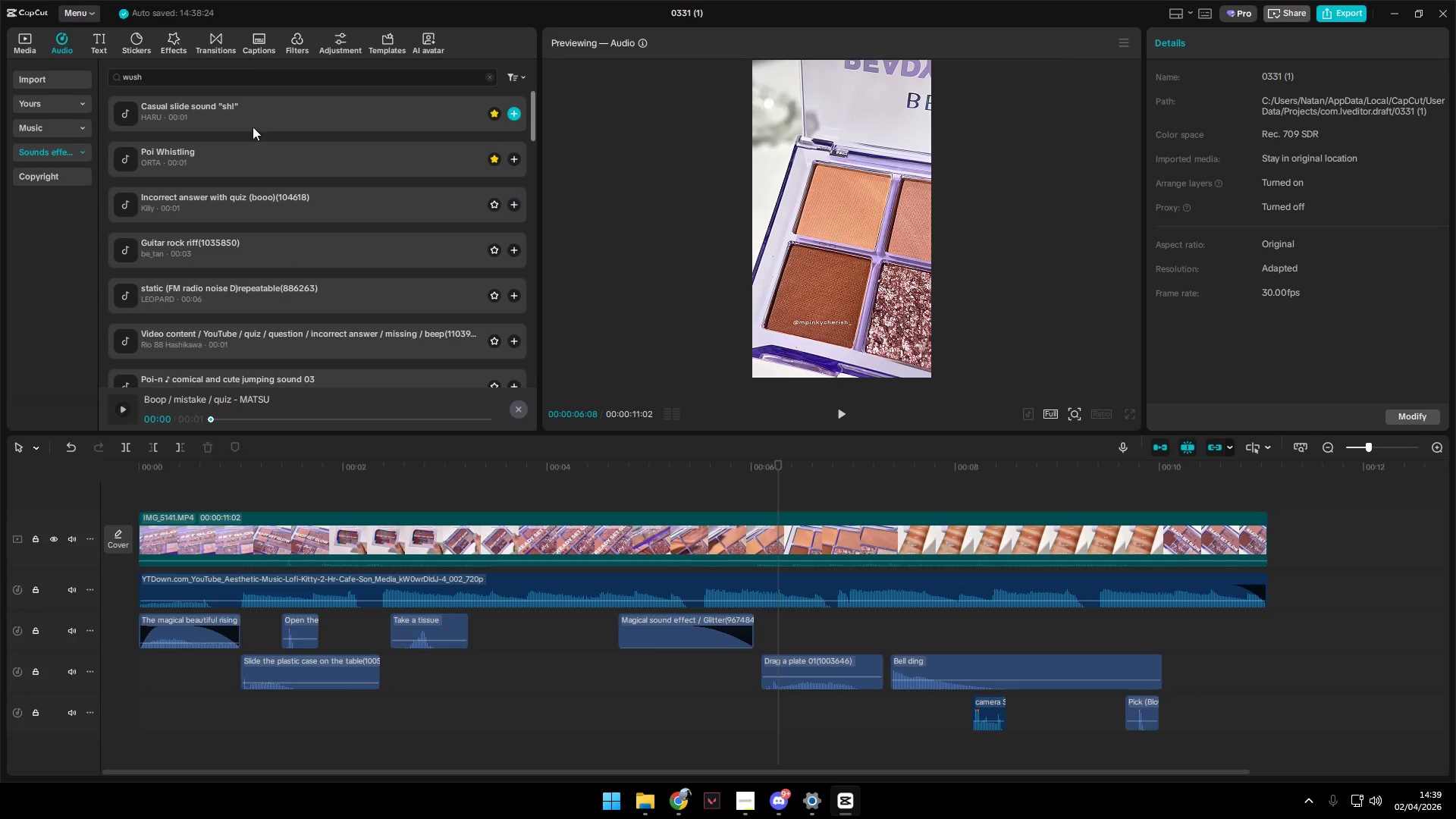 
left_click([266, 160])
 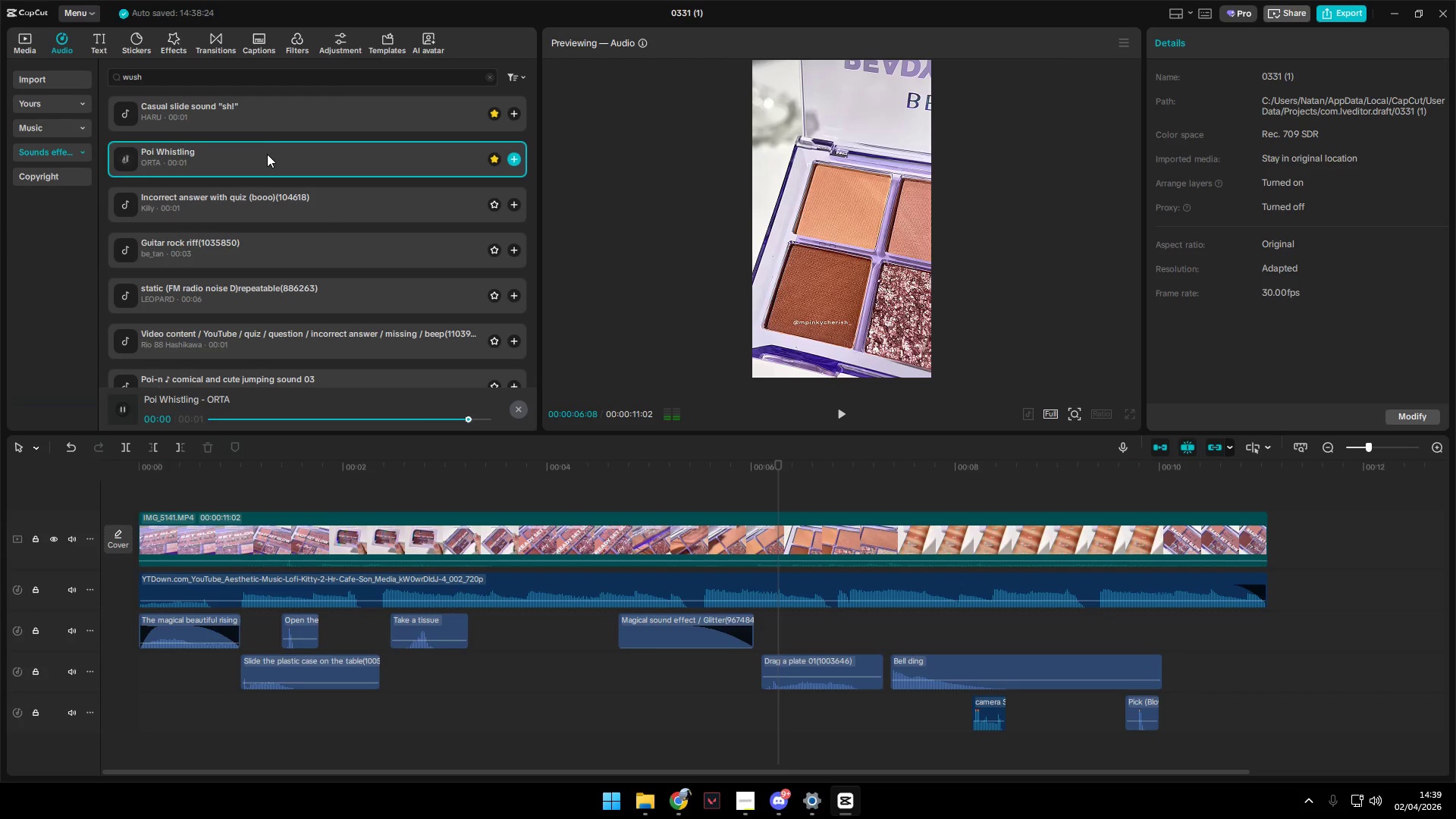 
left_click([270, 193])
 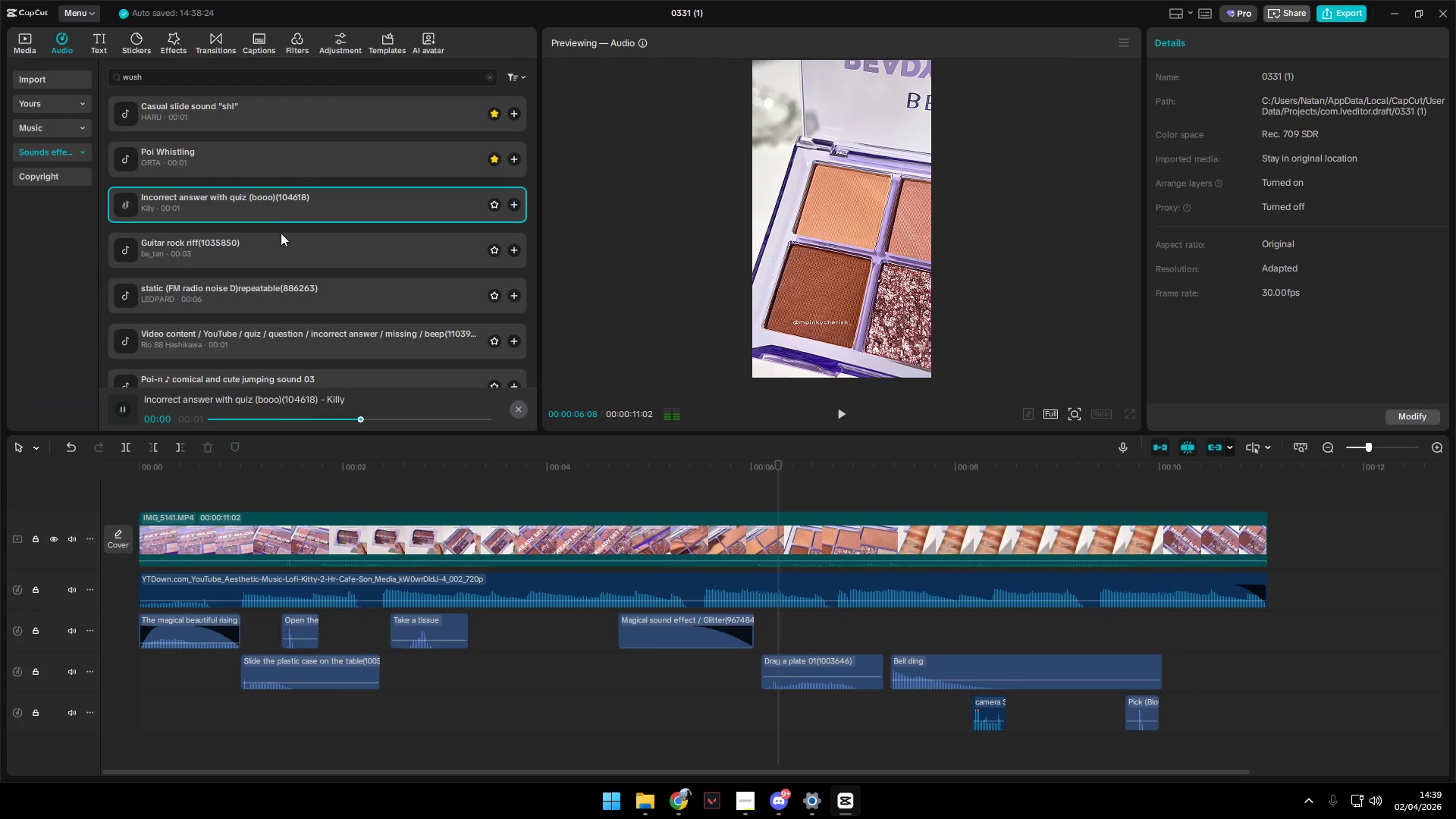 
left_click([285, 253])
 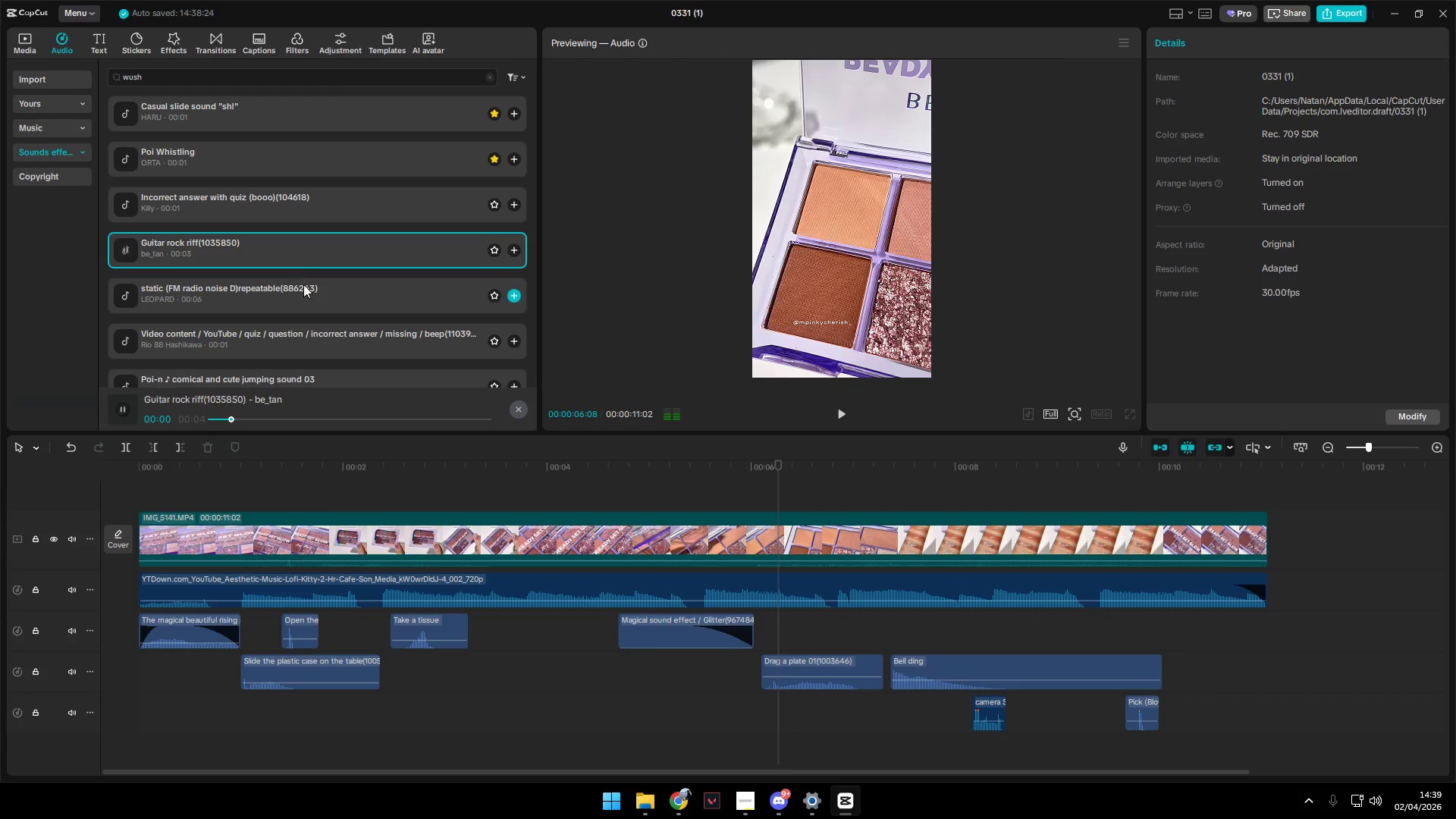 
left_click([312, 297])
 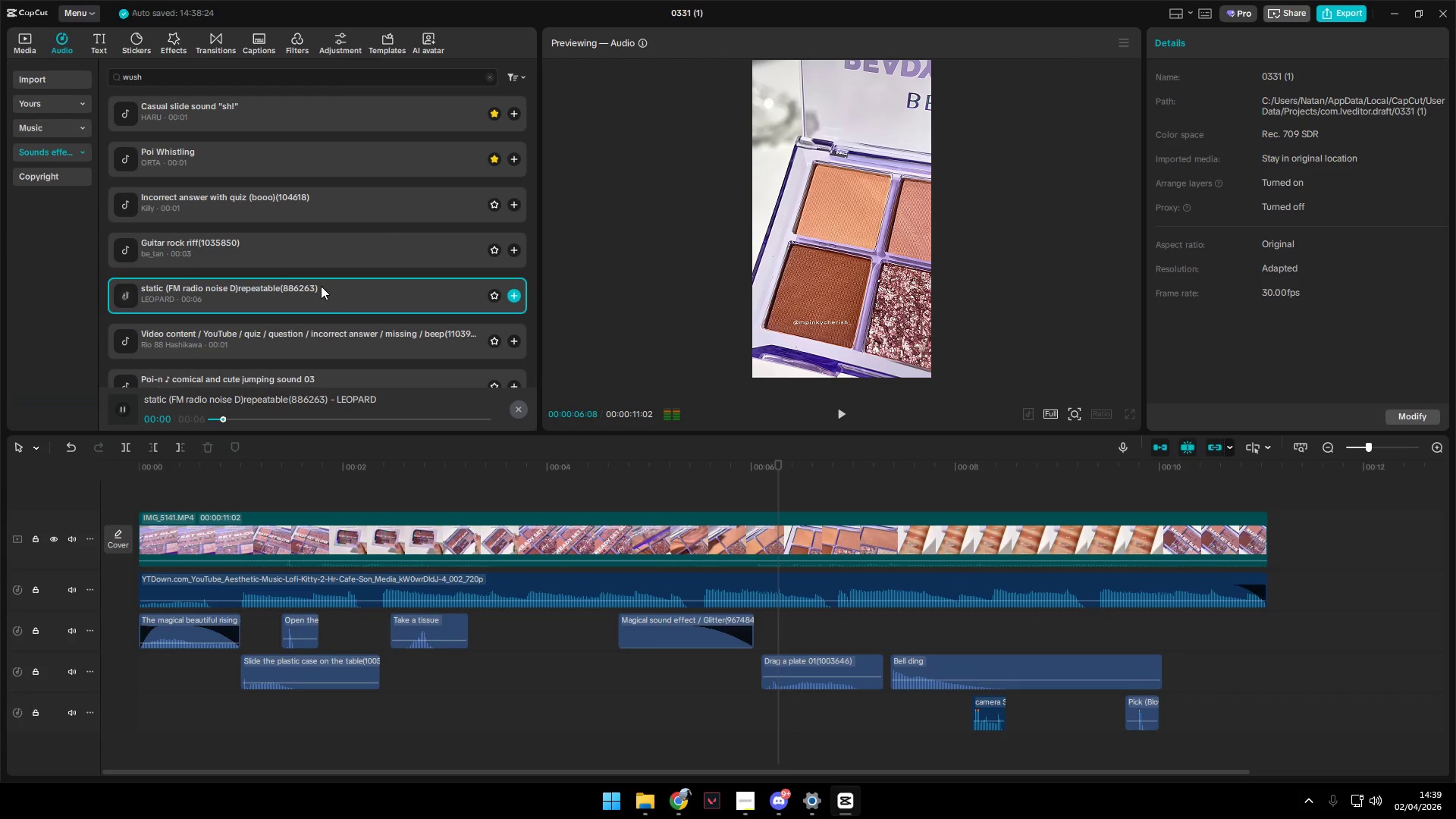 
left_click([314, 277])
 